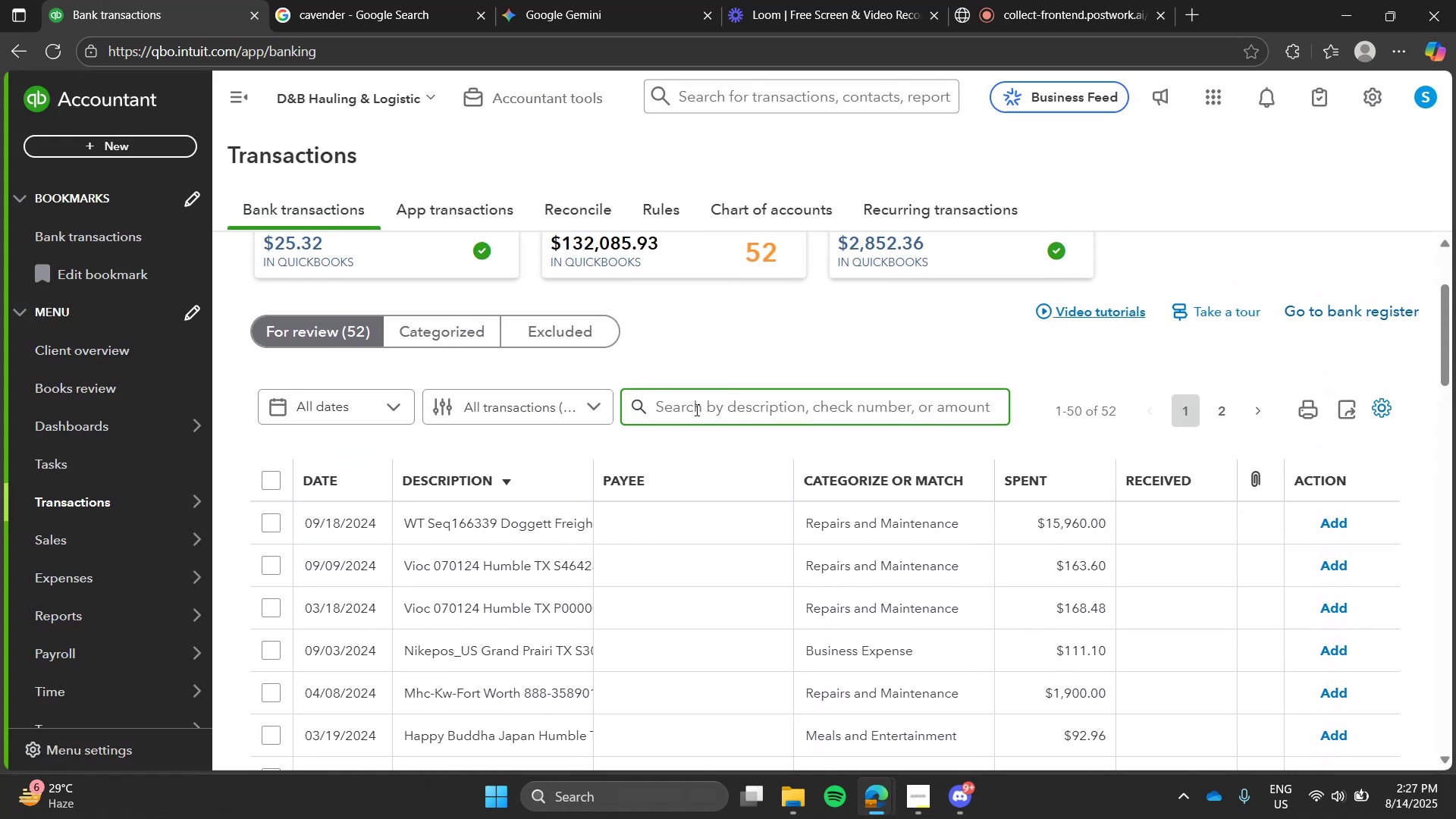 
type(bank)
 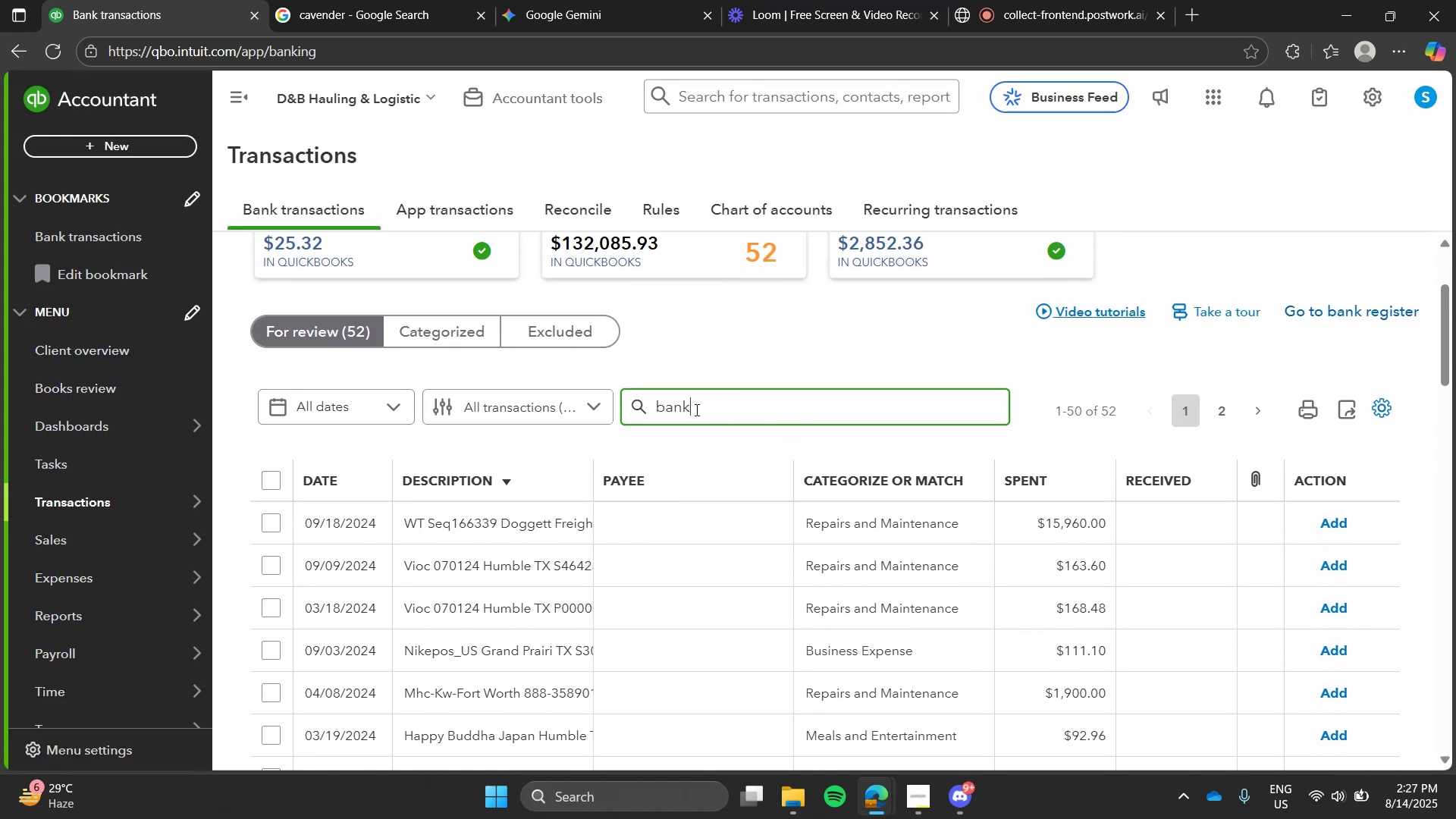 
key(Enter)
 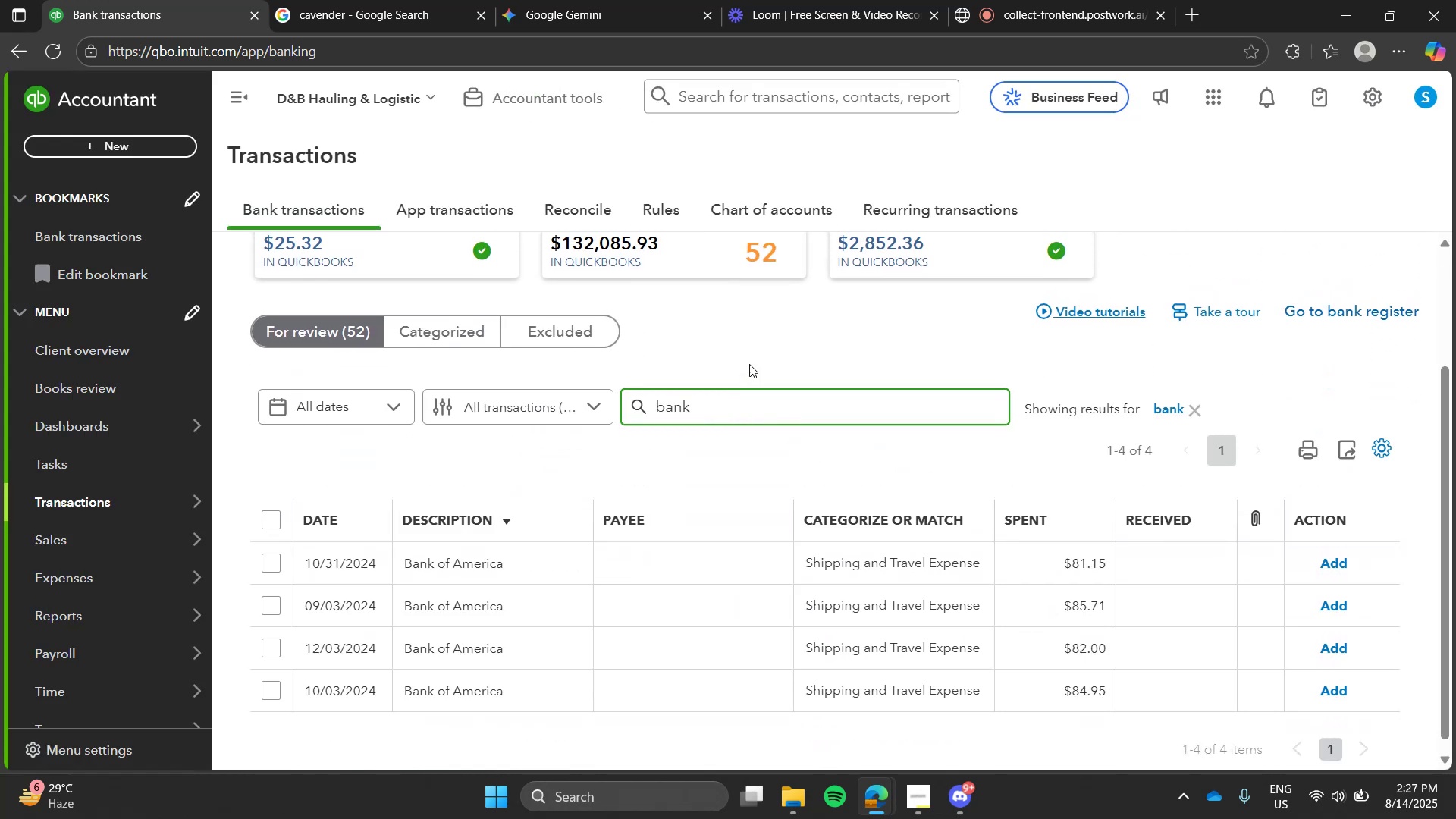 
left_click([758, 345])
 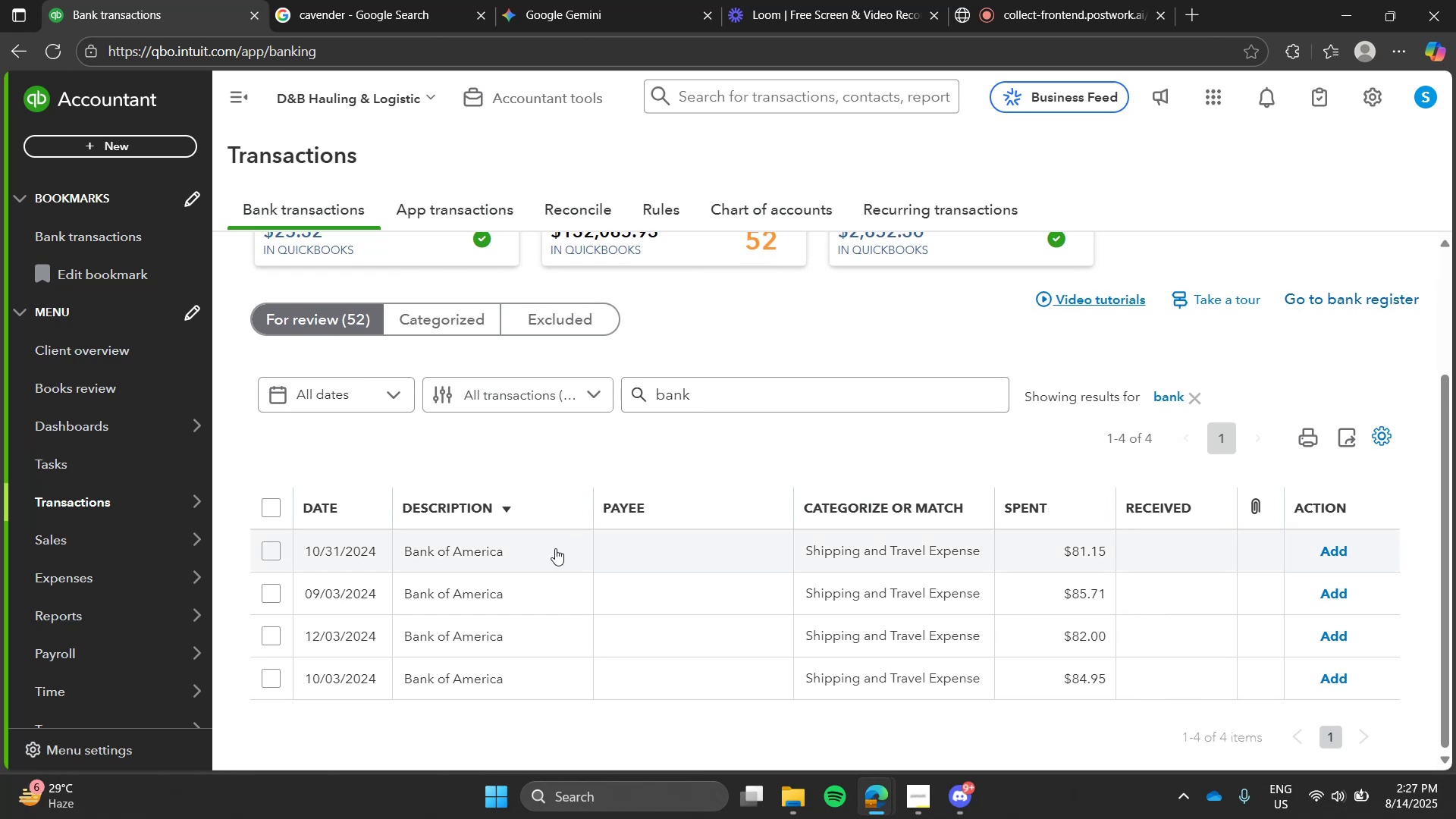 
left_click([555, 548])
 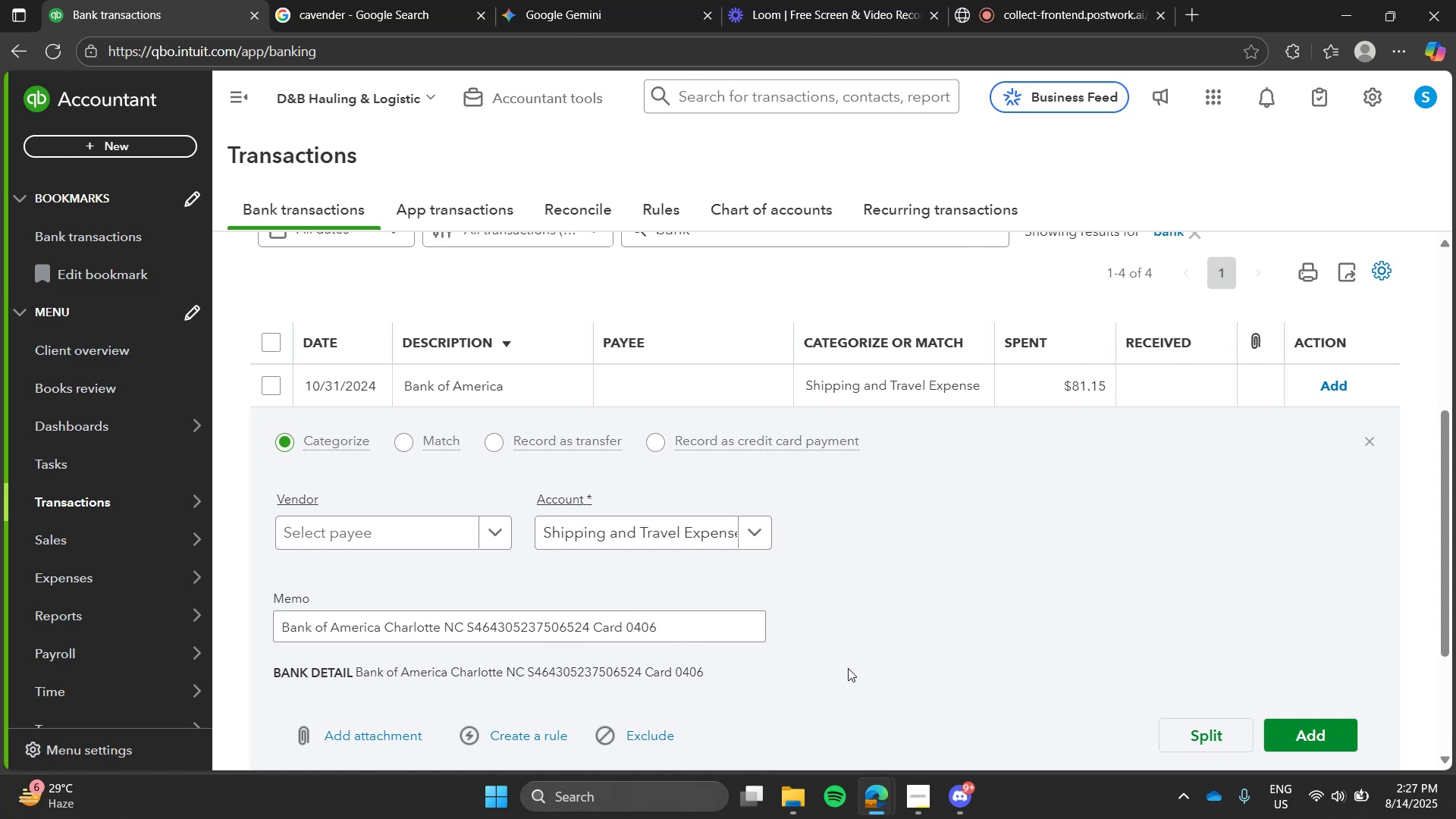 
wait(21.38)
 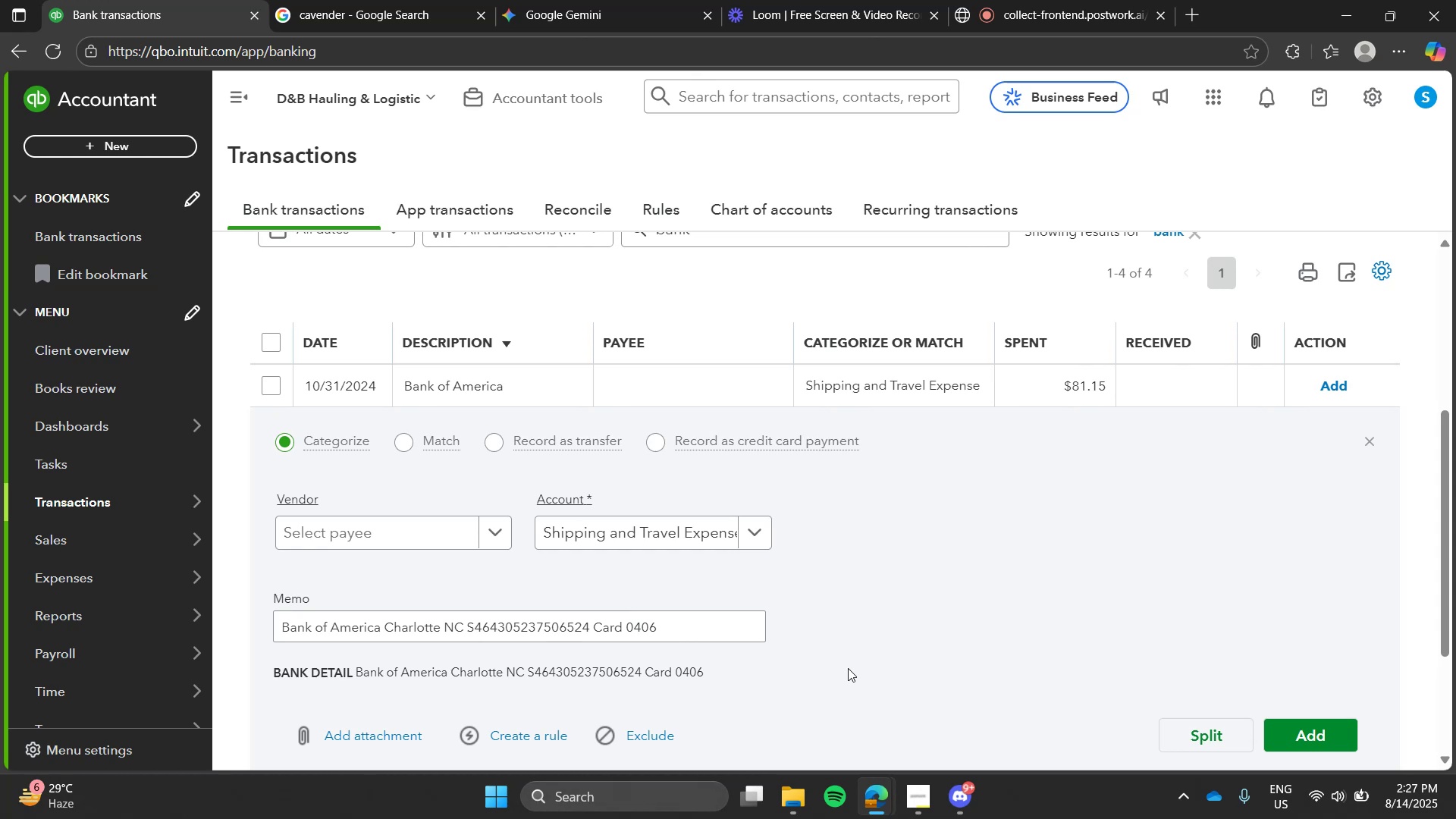 
left_click([251, 457])
 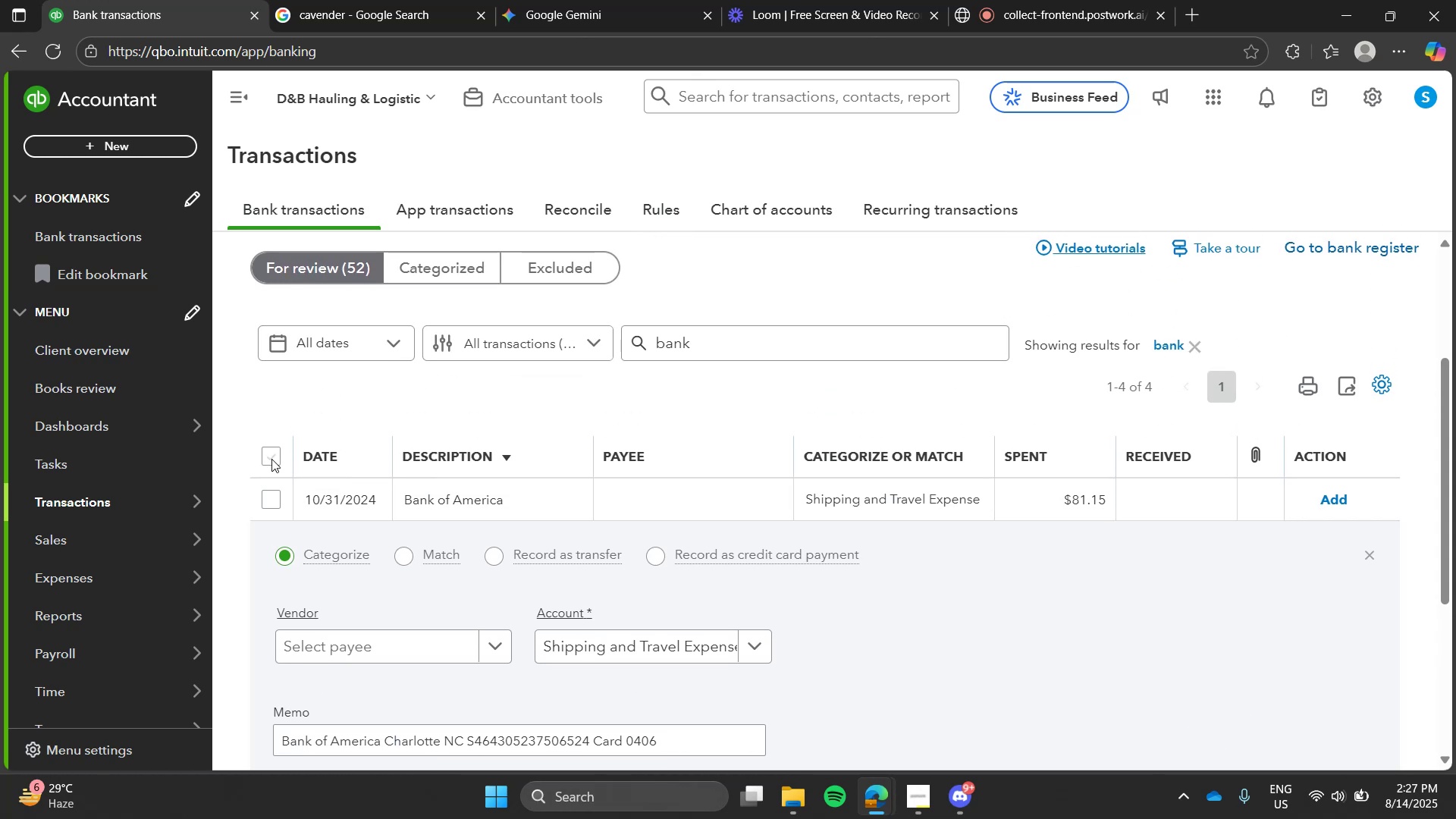 
left_click([271, 459])
 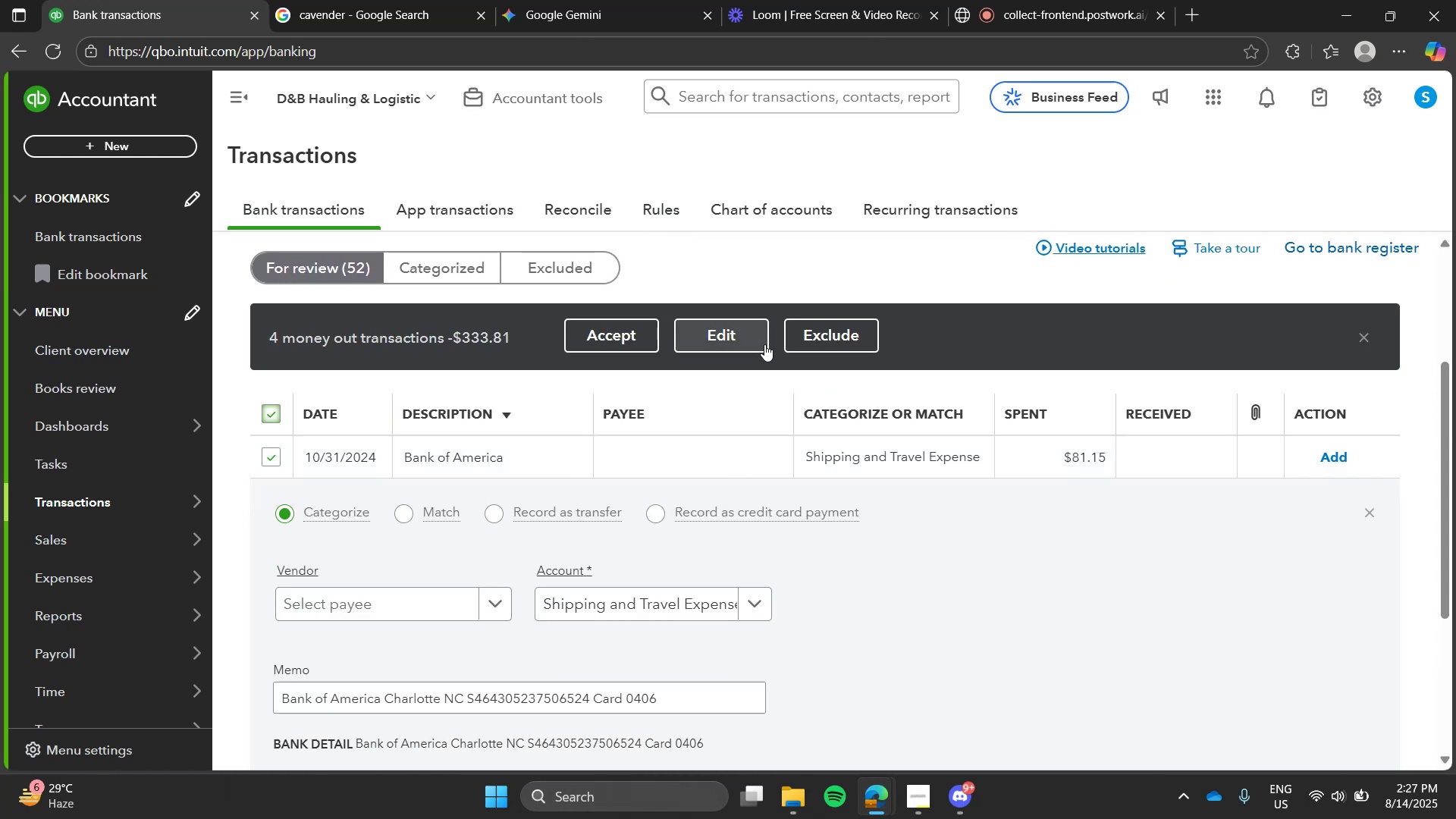 
left_click([764, 344])
 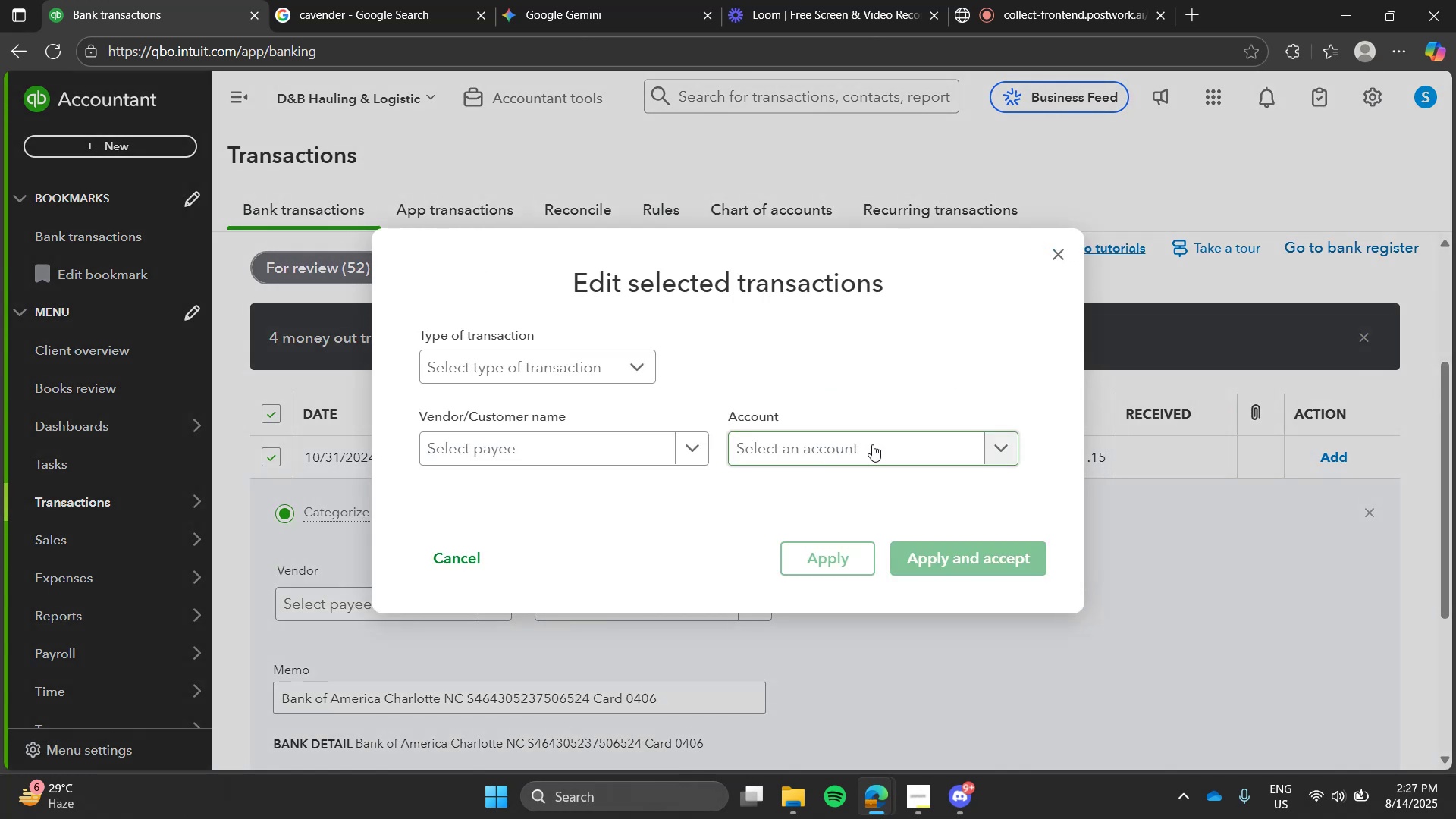 
left_click([872, 444])
 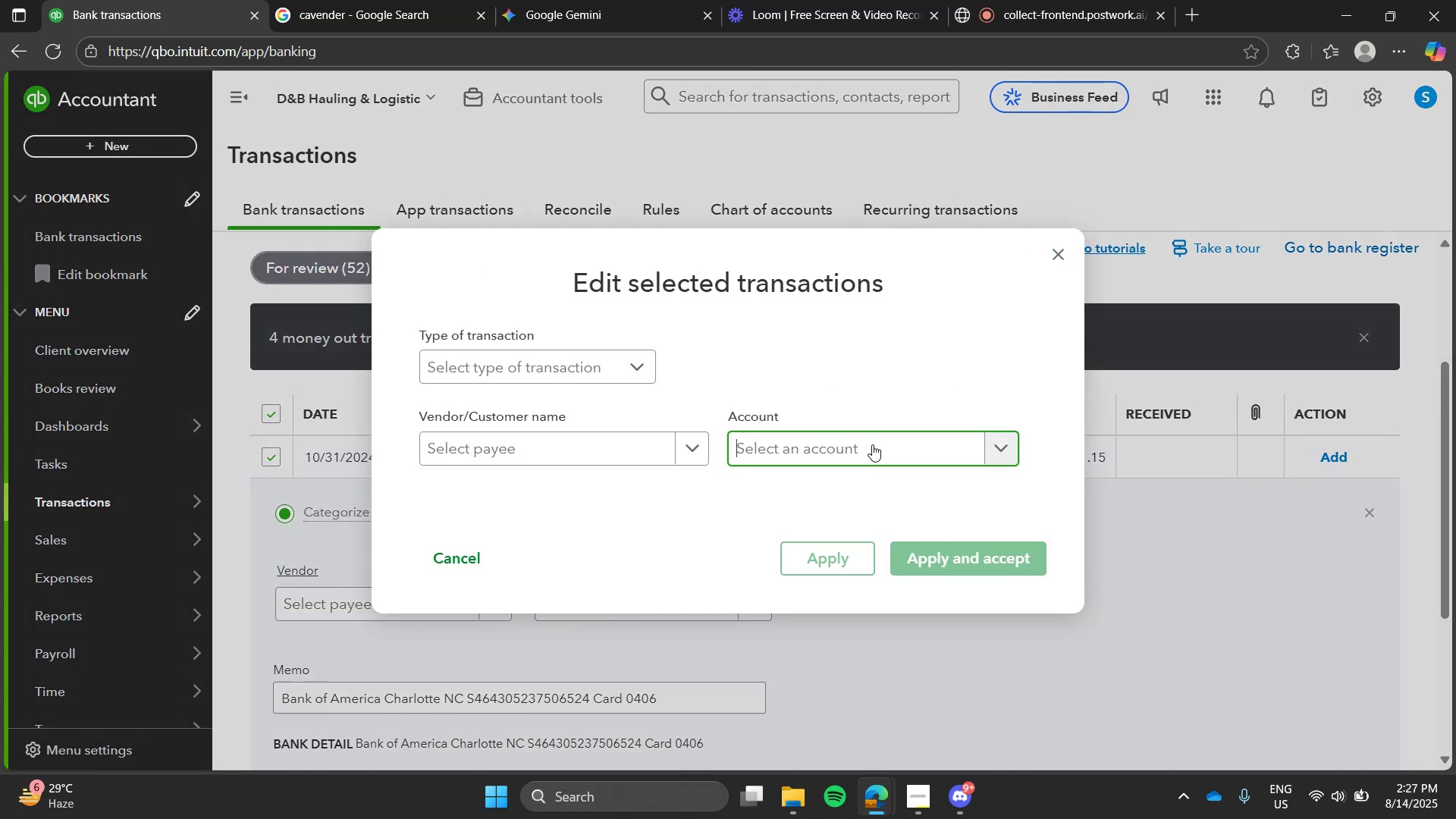 
type(so)
key(Backspace)
key(Backspace)
type(cost)
 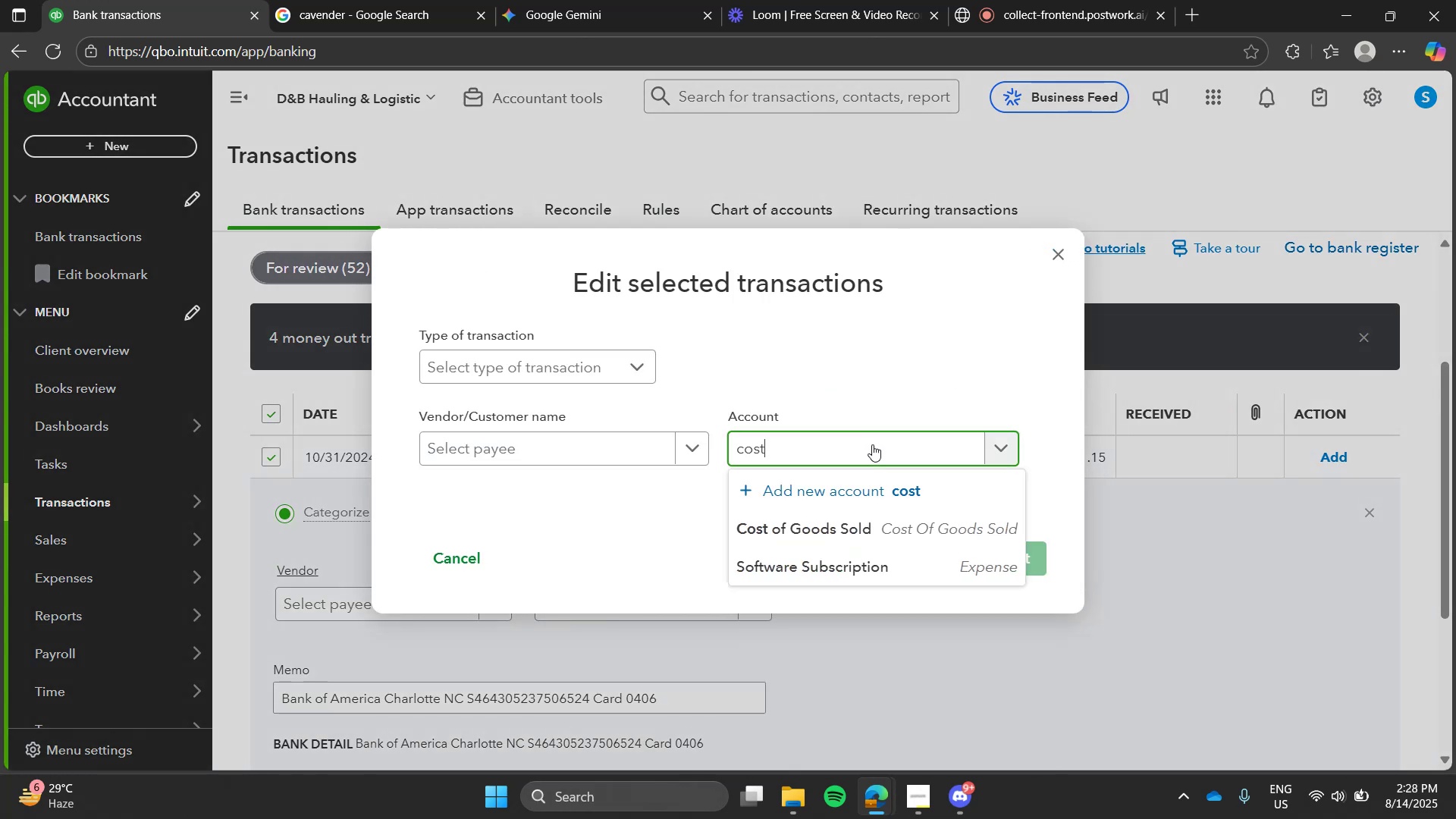 
key(Enter)
 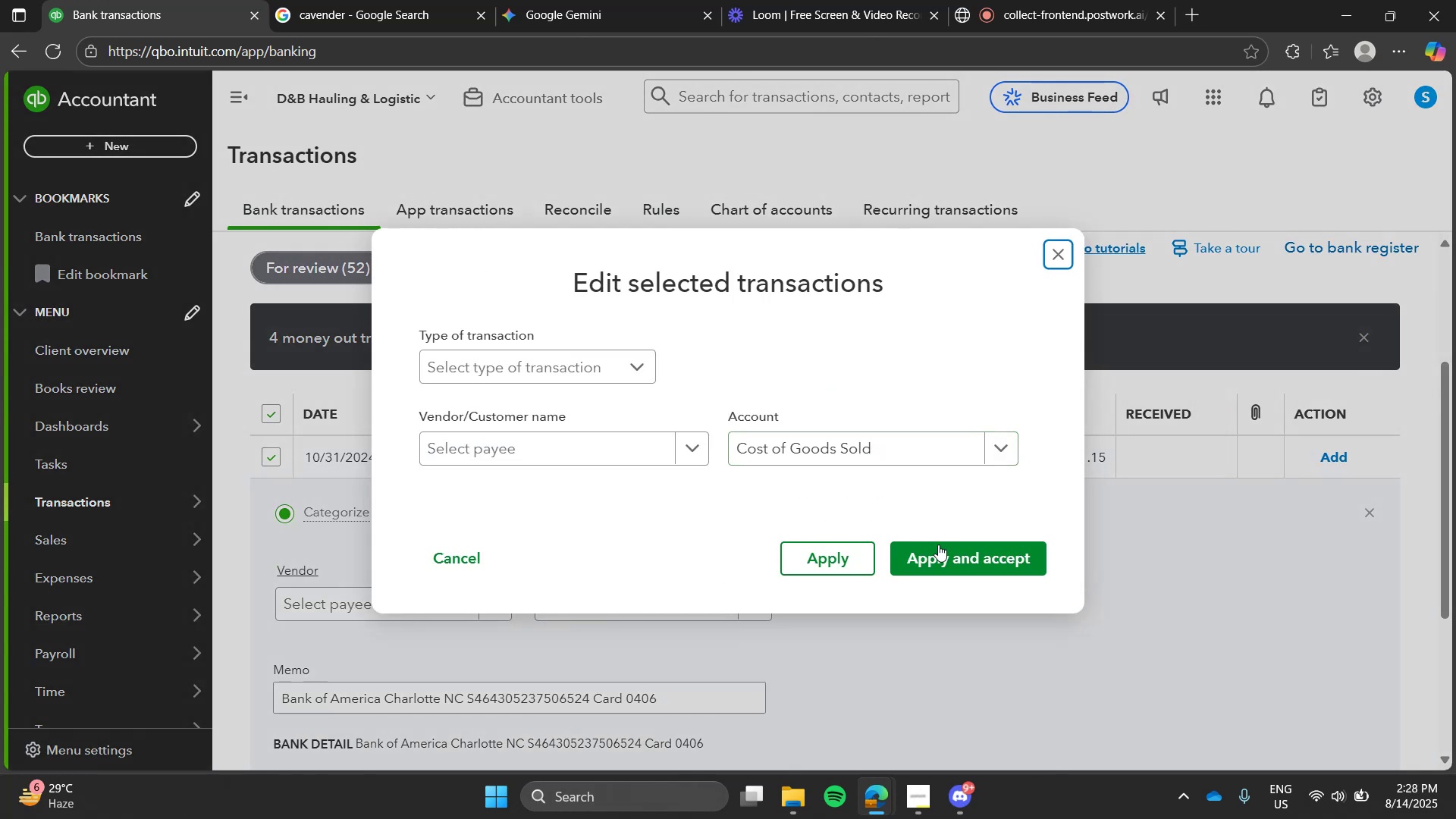 
left_click([938, 544])
 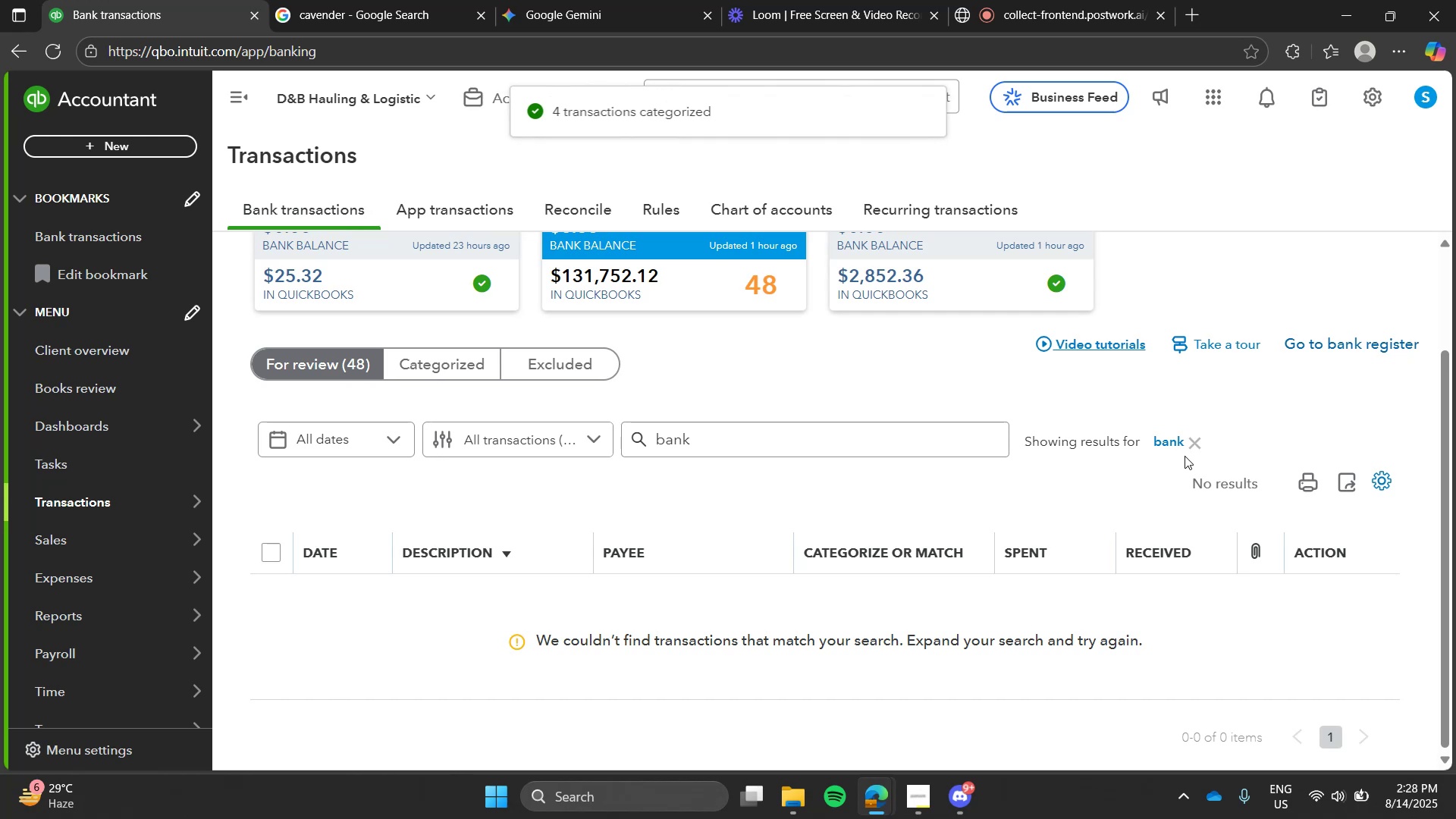 
left_click([1184, 438])
 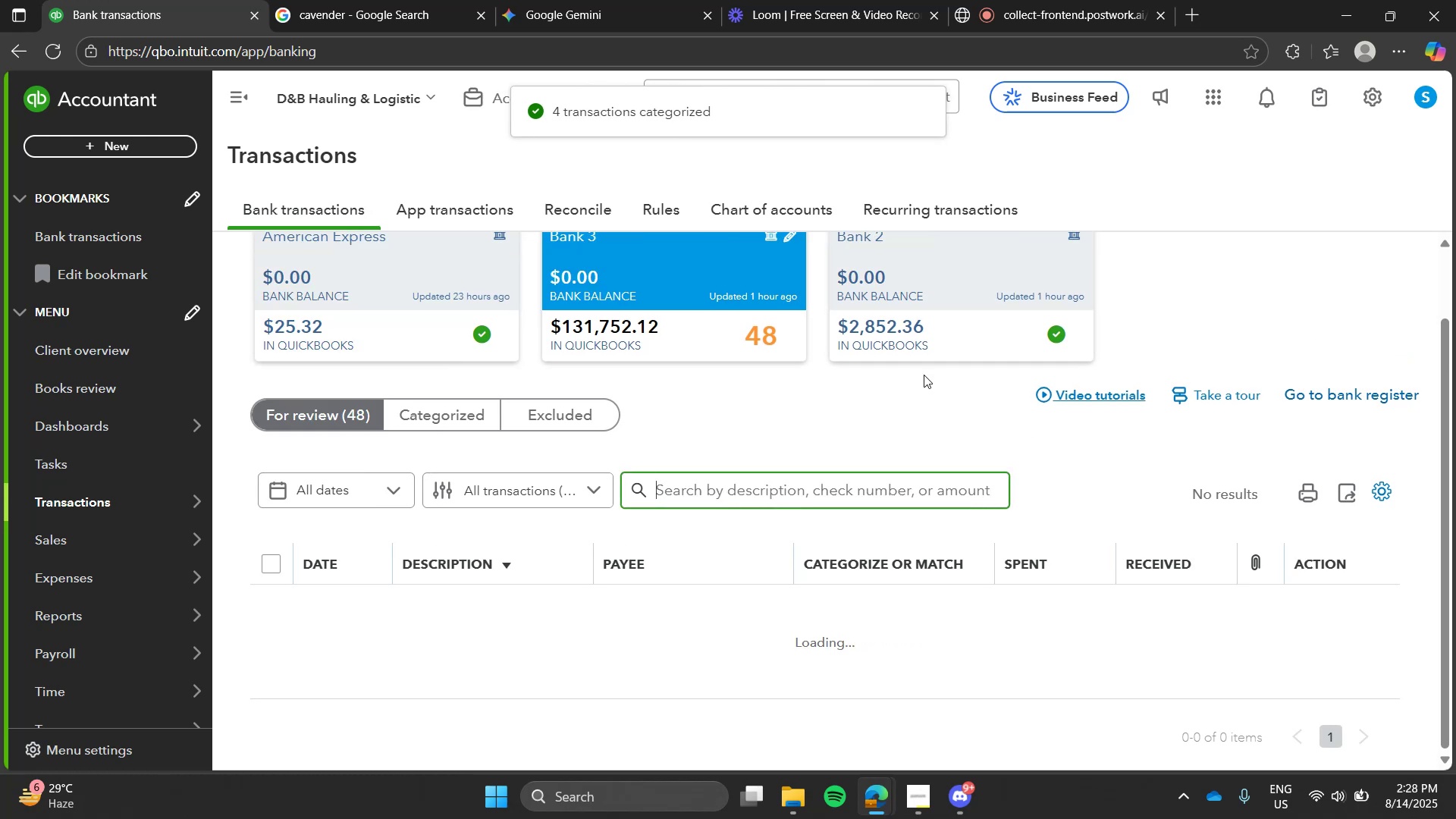 
left_click([924, 375])
 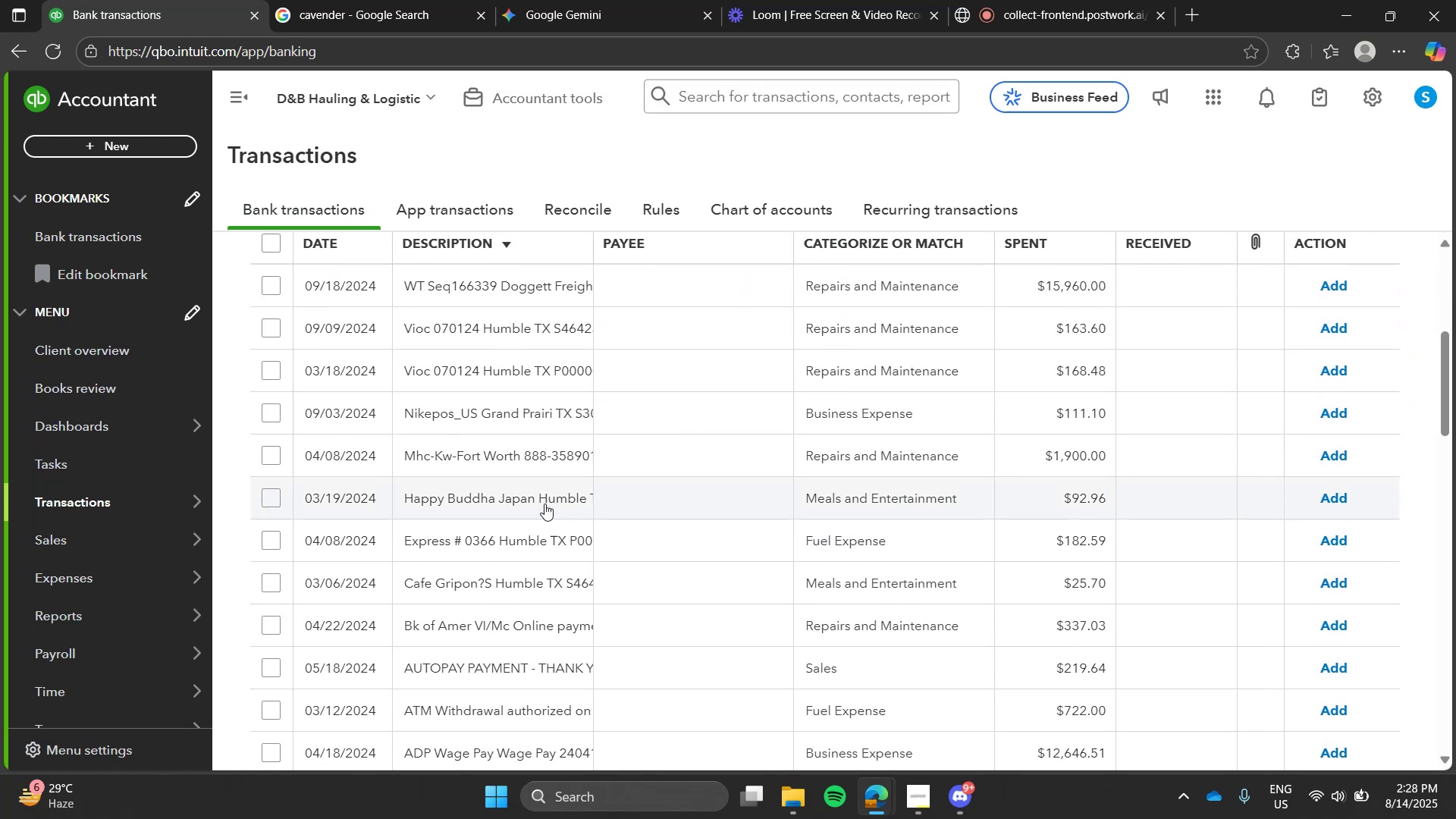 
left_click([544, 503])
 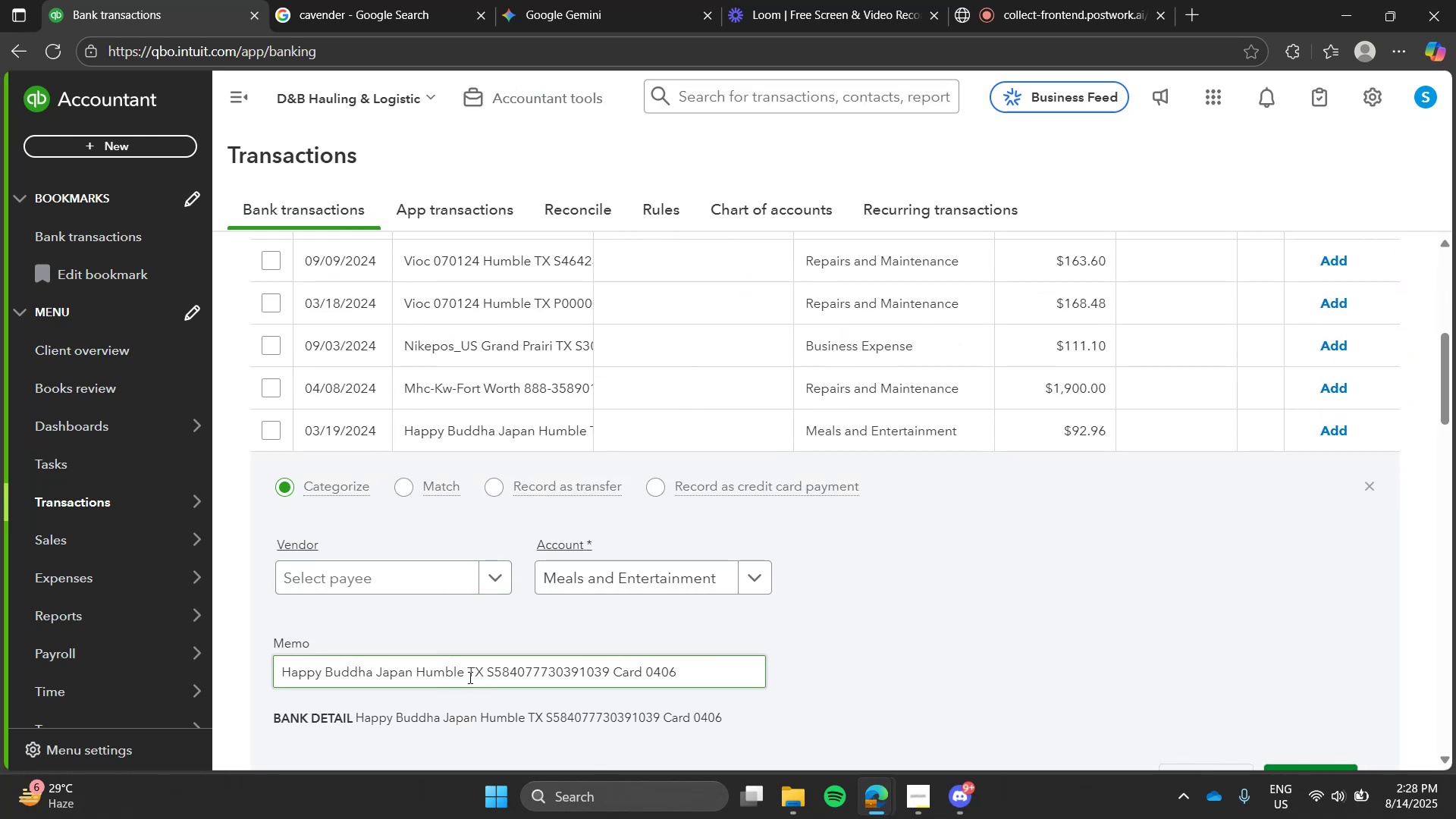 
left_click_drag(start_coordinate=[486, 676], to_coordinate=[156, 667])
 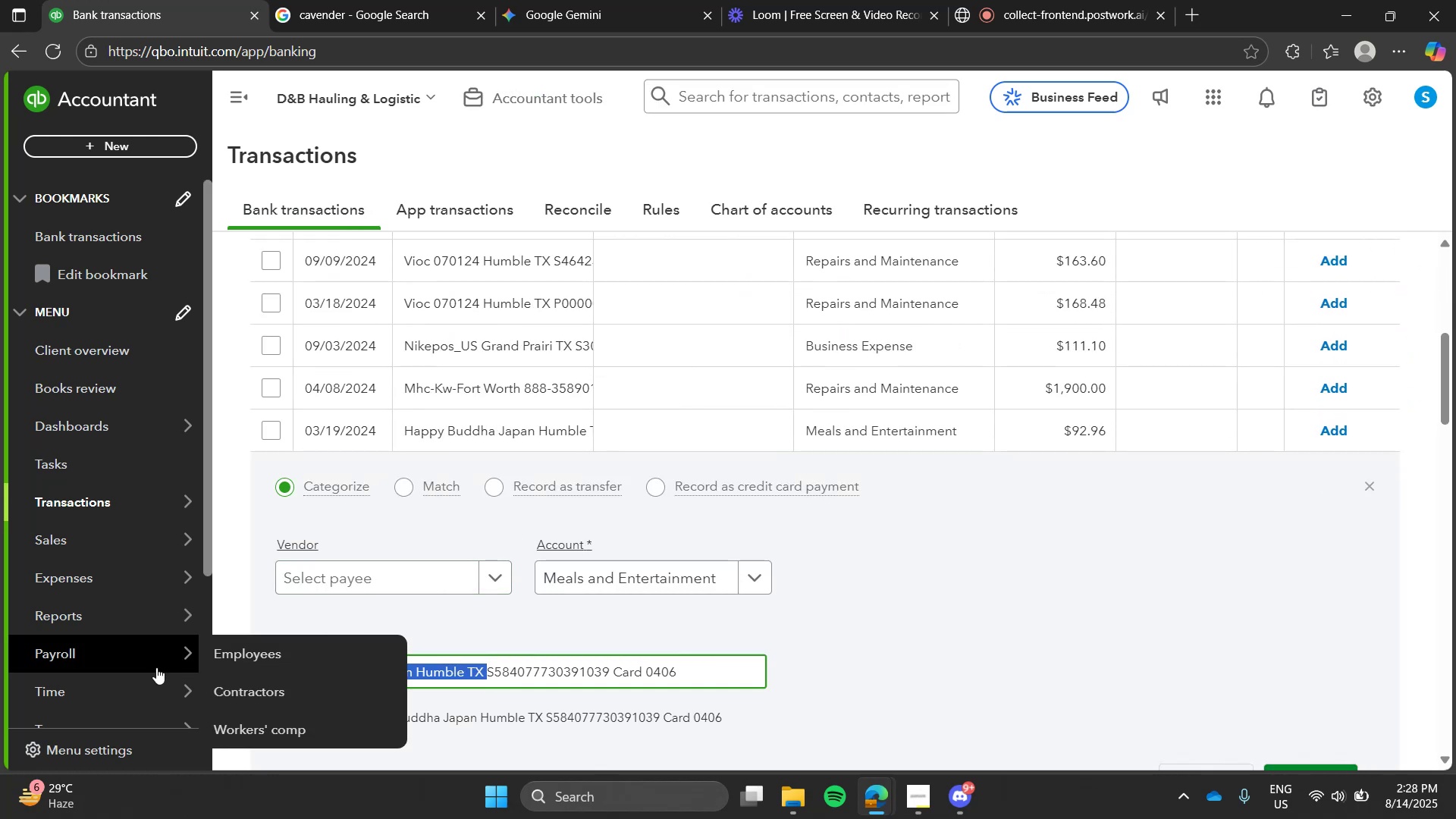 
key(Control+C)
 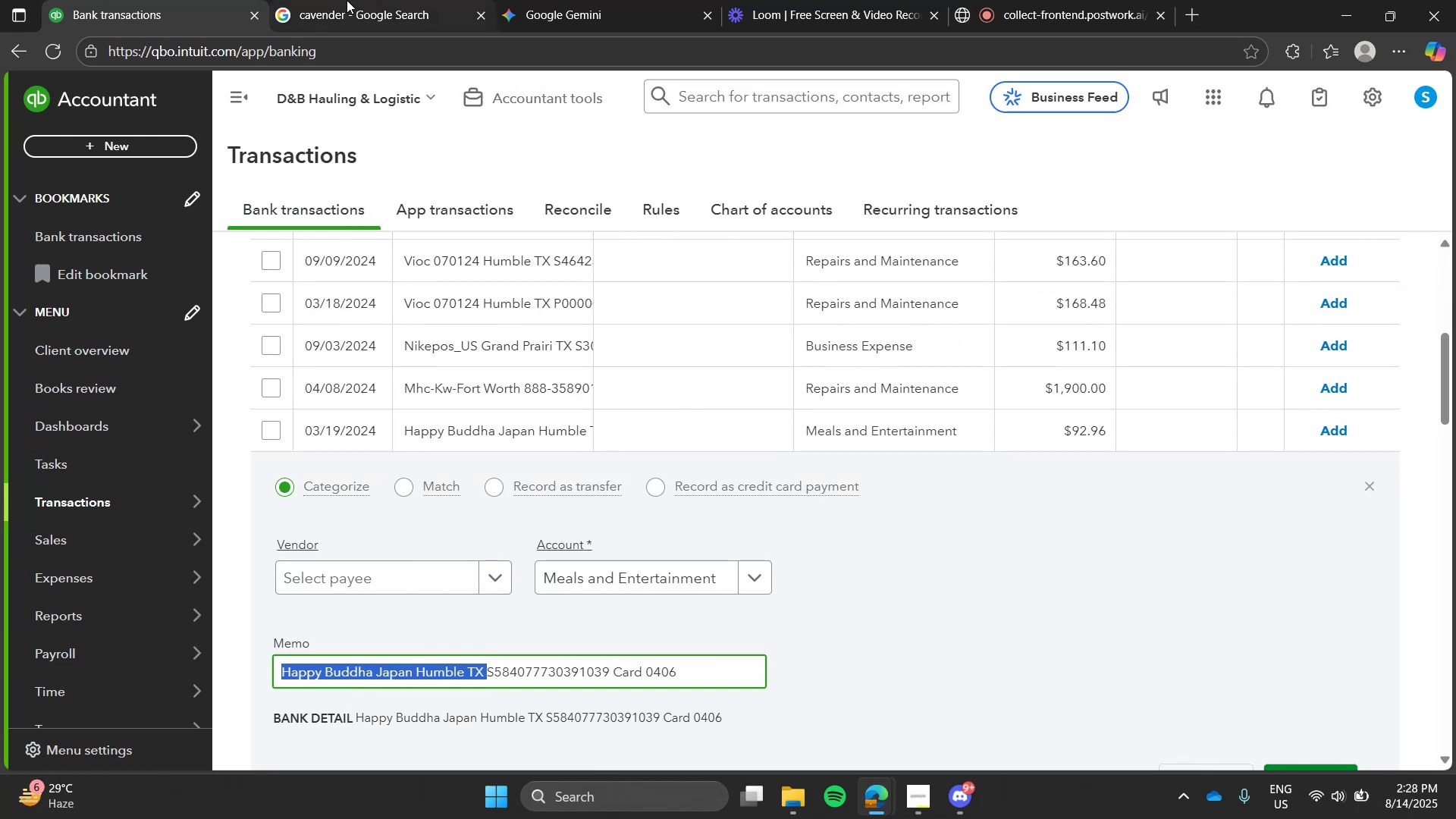 
left_click([347, 0])
 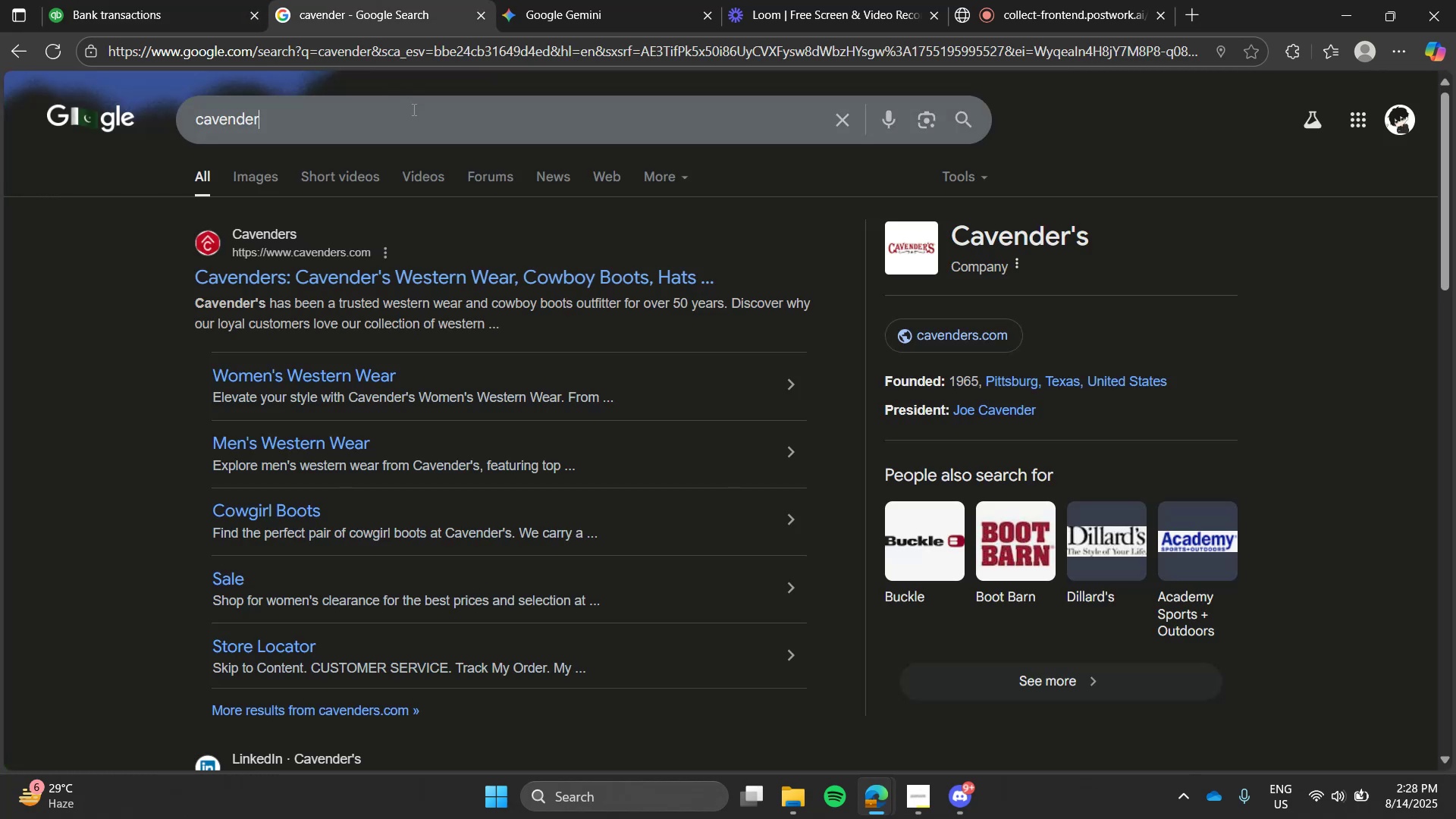 
double_click([413, 109])
 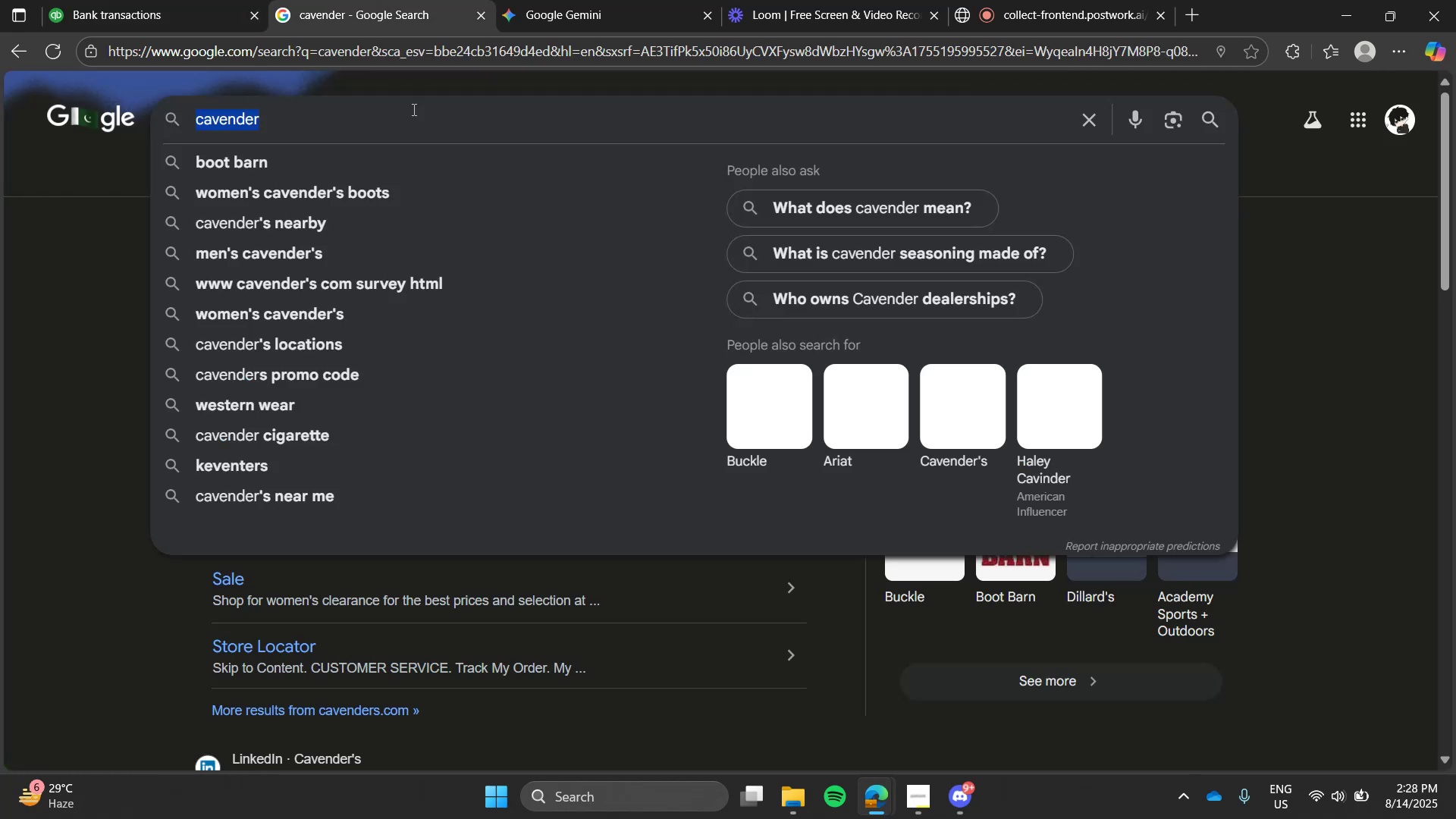 
key(Control+ControlLeft)
 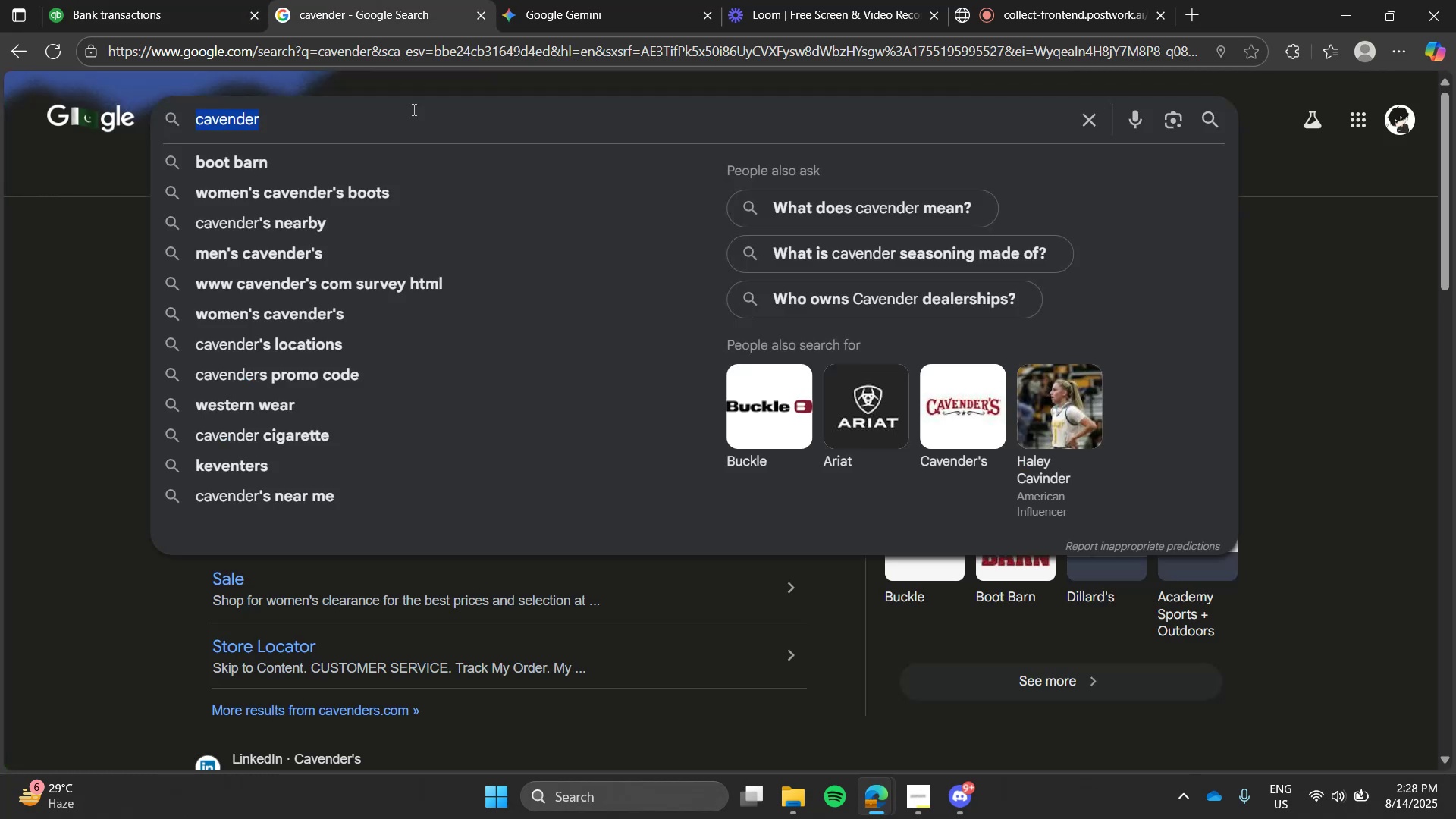 
key(Control+V)
 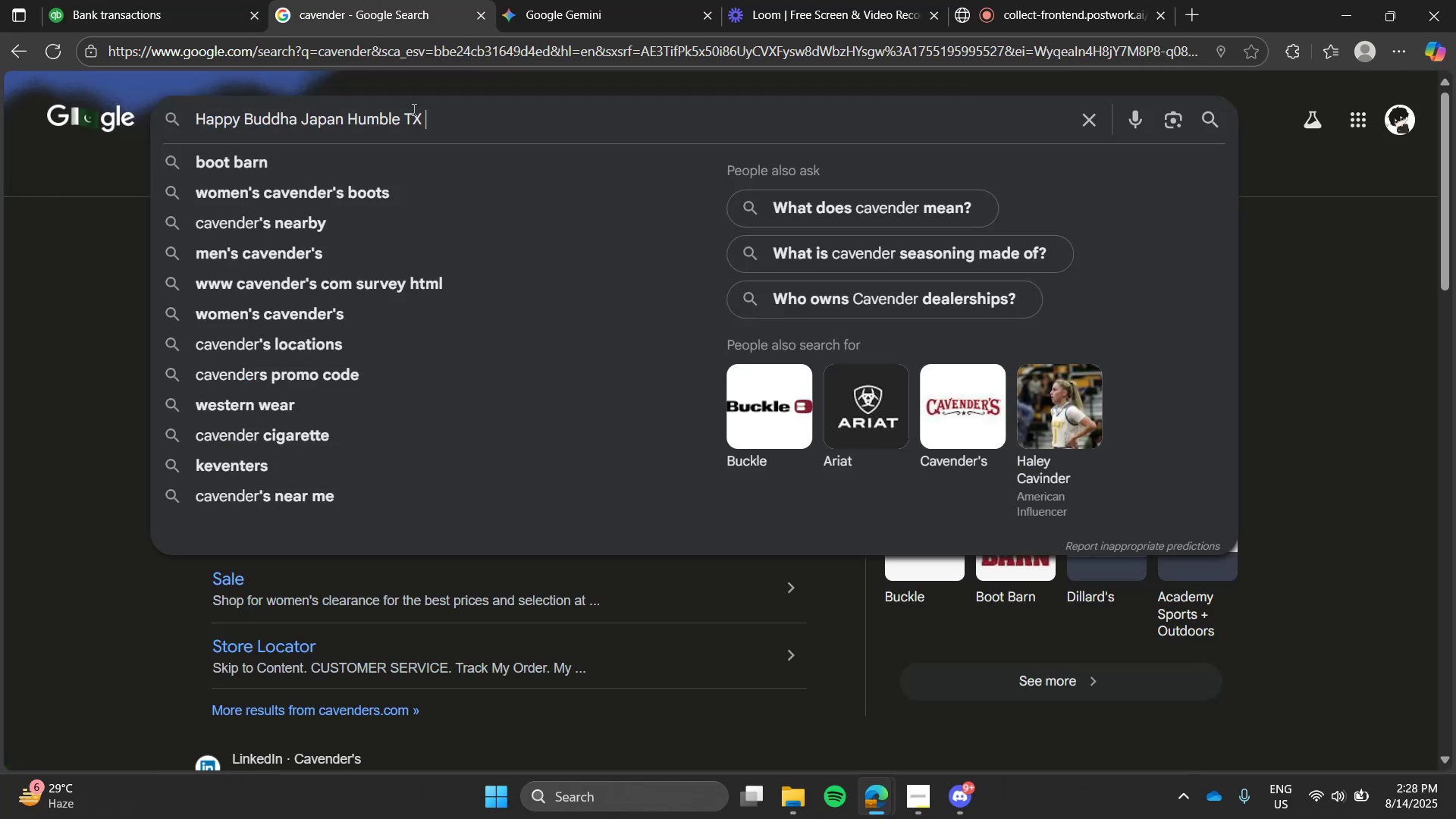 
triple_click([413, 109])
 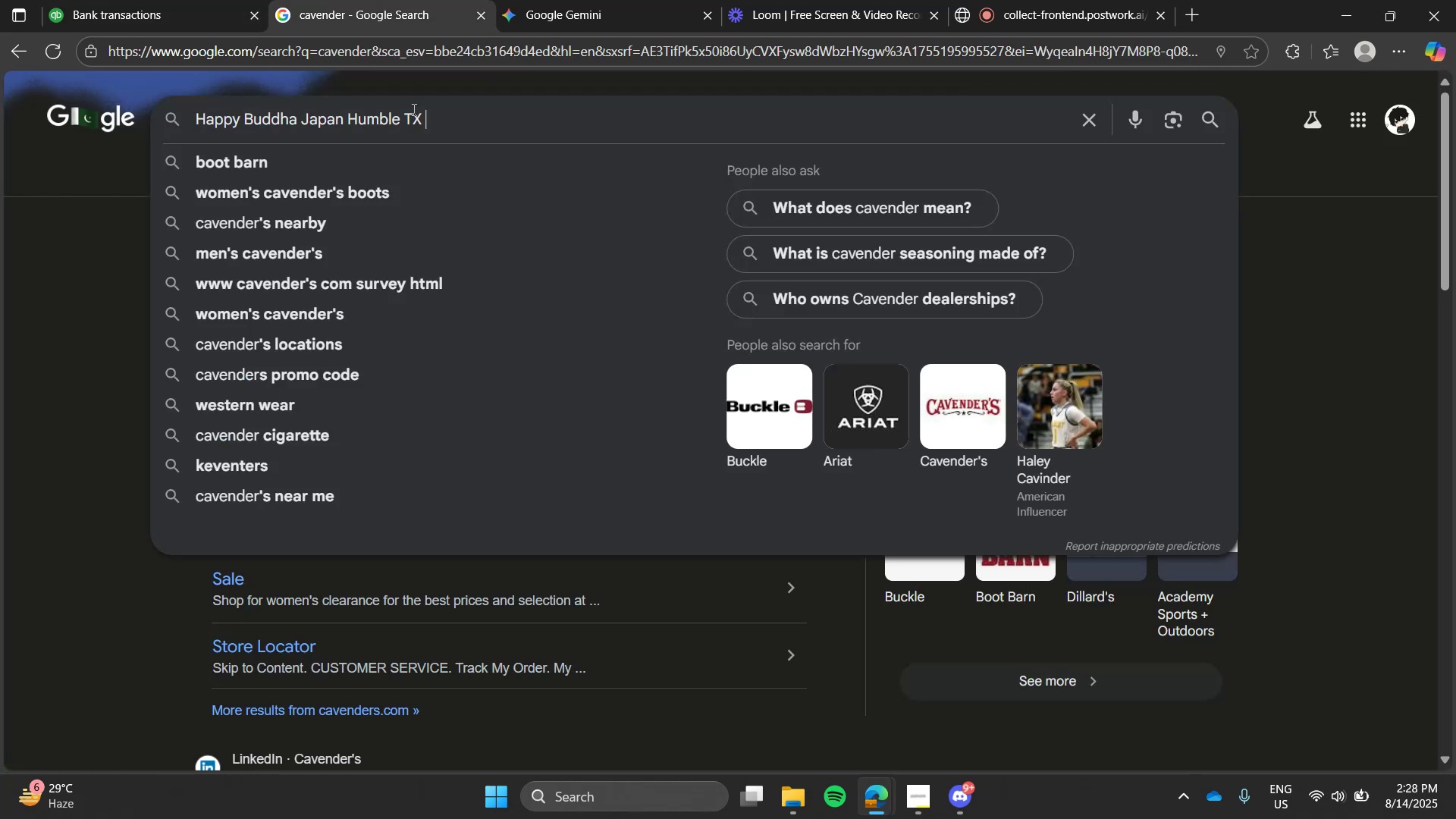 
key(Enter)
 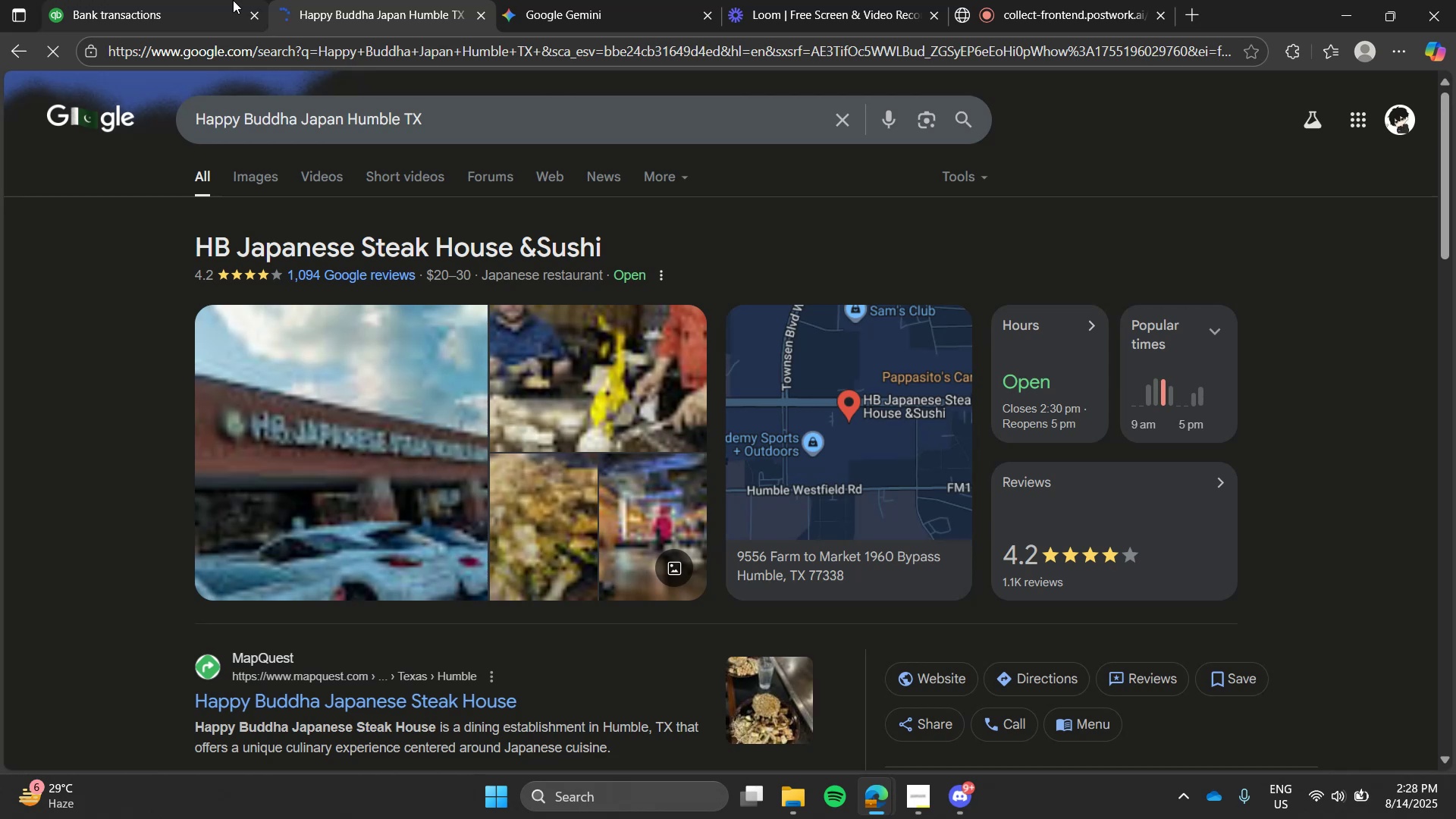 
left_click([233, 0])
 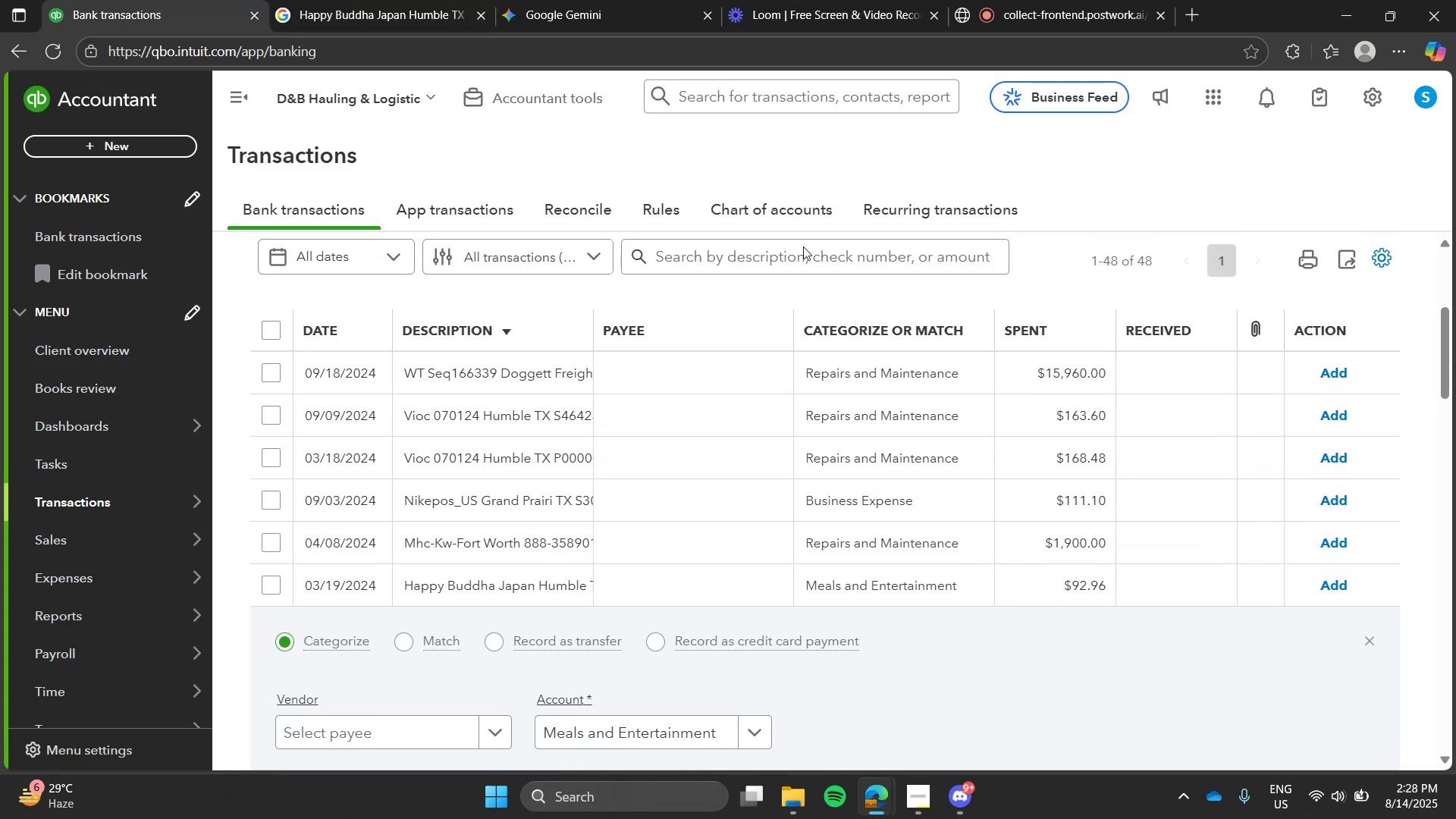 
left_click([802, 253])
 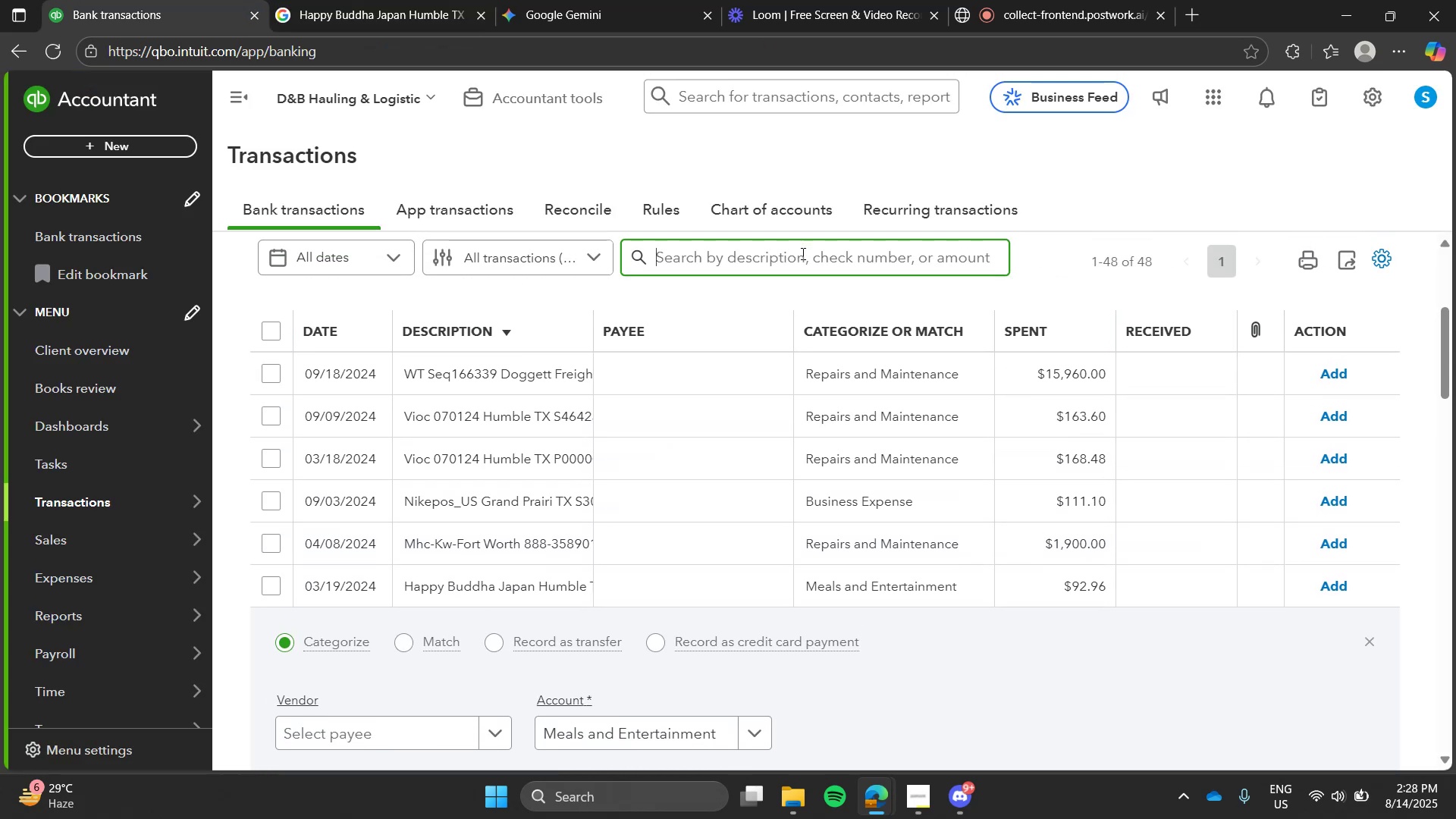 
type(happy)
 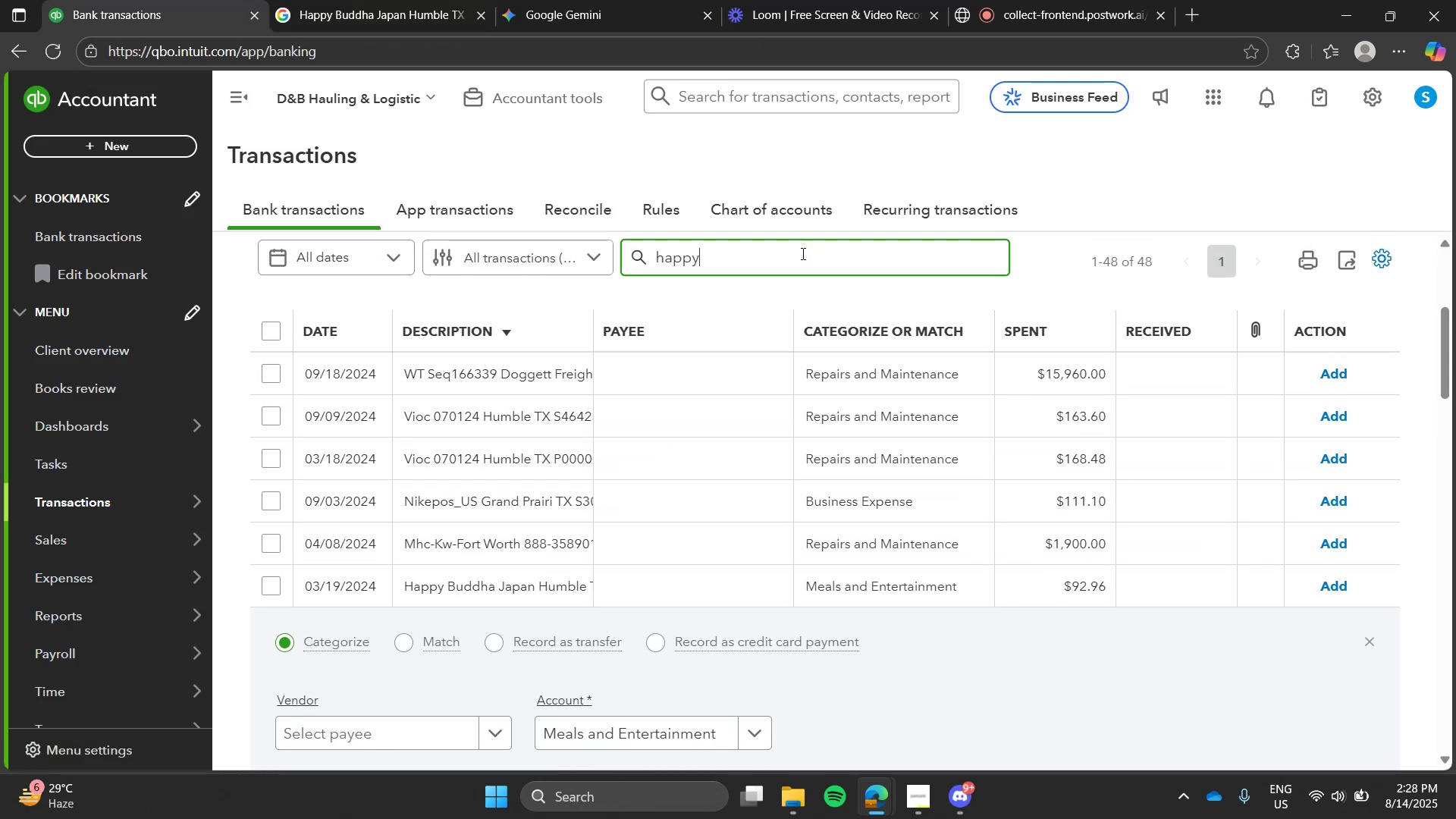 
key(Enter)
 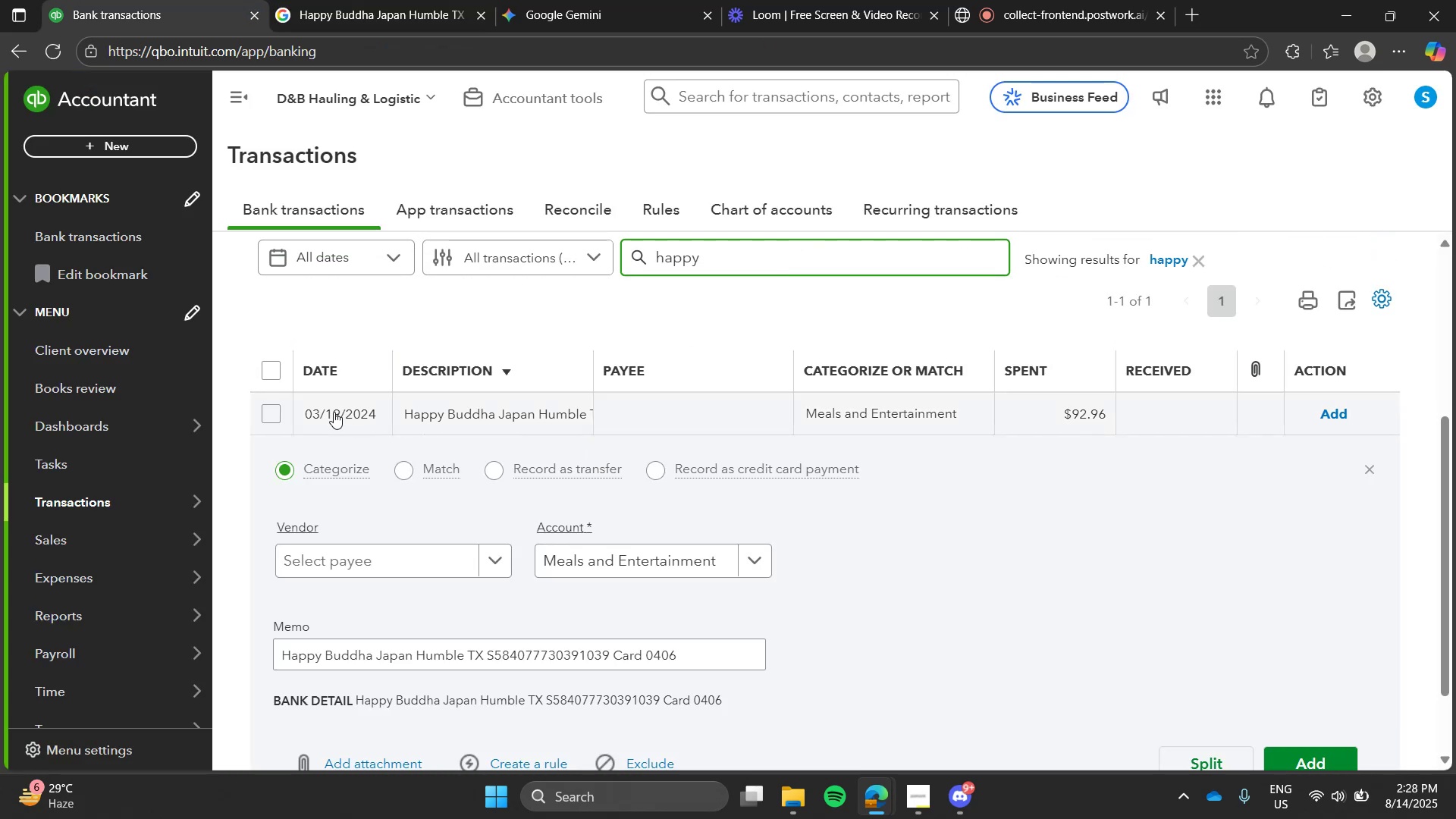 
left_click([422, 413])
 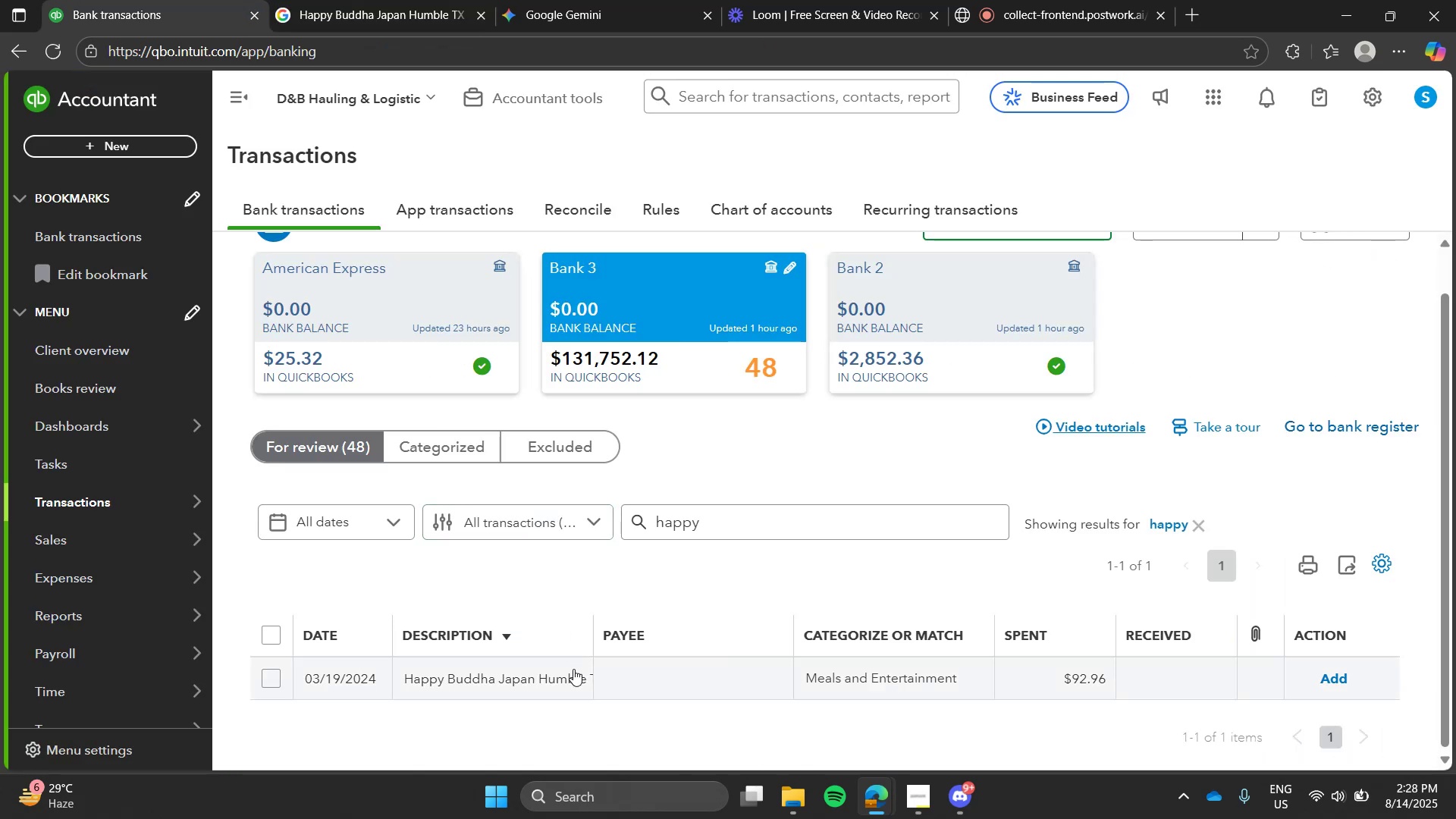 
left_click([573, 669])
 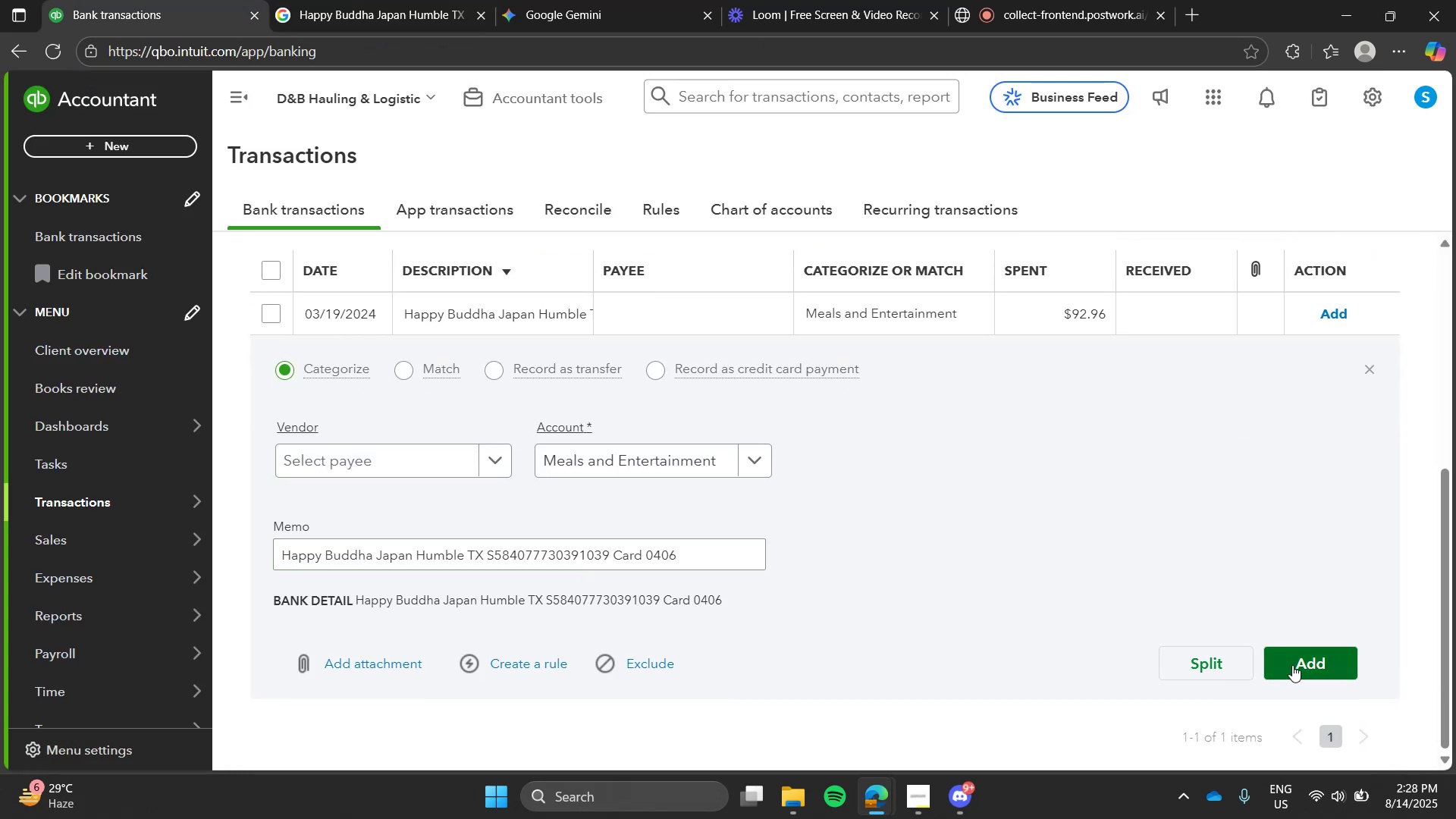 
left_click([1297, 666])
 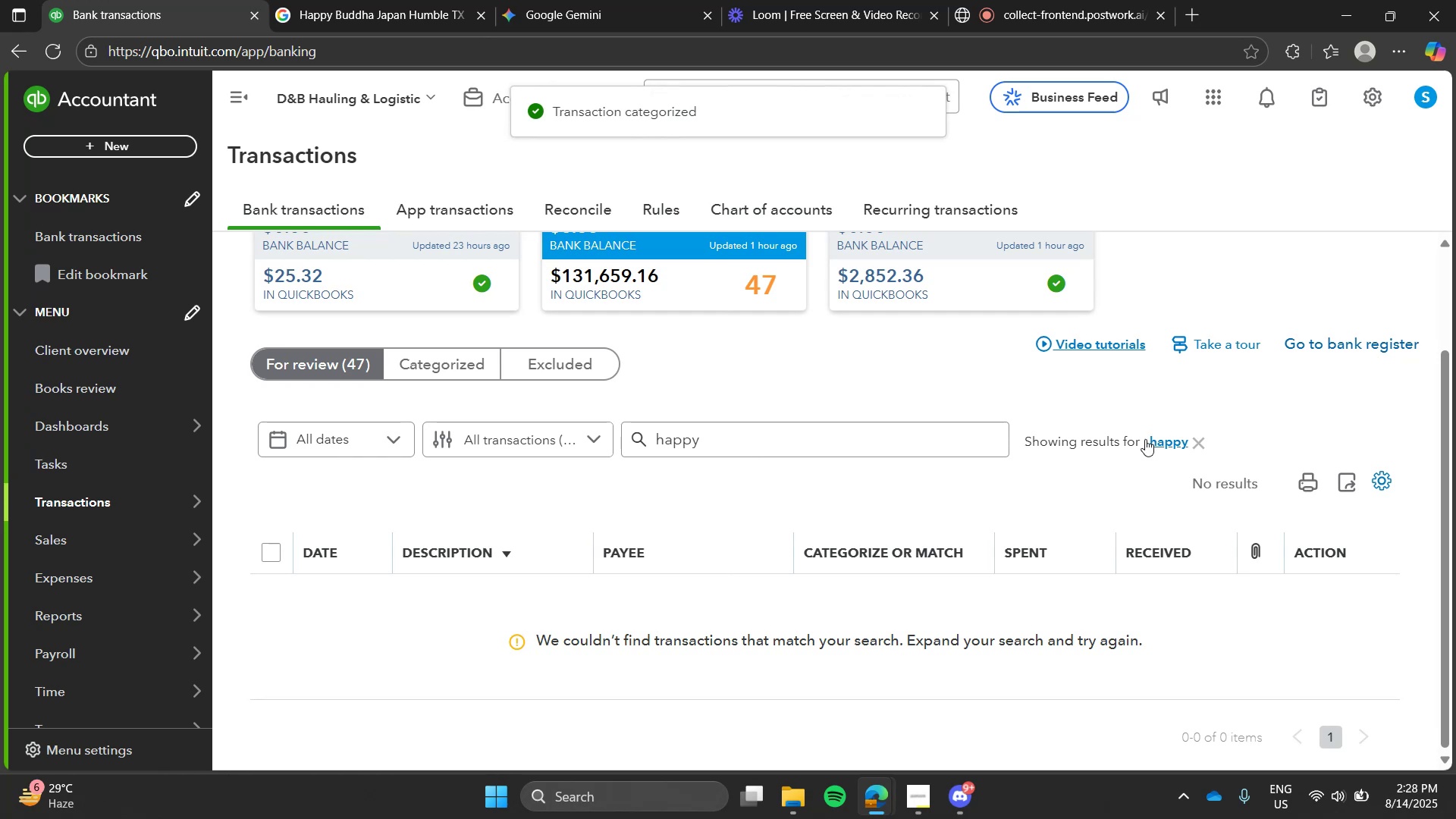 
left_click([1179, 443])
 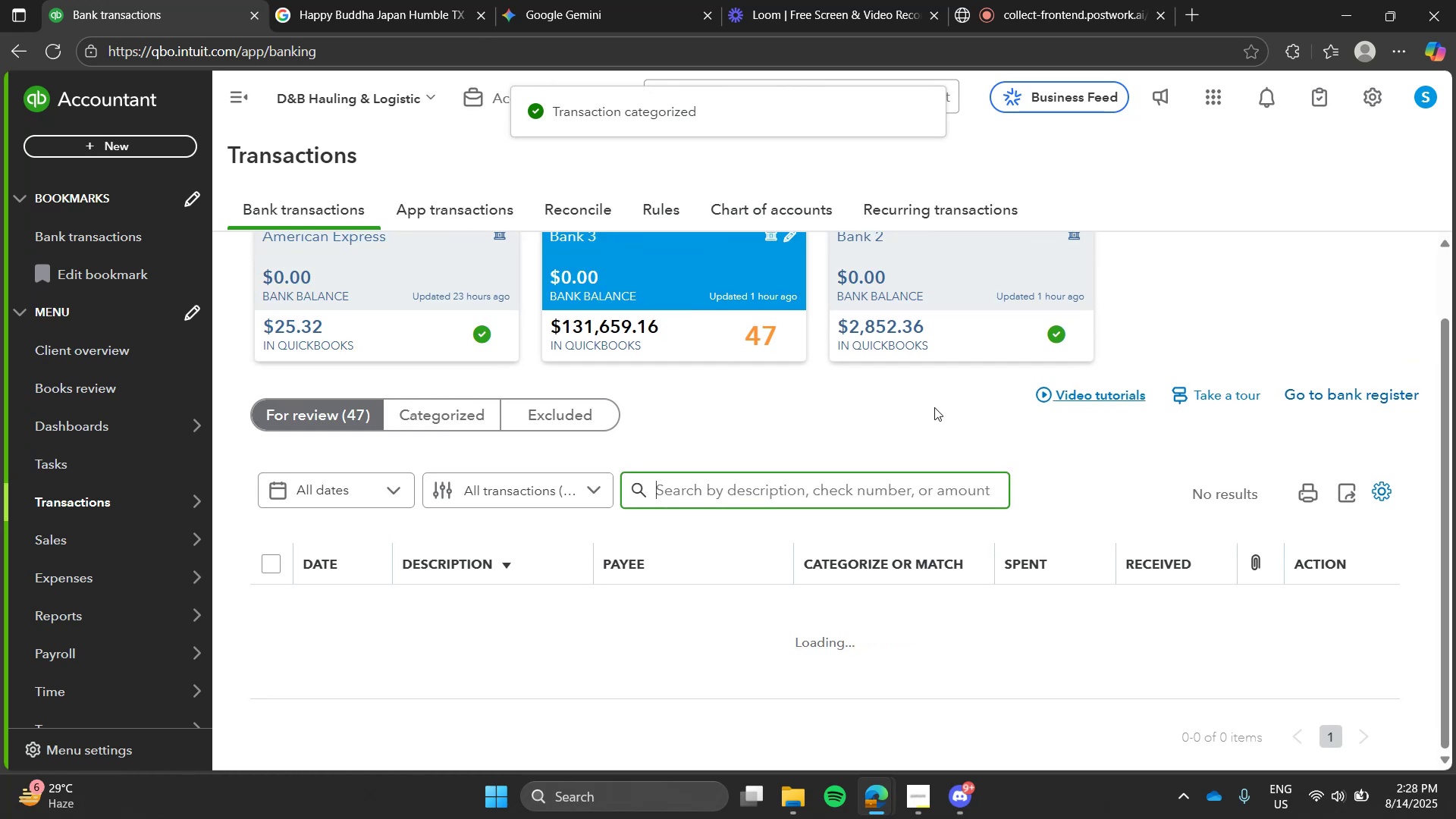 
left_click([934, 407])
 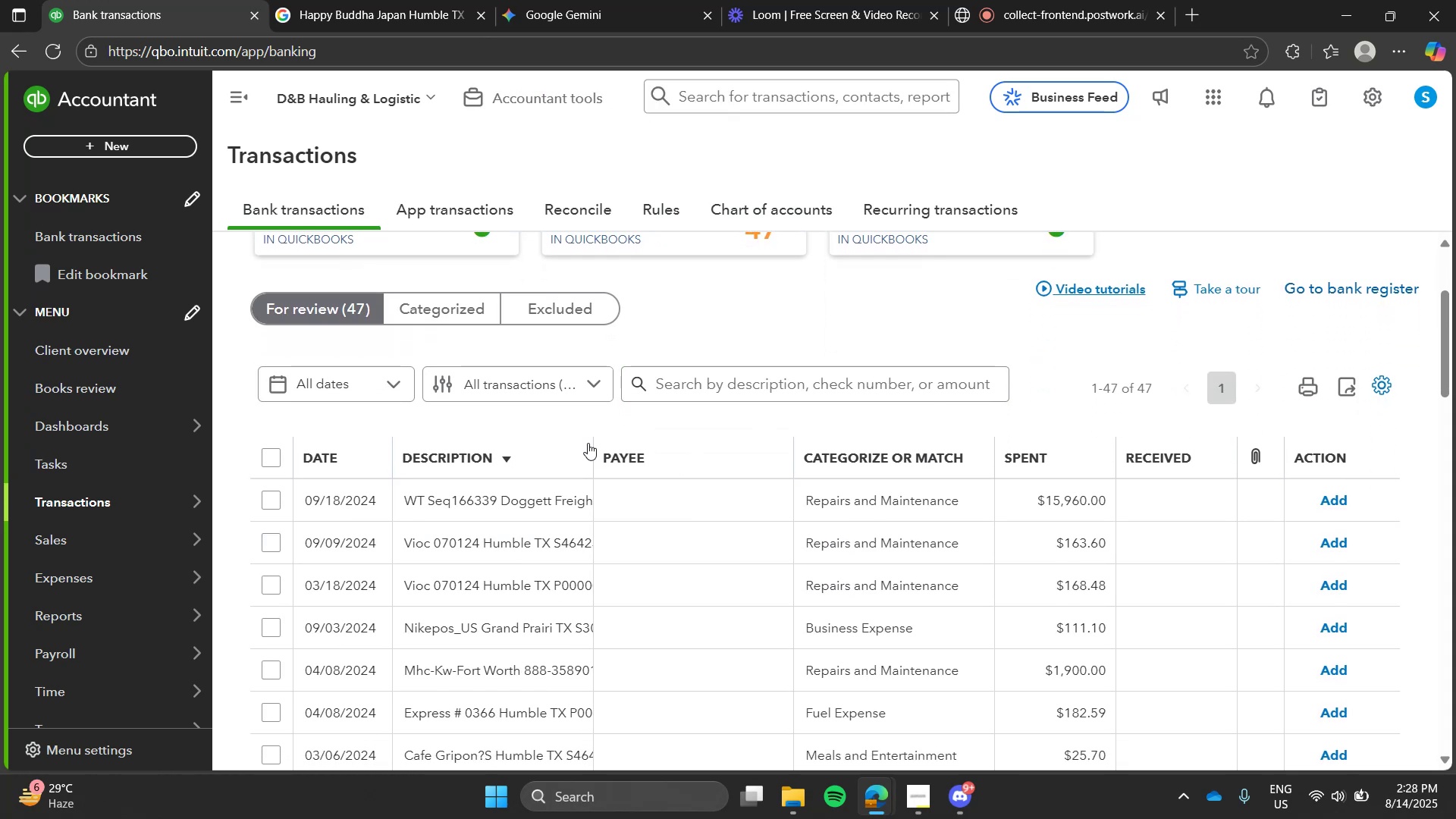 
left_click([679, 385])
 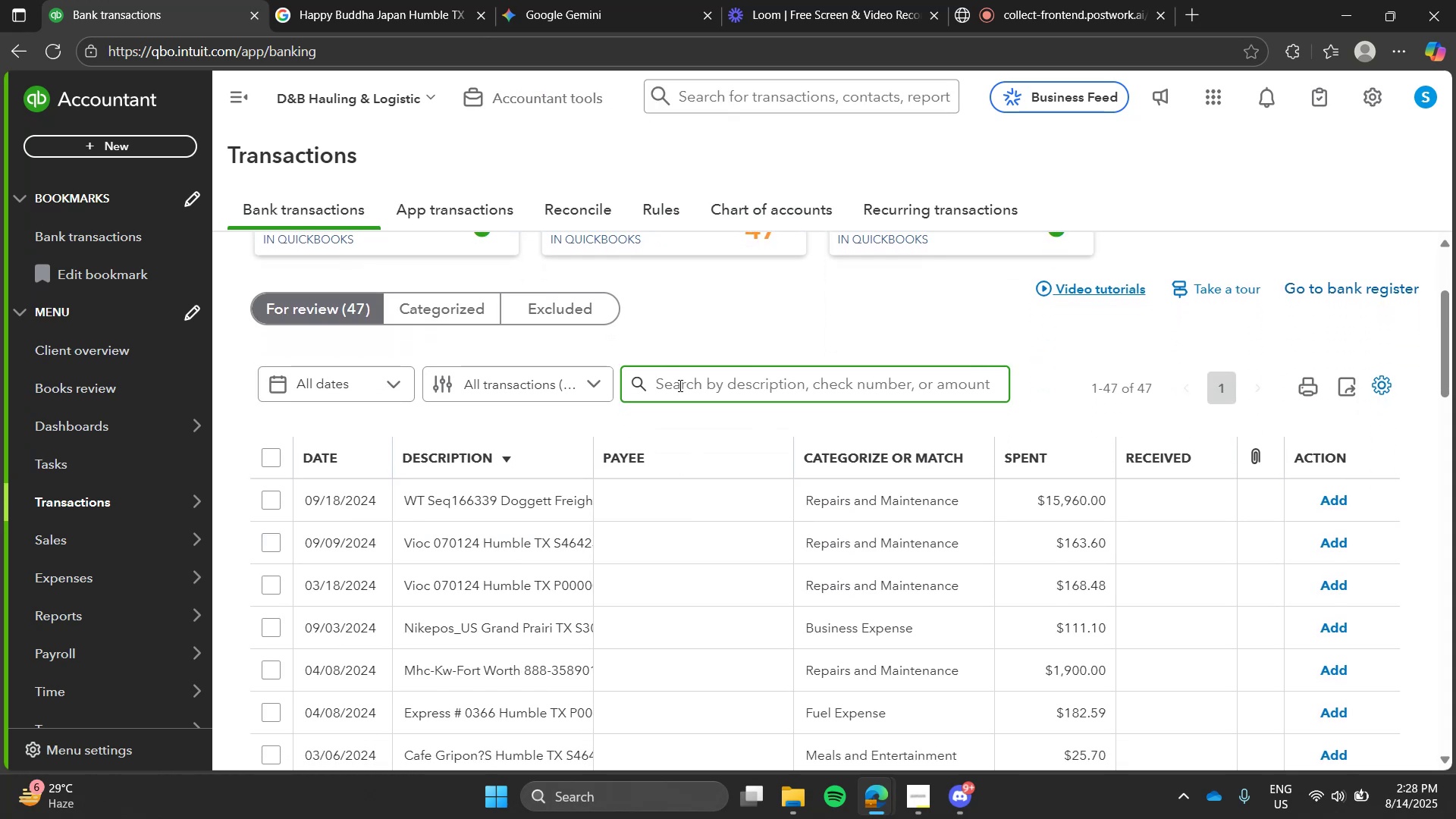 
type(vio)
 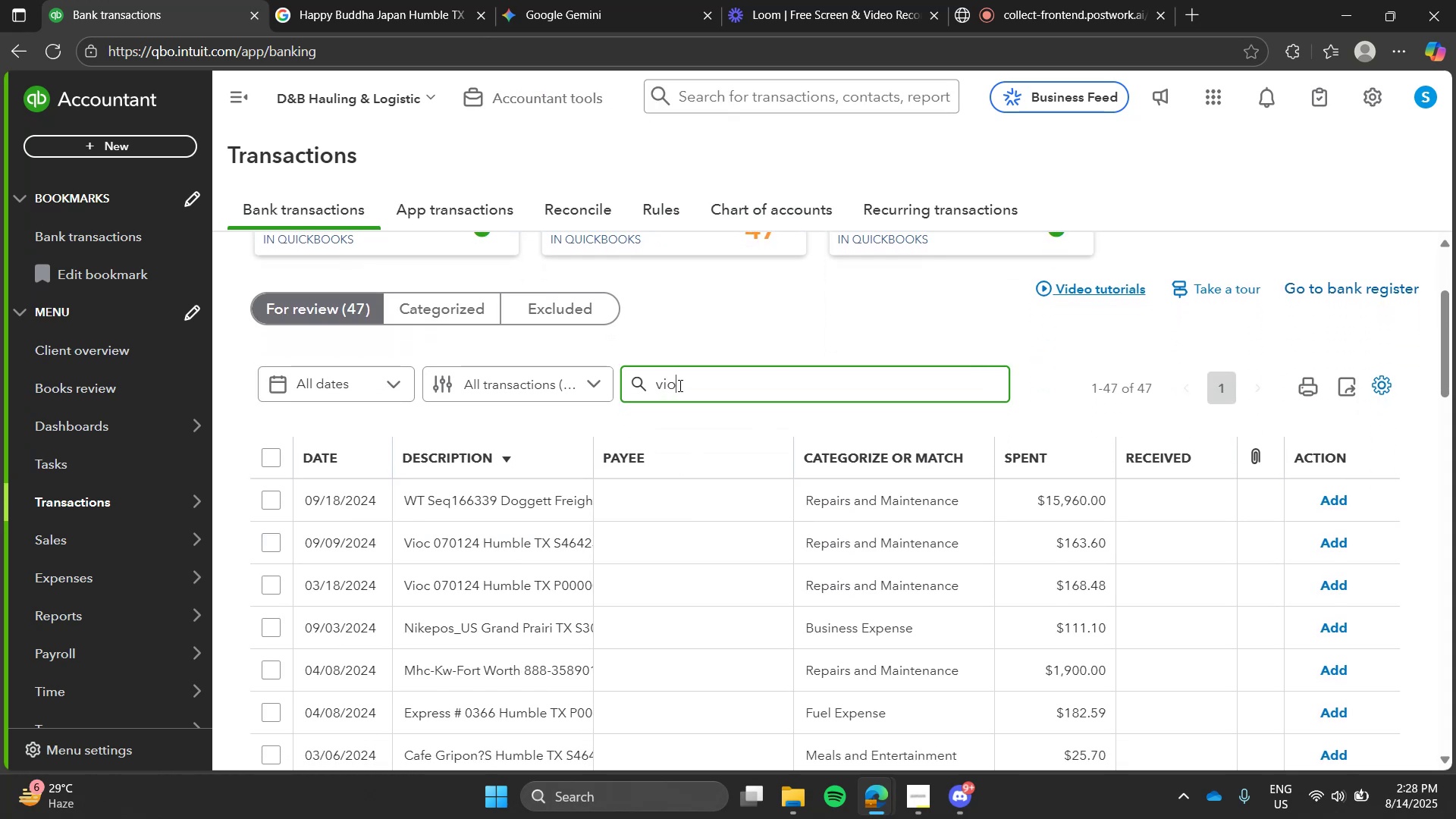 
key(Enter)
 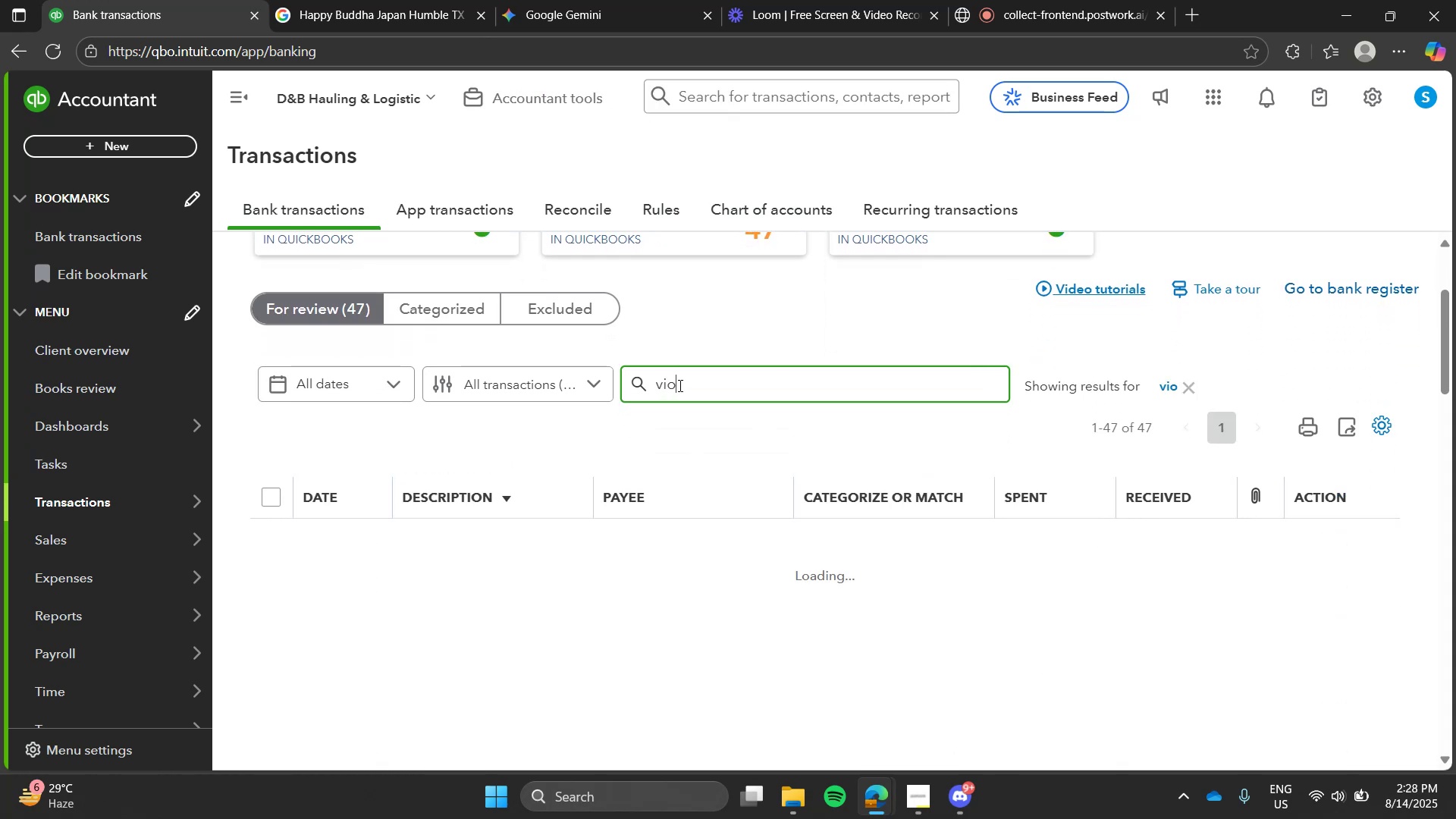 
key(C)
 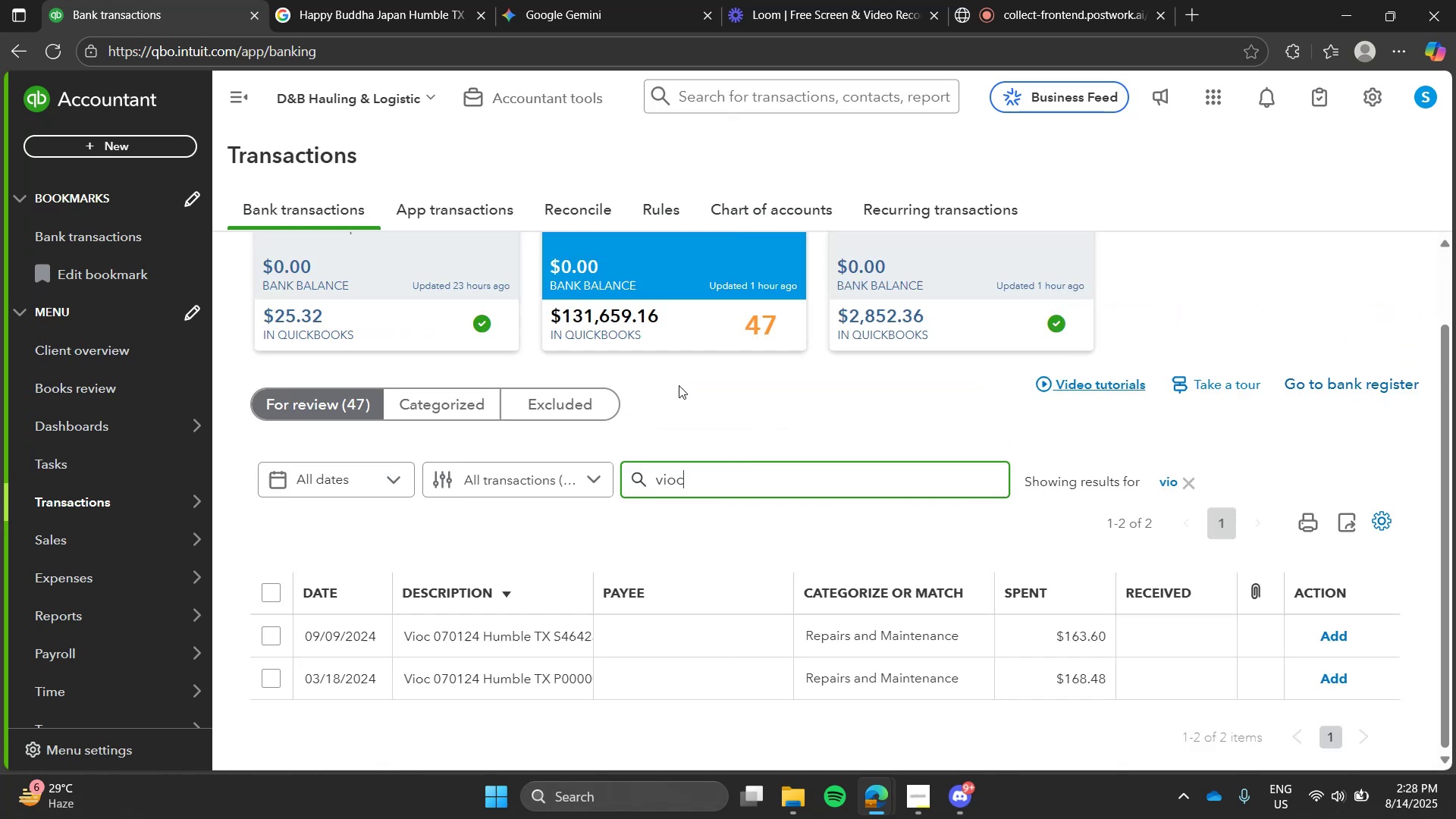 
key(Enter)
 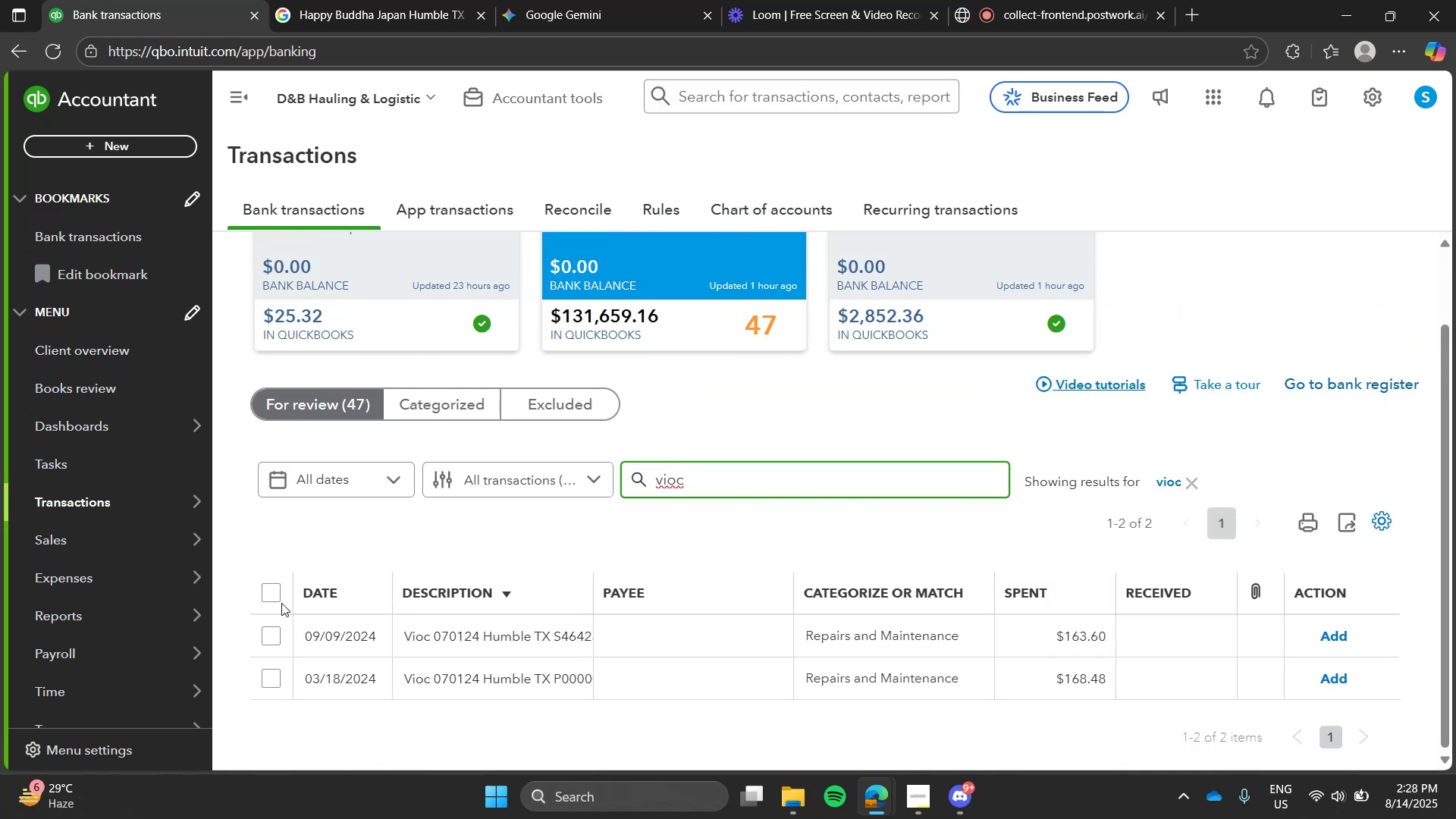 
left_click([271, 603])
 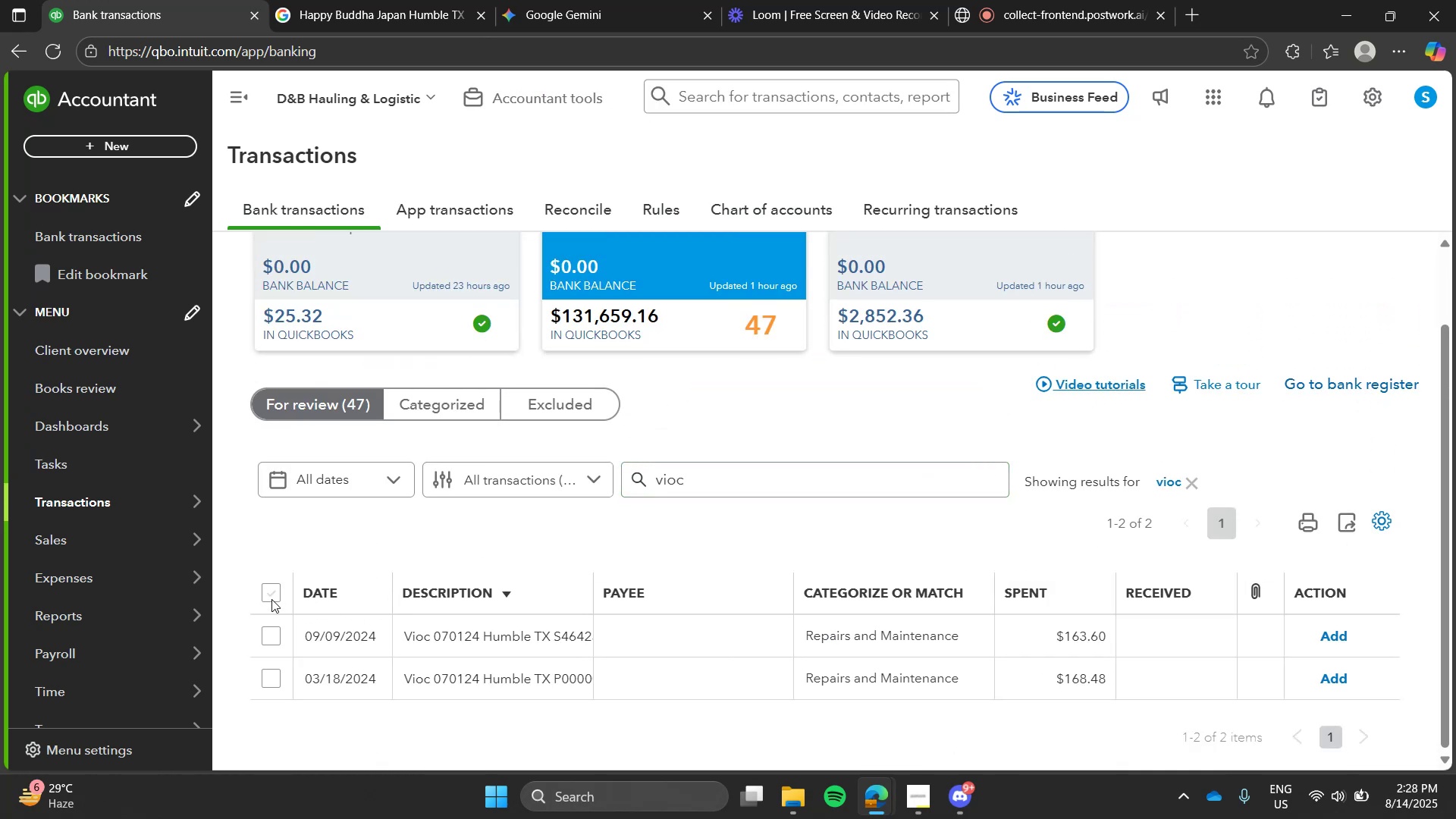 
left_click([271, 599])
 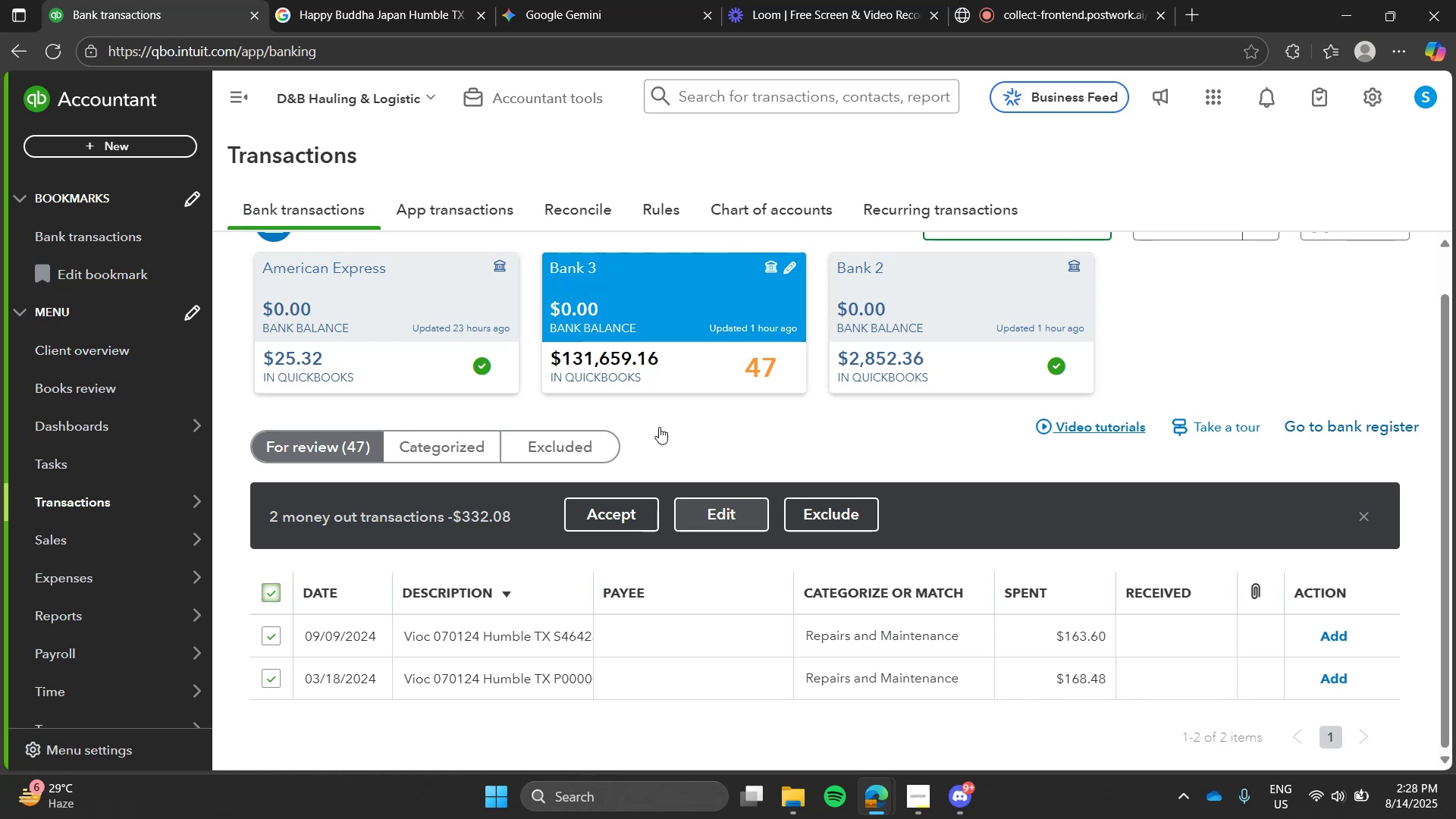 
left_click([364, 0])
 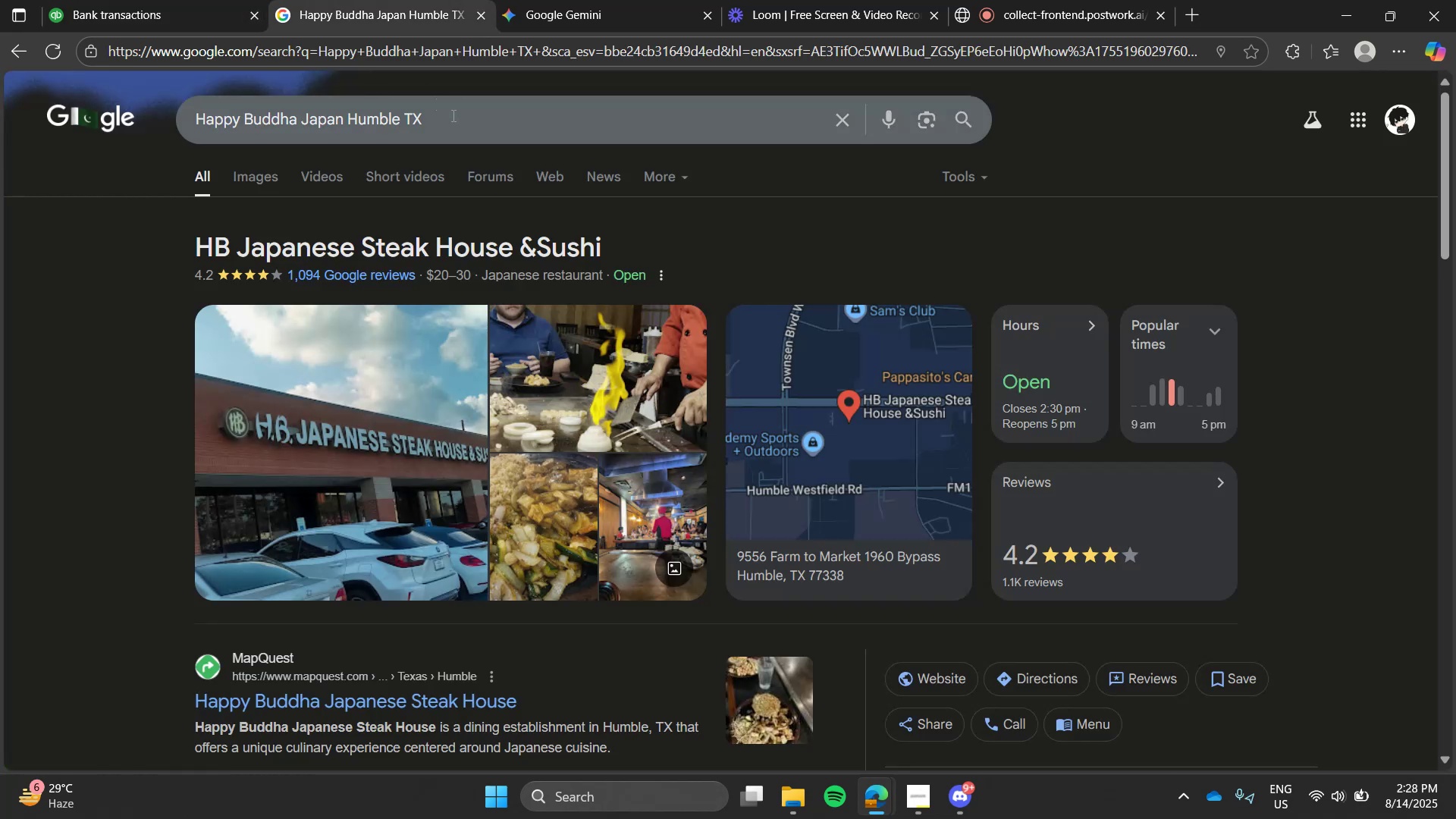 
double_click([452, 115])
 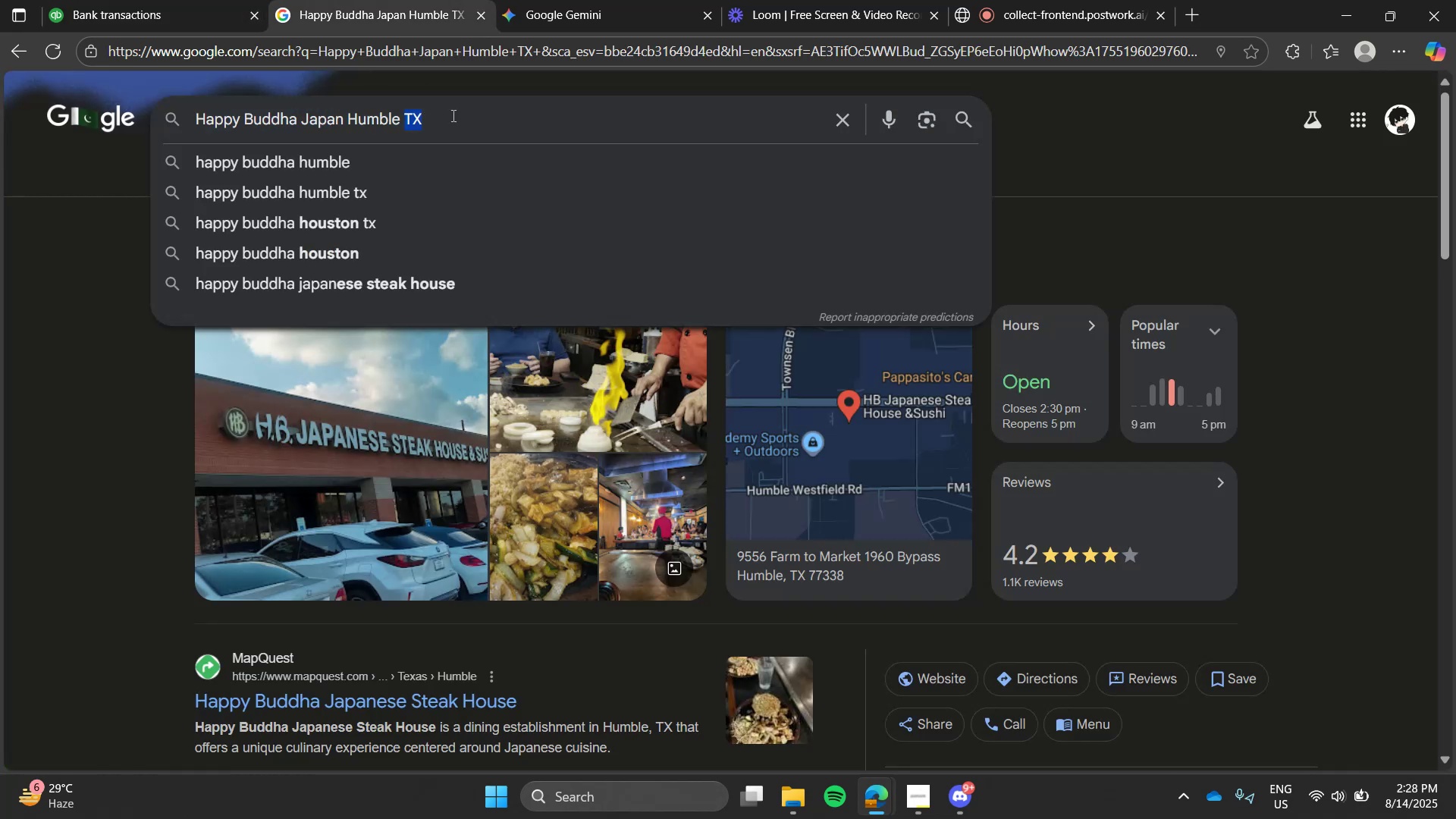 
key(V)
 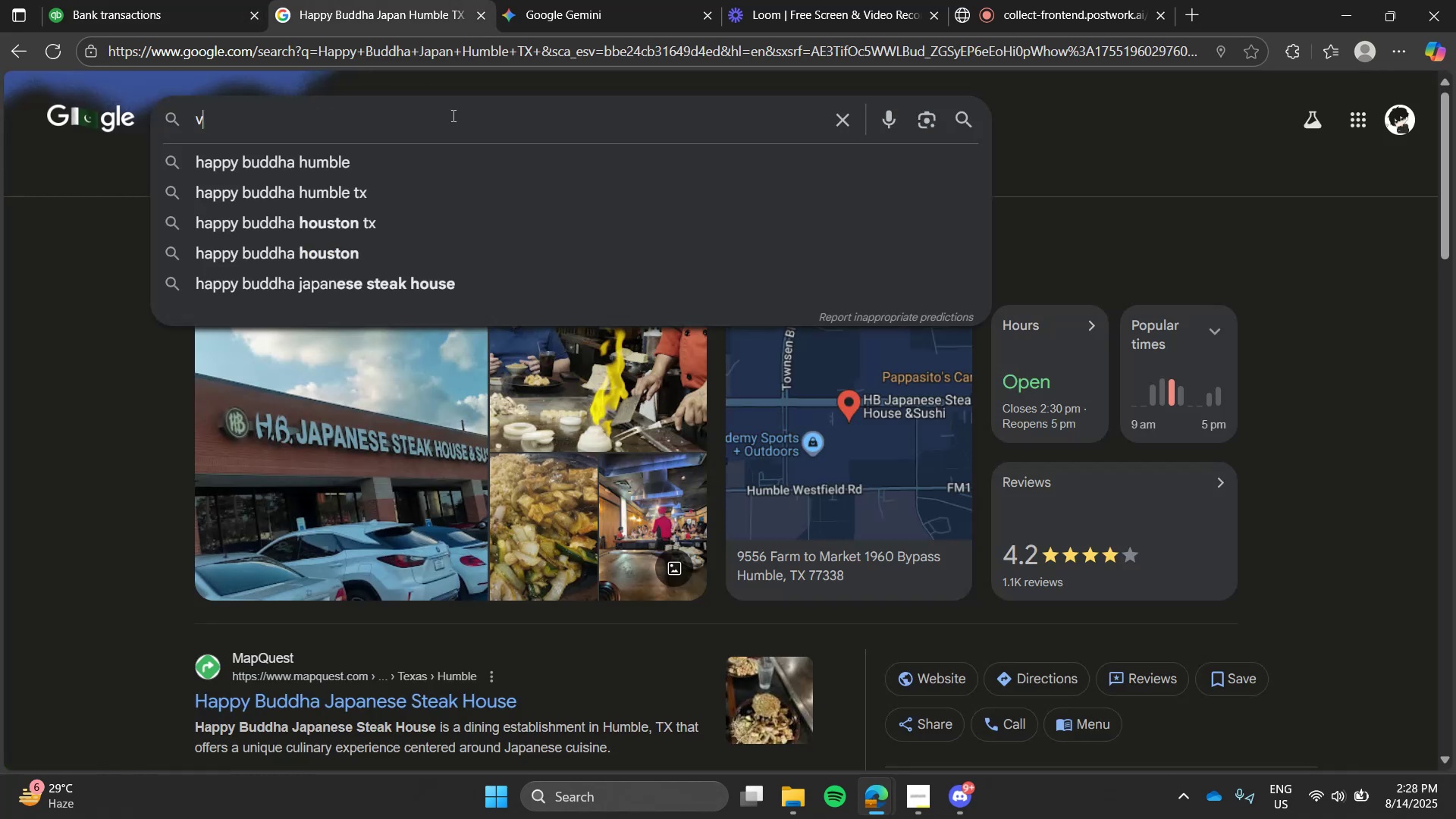 
triple_click([452, 115])
 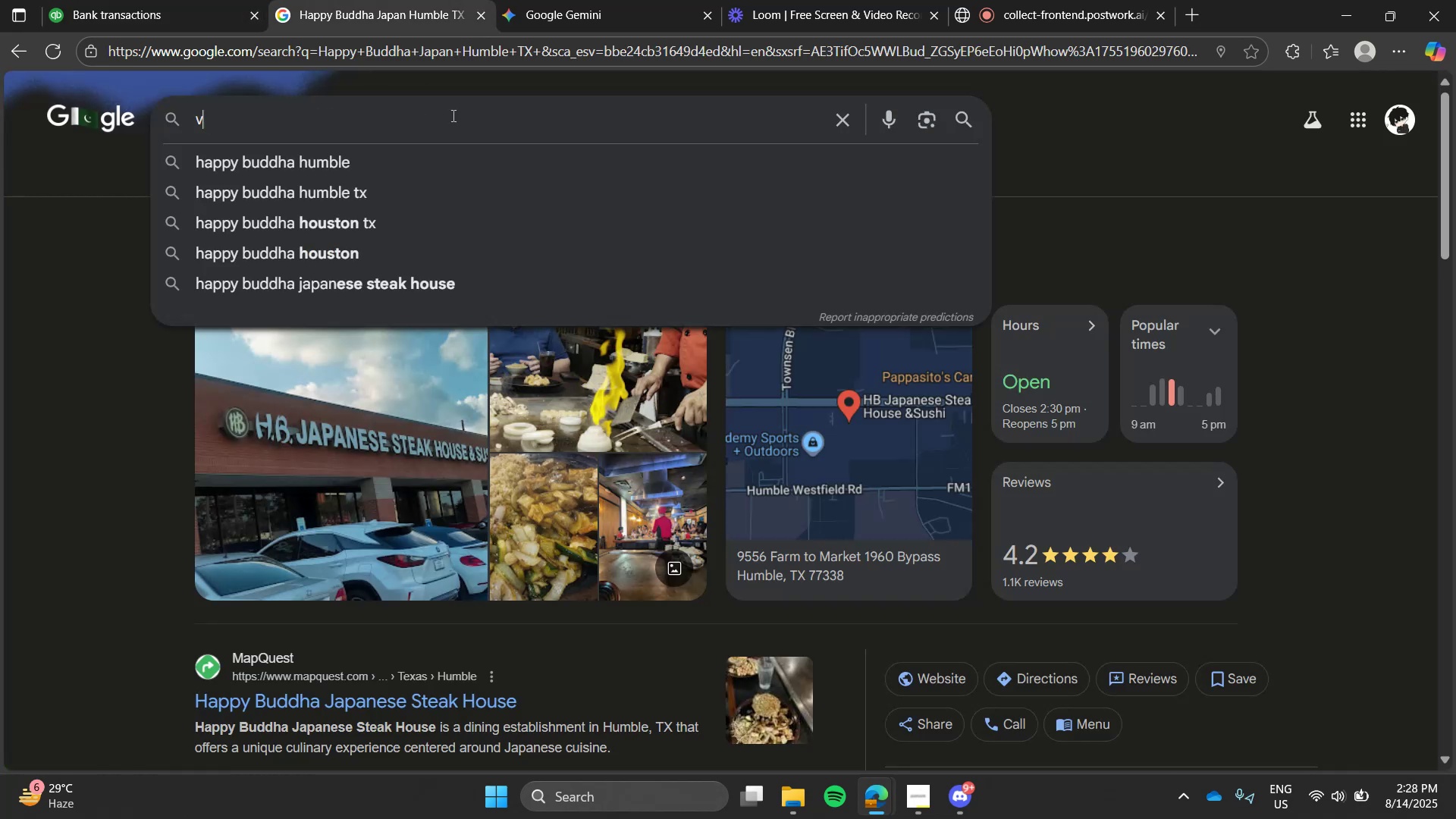 
type(ioc)
 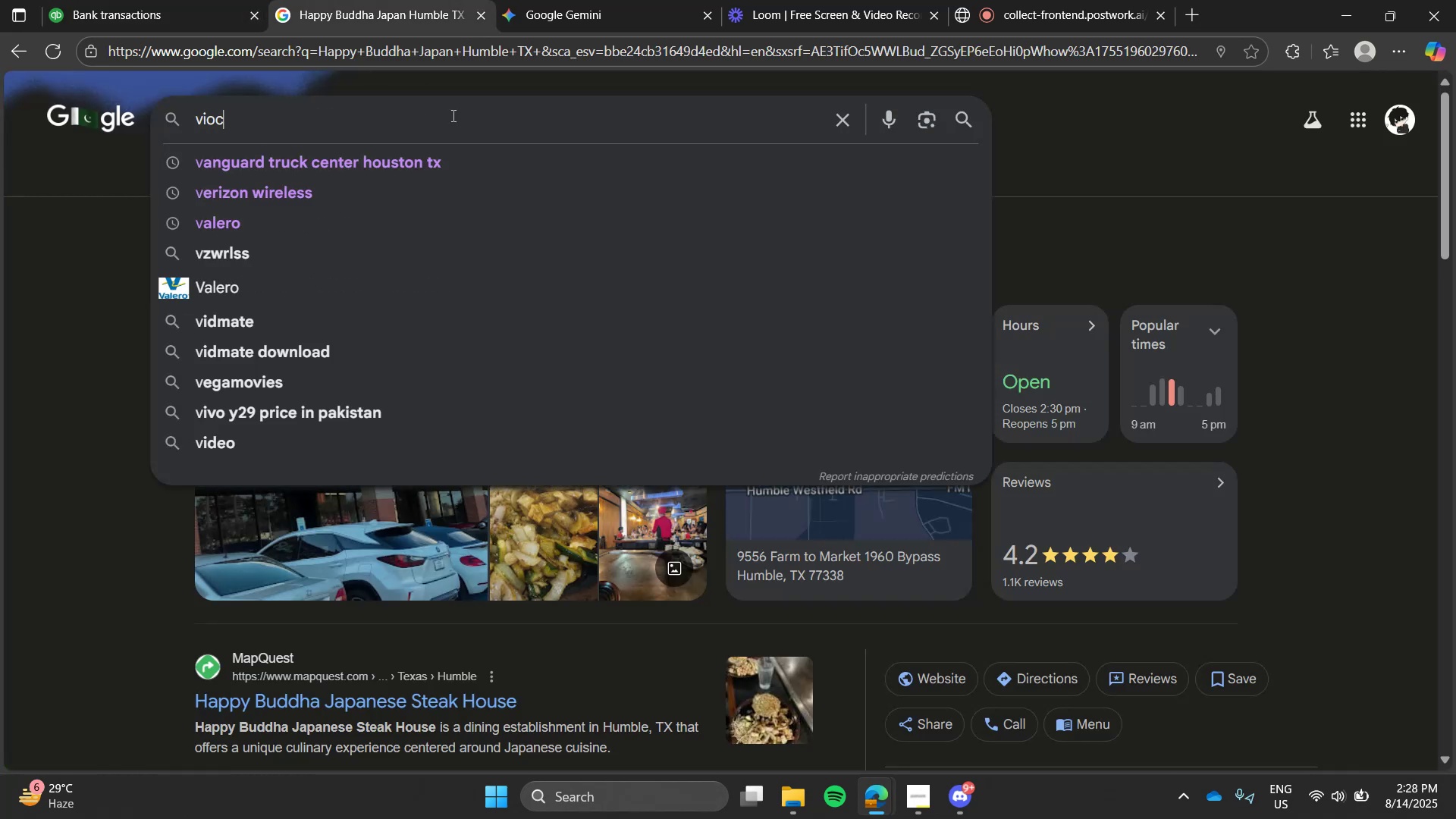 
key(Enter)
 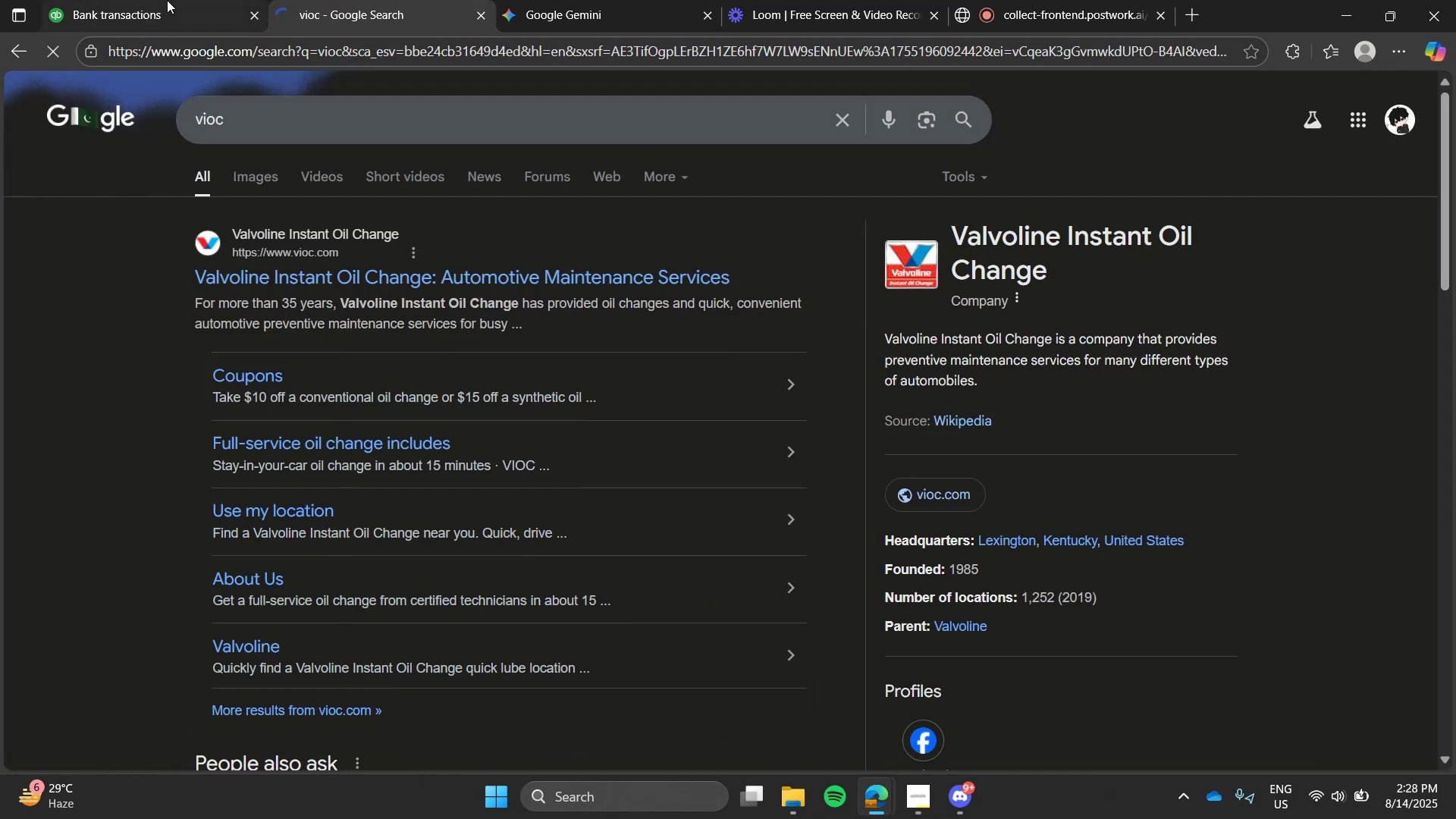 
left_click([167, 0])
 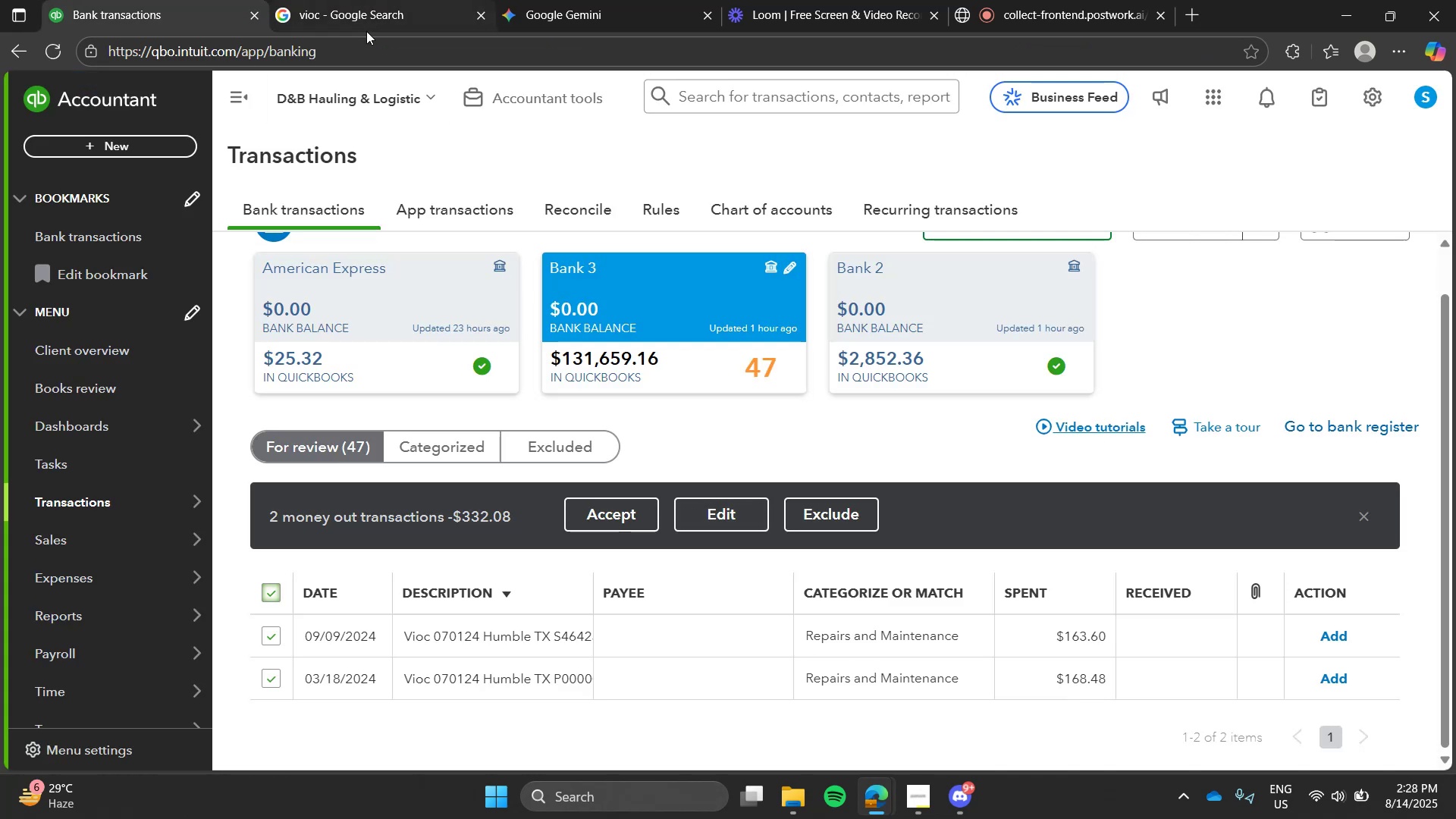 
left_click([381, 0])
 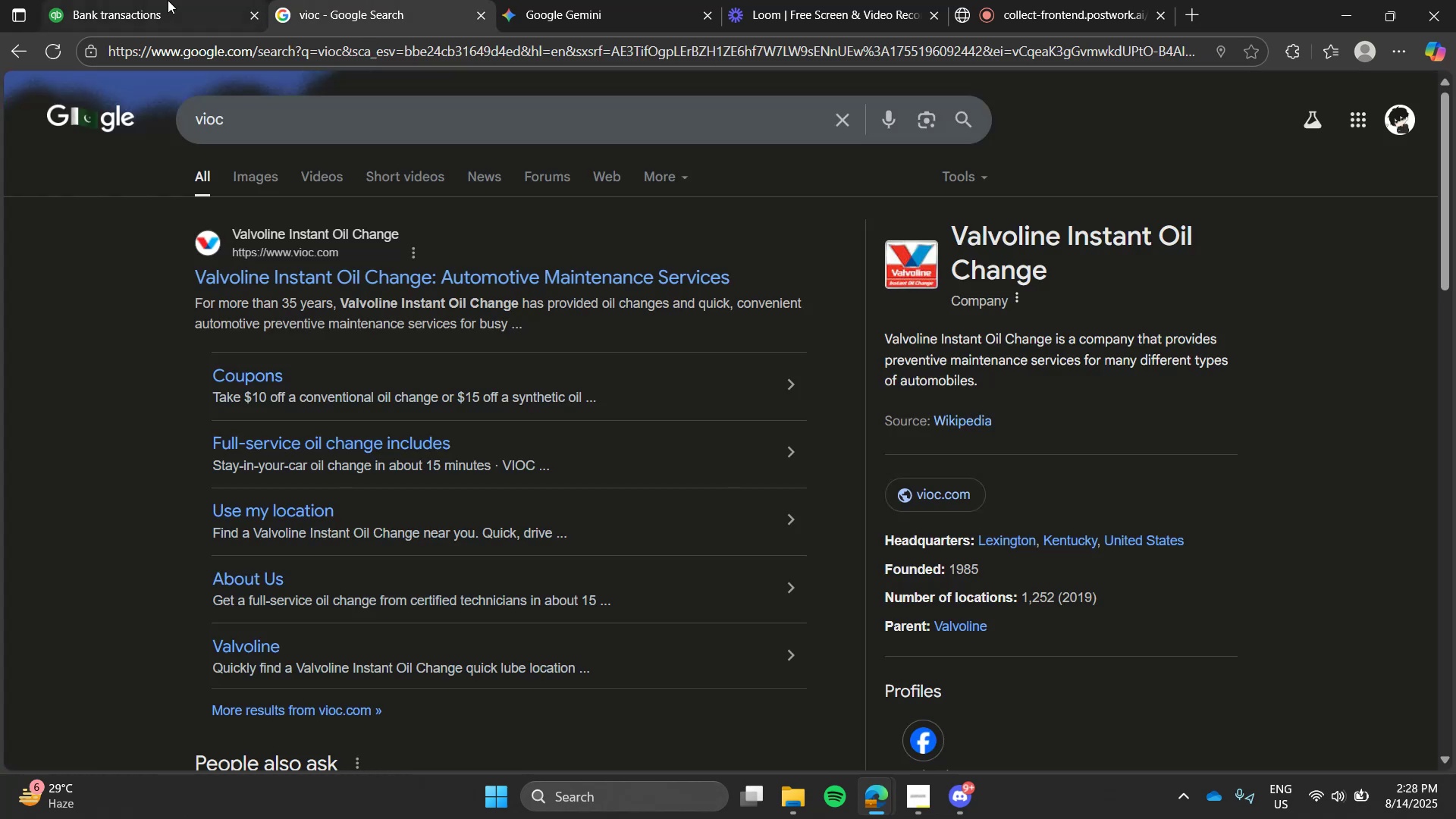 
left_click([168, 0])
 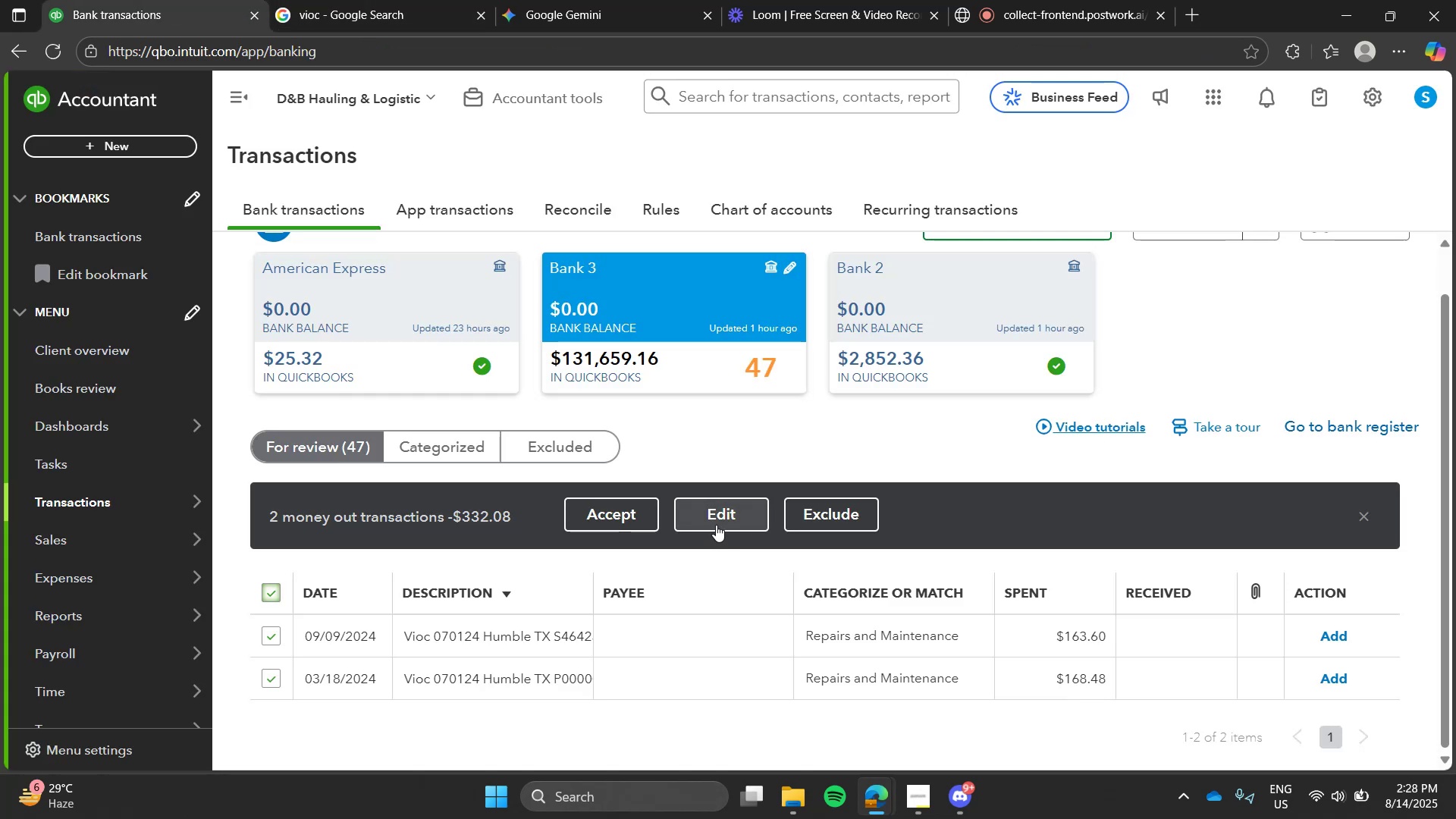 
left_click([716, 525])
 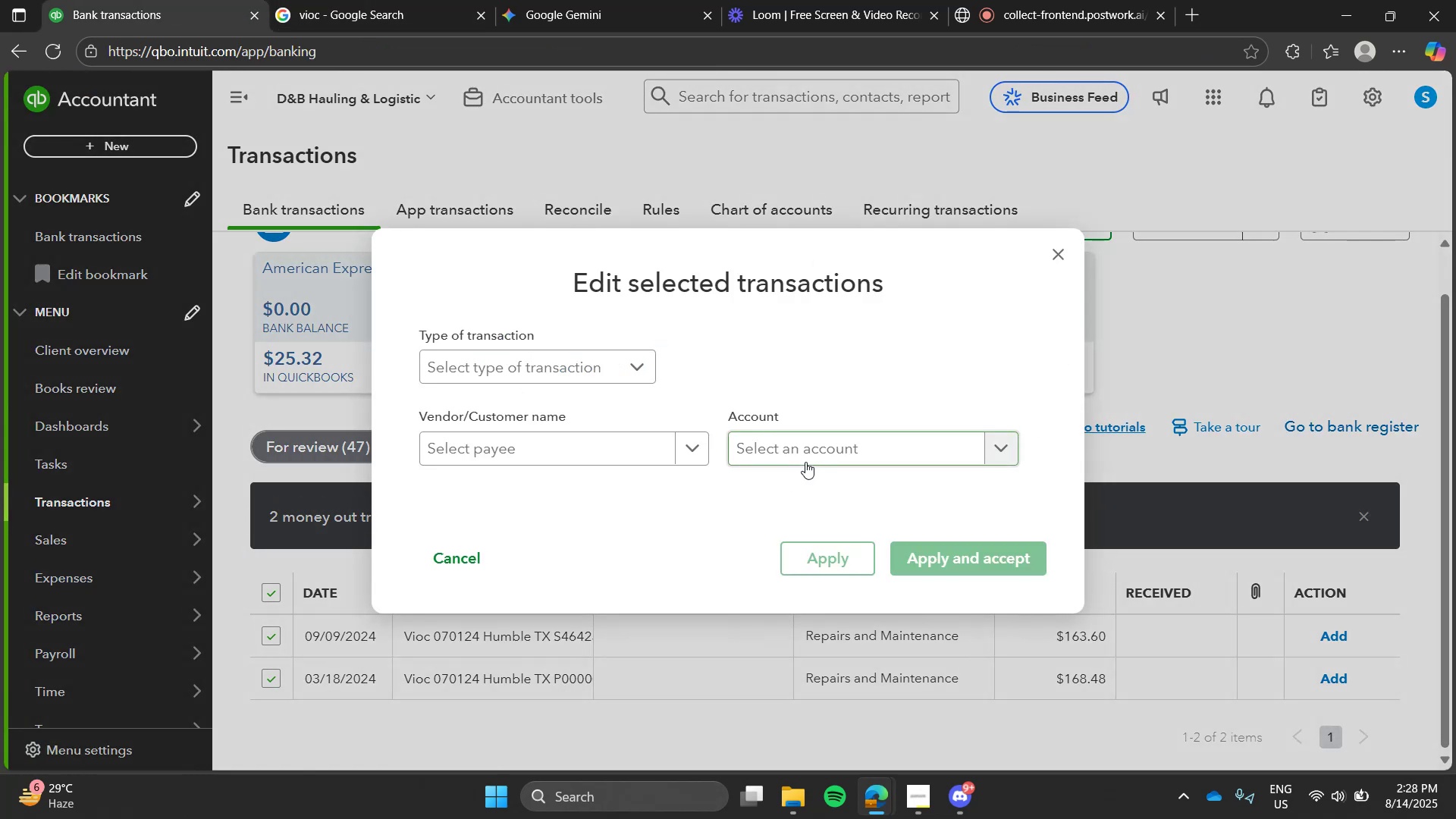 
key(R)
 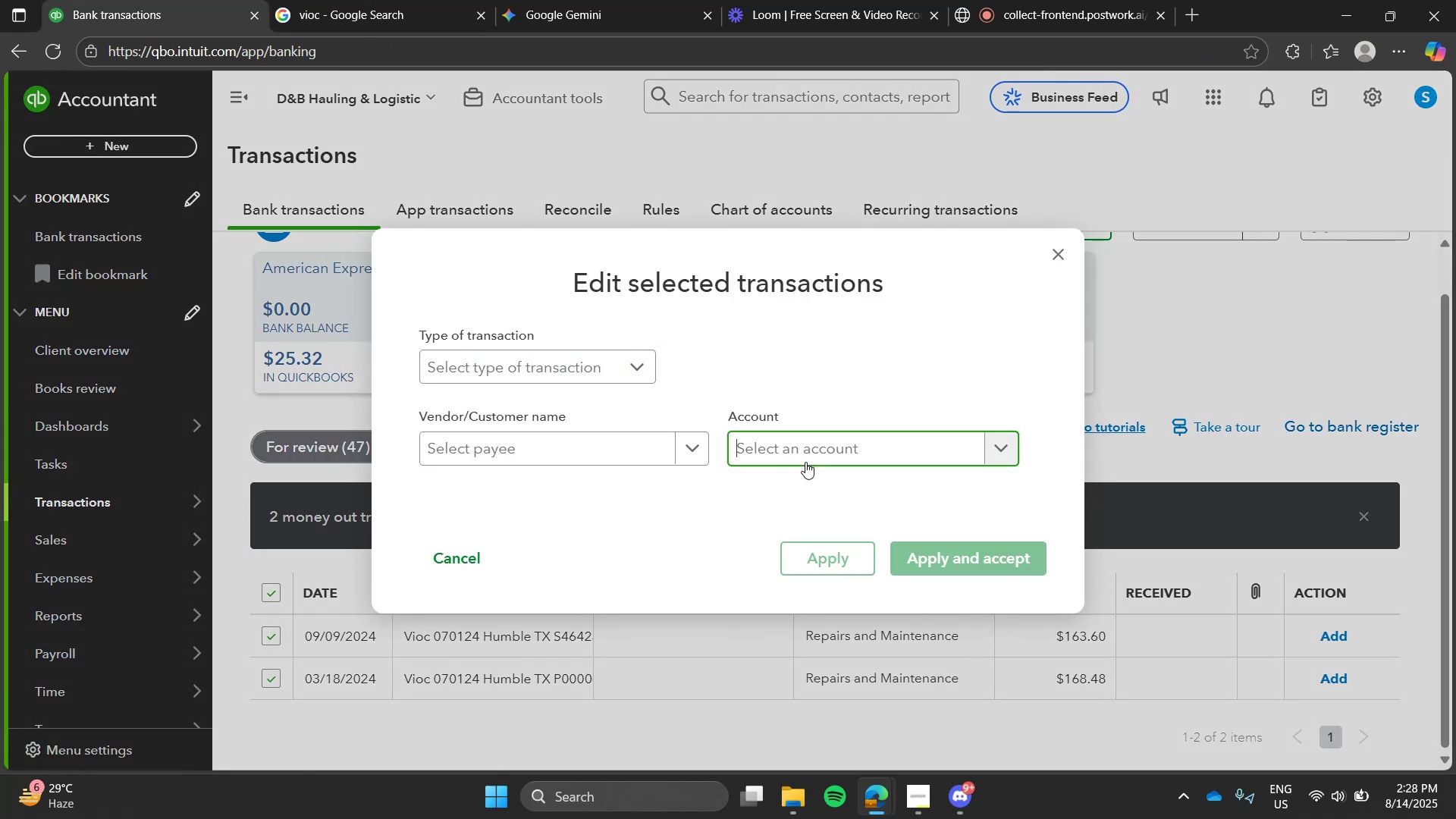 
left_click([805, 462])
 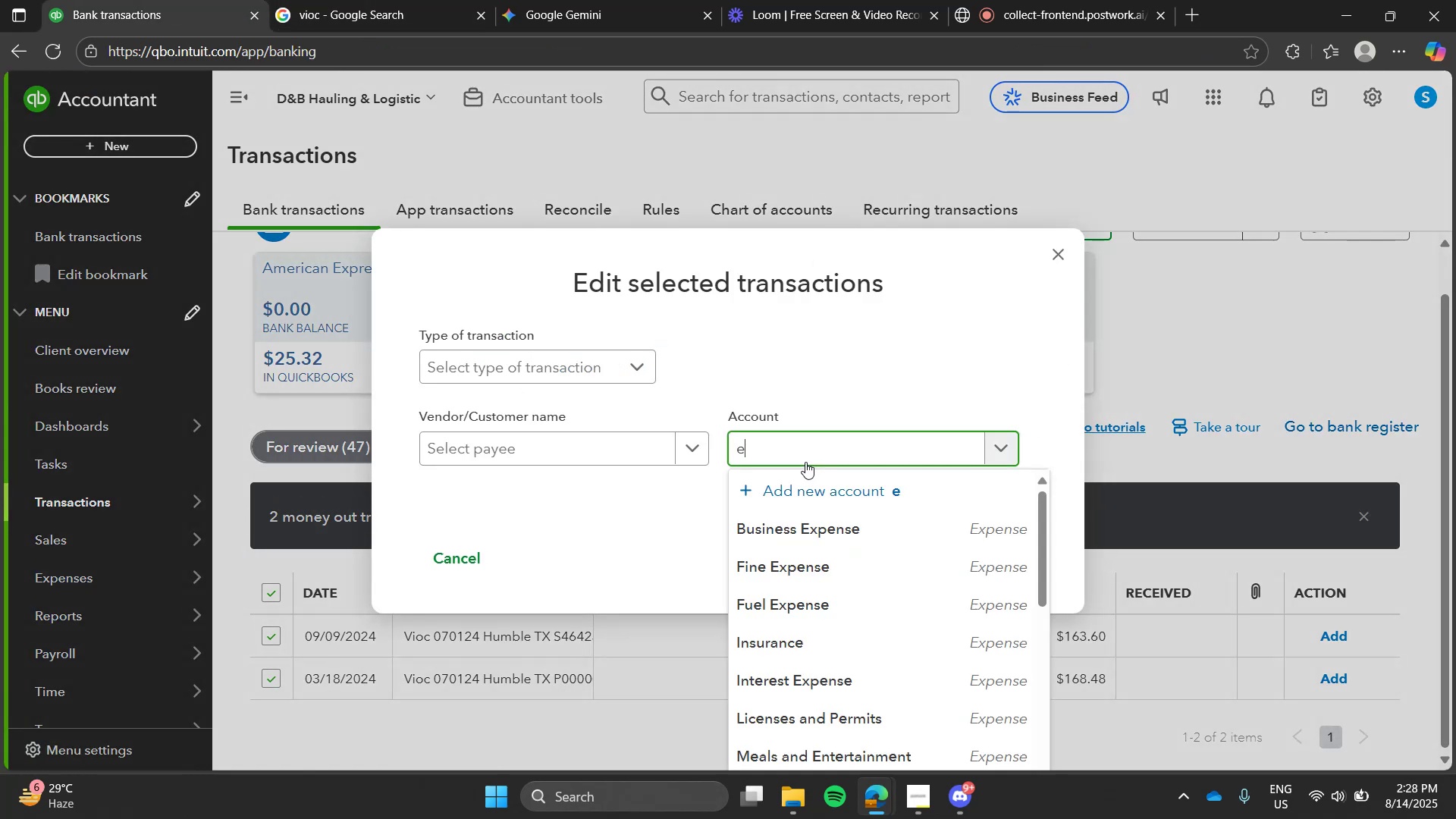 
type(epai)
key(Backspace)
key(Backspace)
key(Backspace)
key(Backspace)
type(repar)
 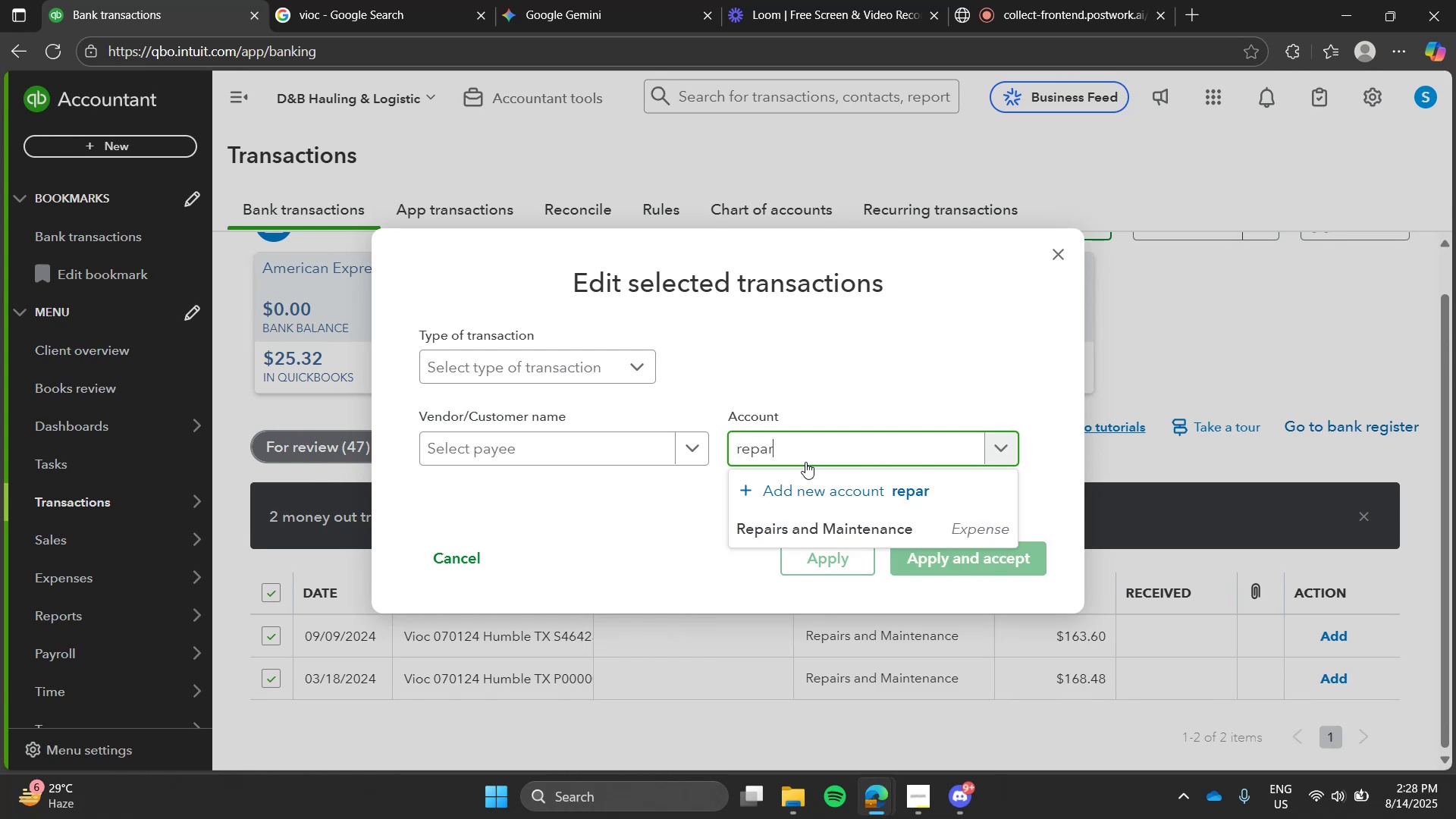 
key(Enter)
 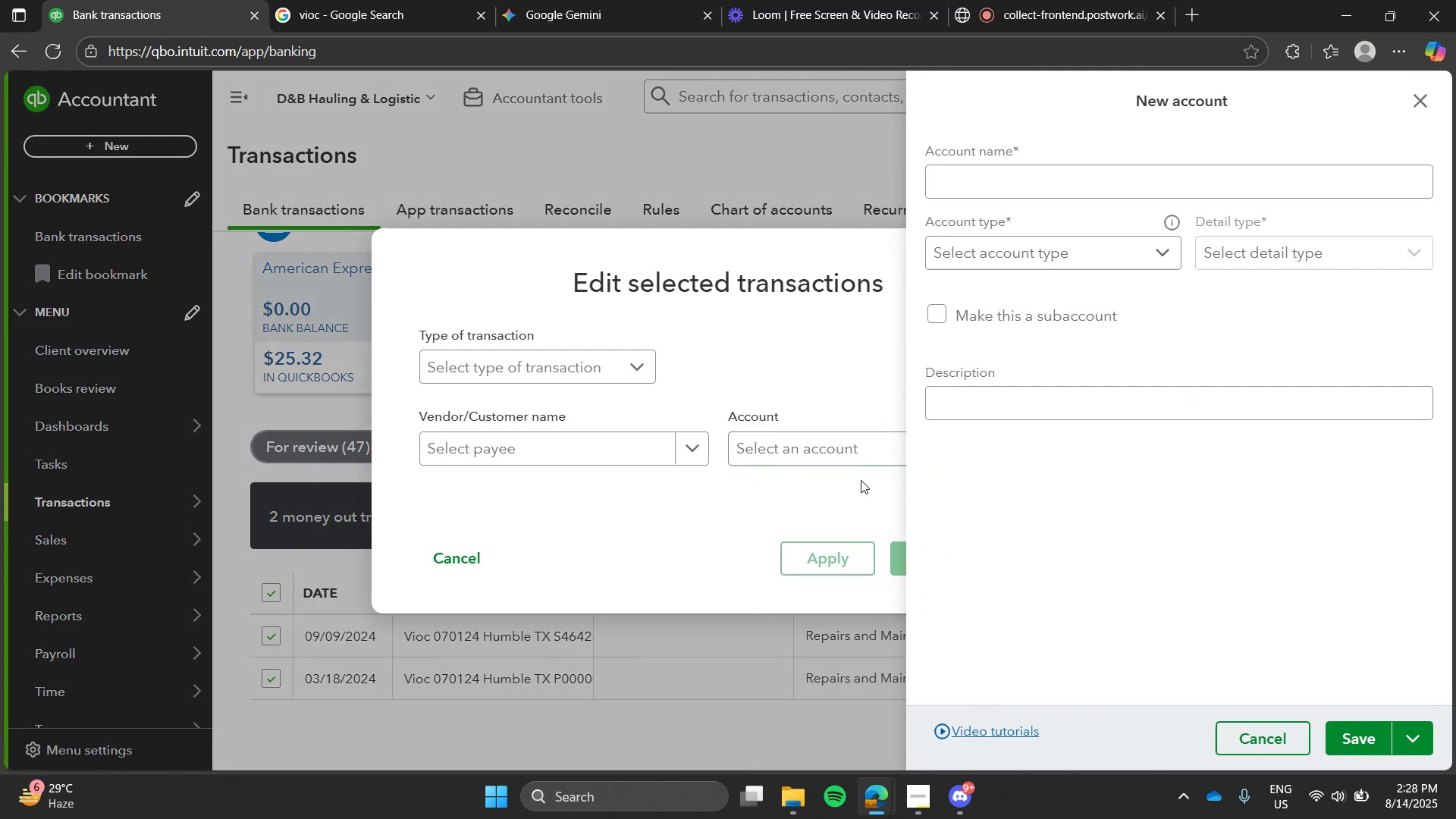 
left_click([833, 458])
 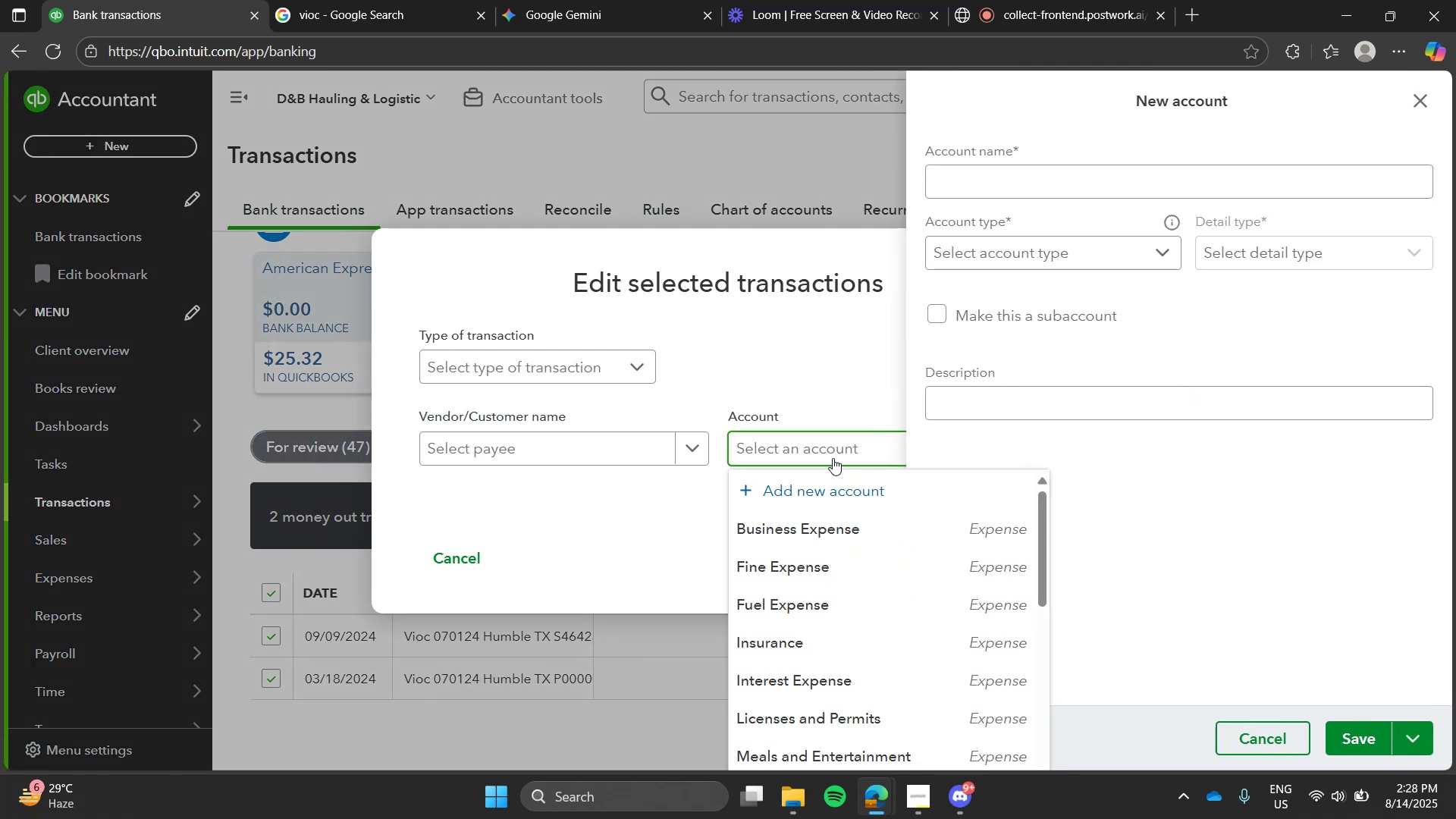 
type(repa)
 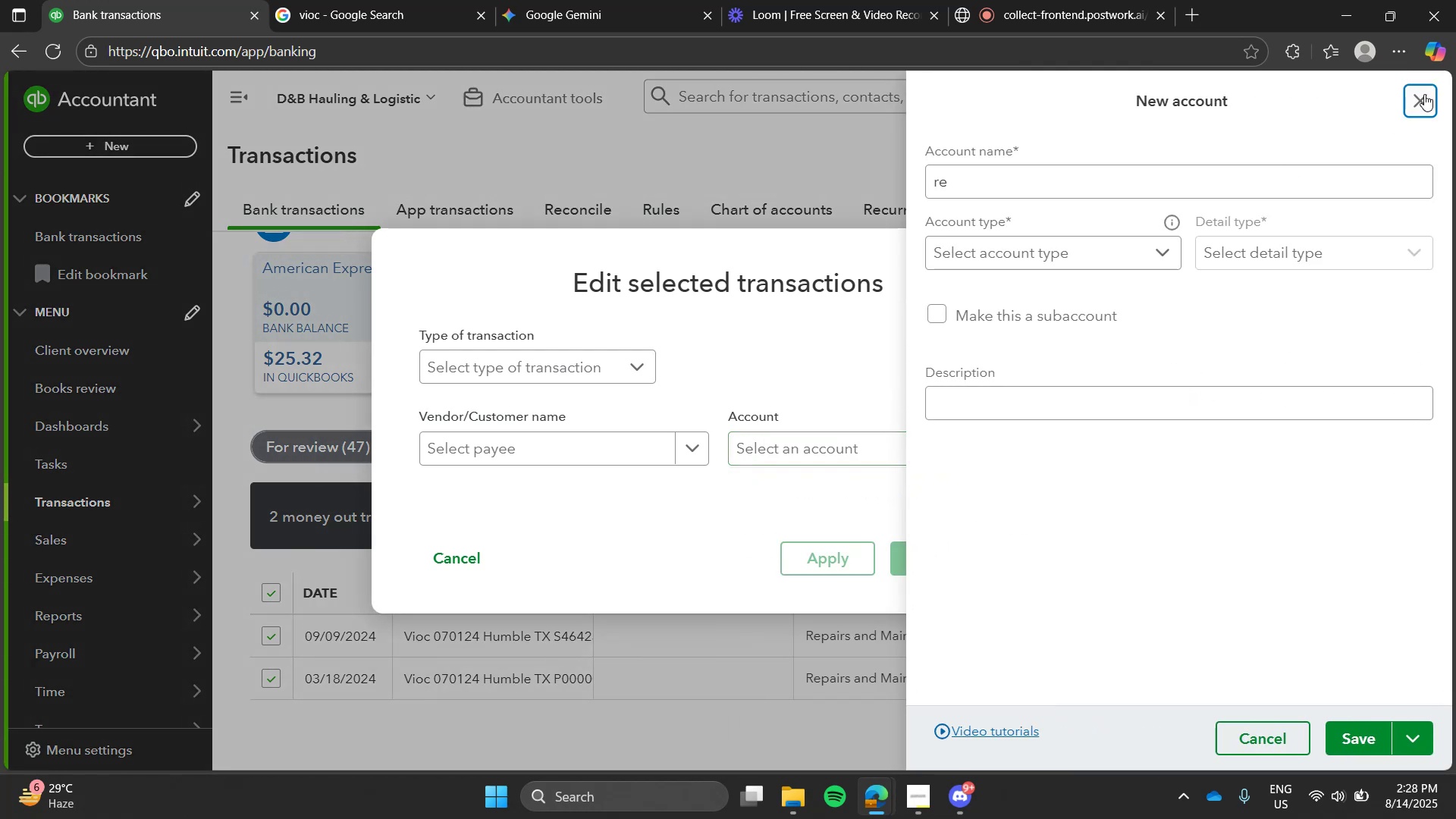 
left_click([1430, 88])
 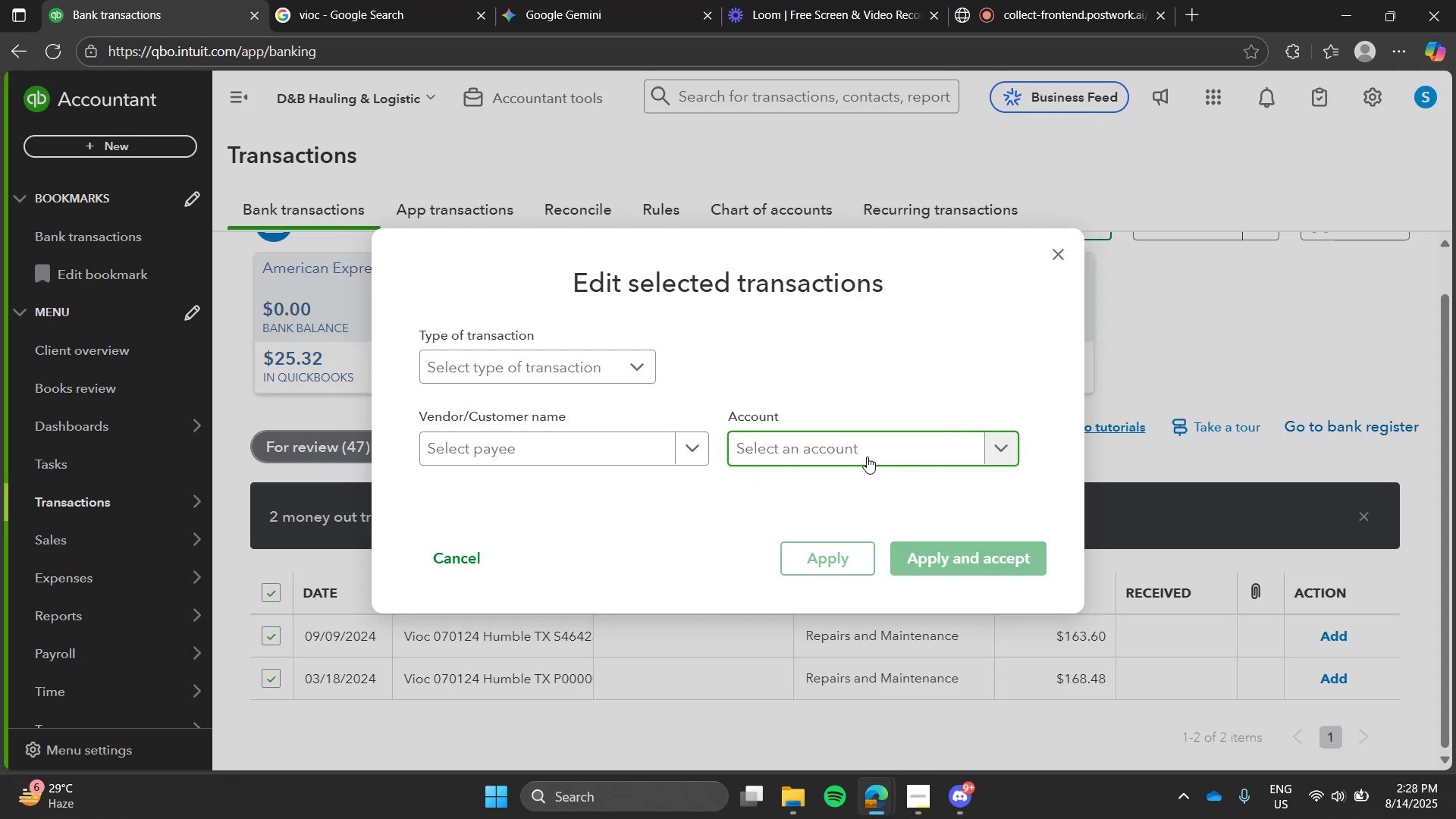 
type(repai)
 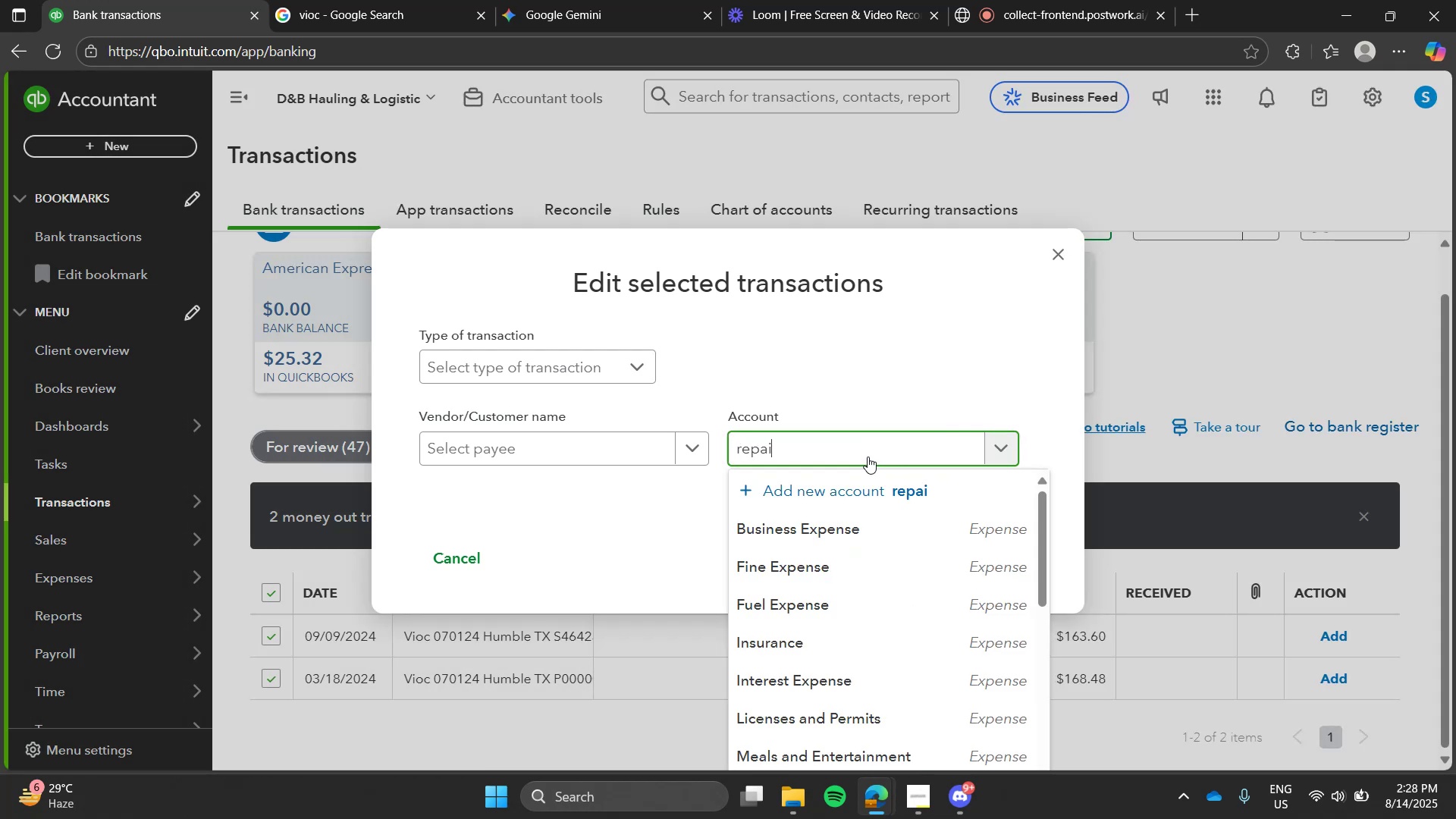 
key(Enter)
 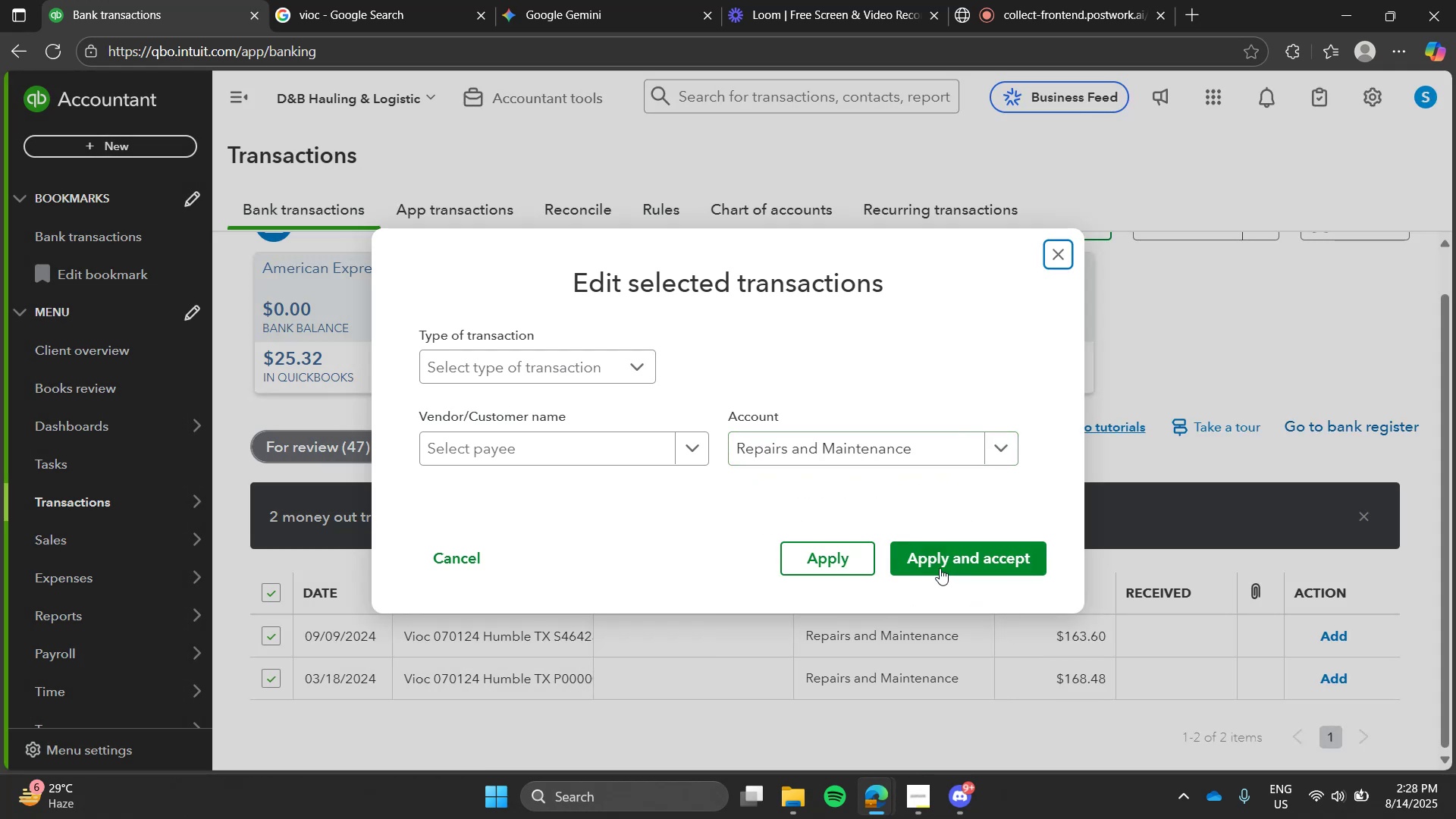 
left_click([940, 568])
 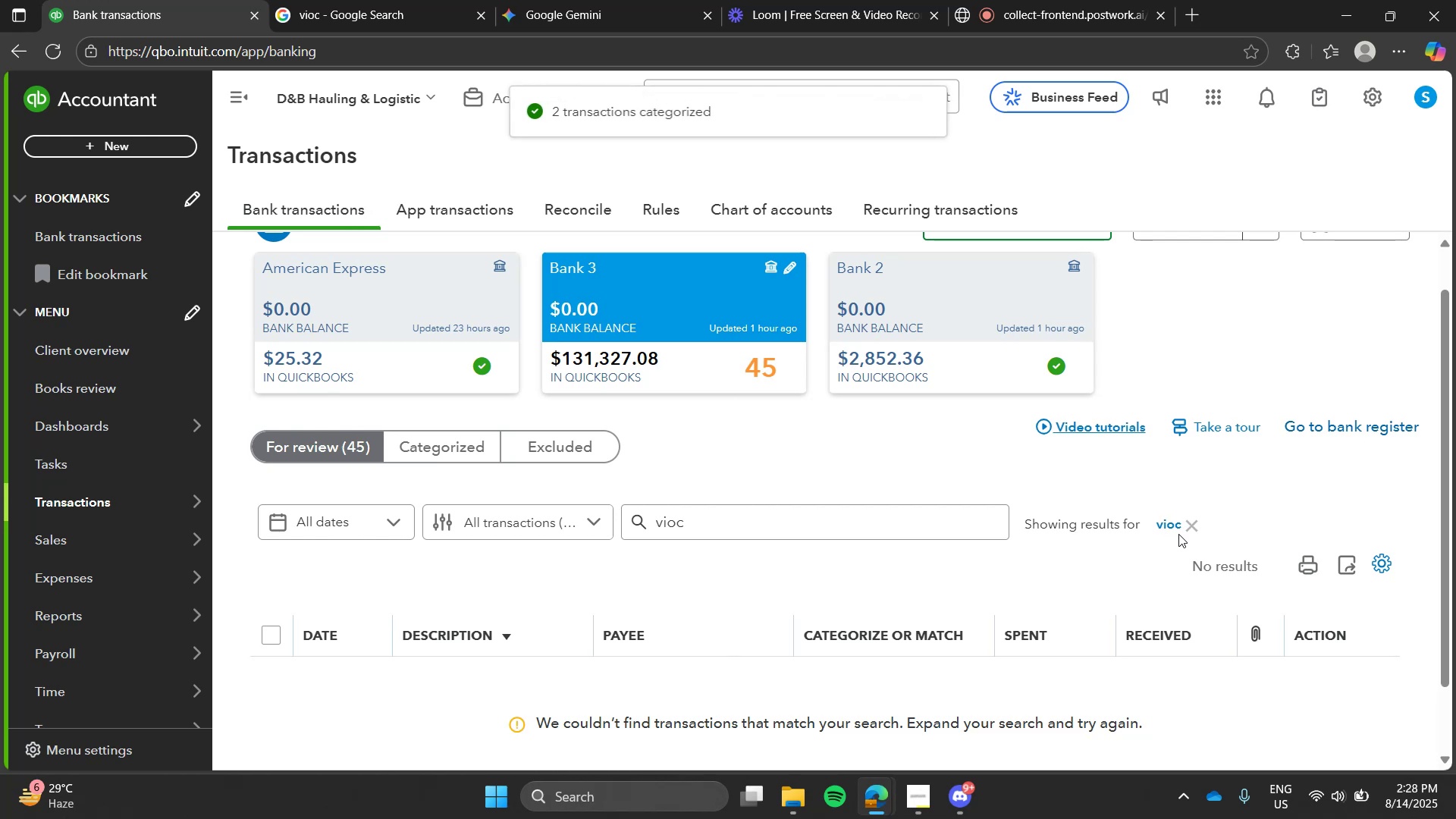 
left_click([1187, 527])
 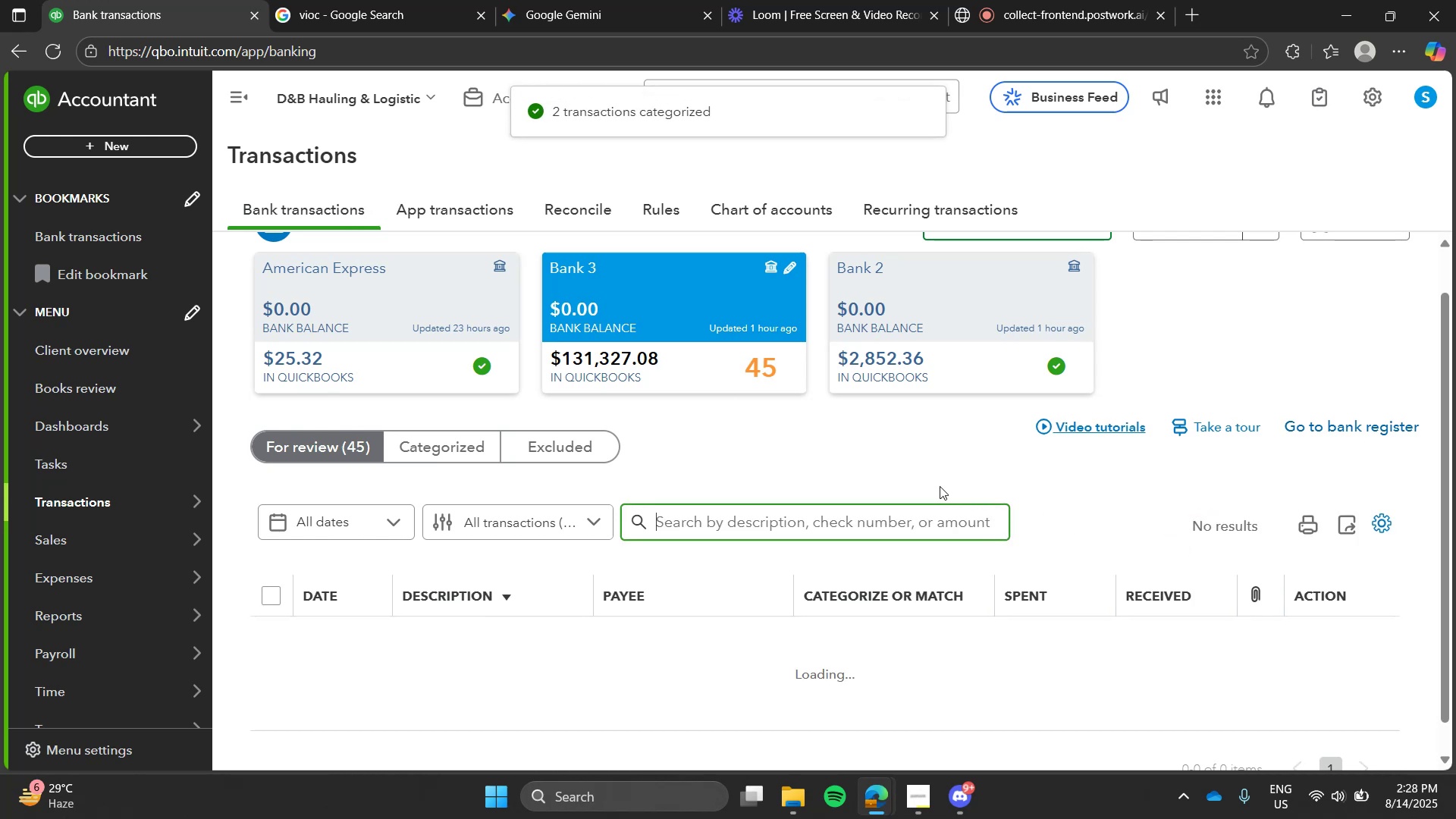 
left_click([940, 486])
 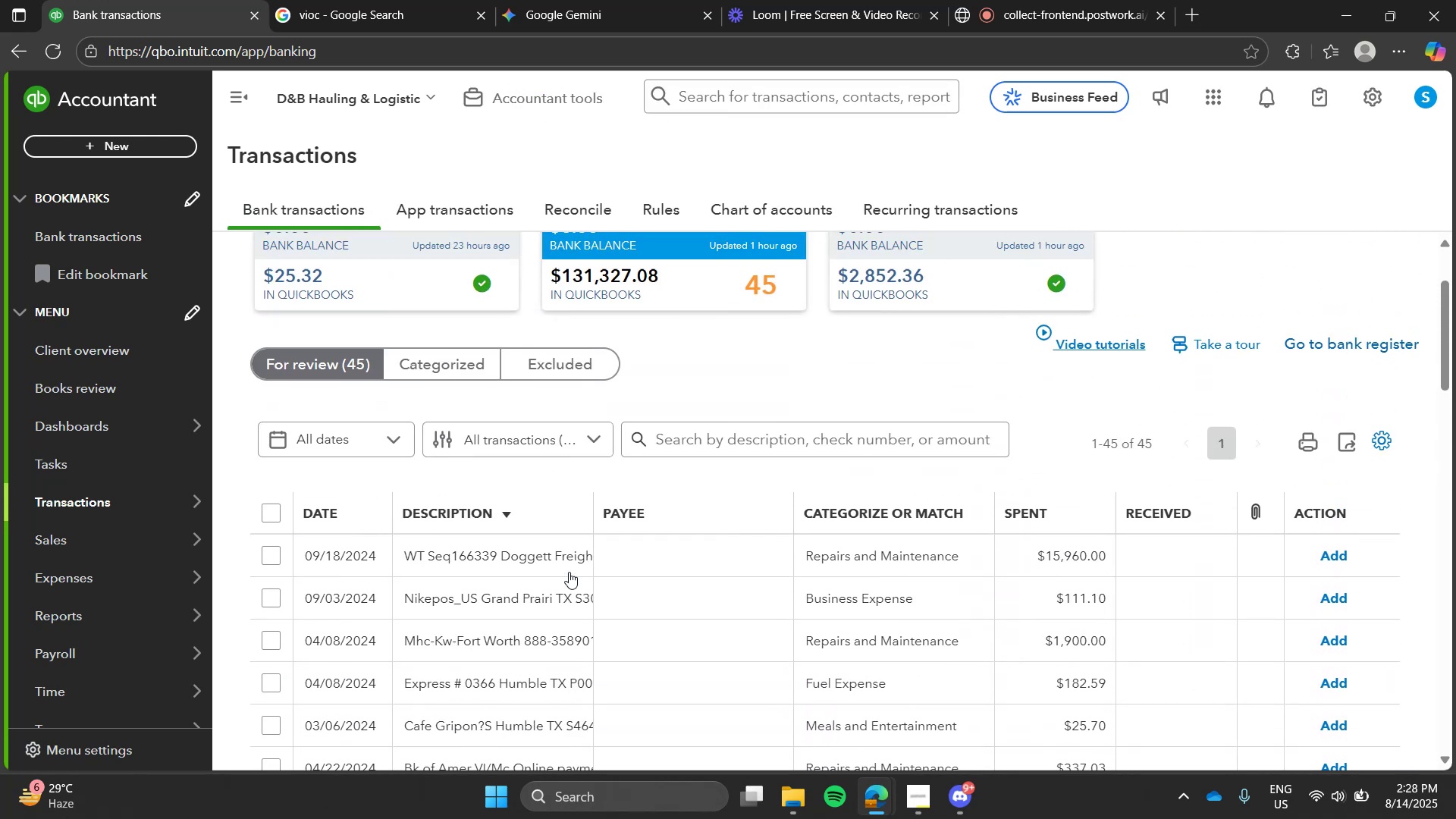 
left_click([791, 454])
 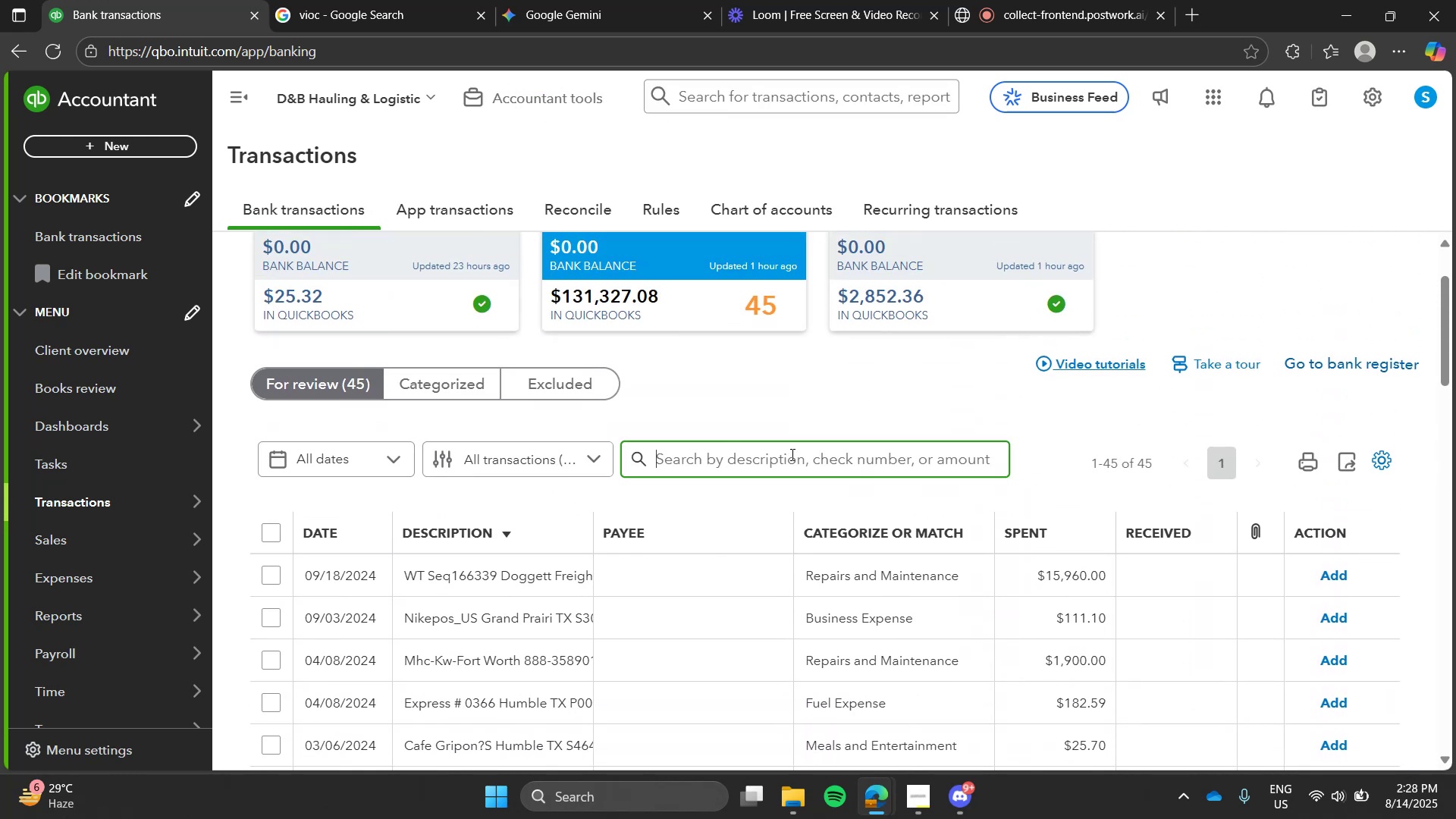 
type(adp)
 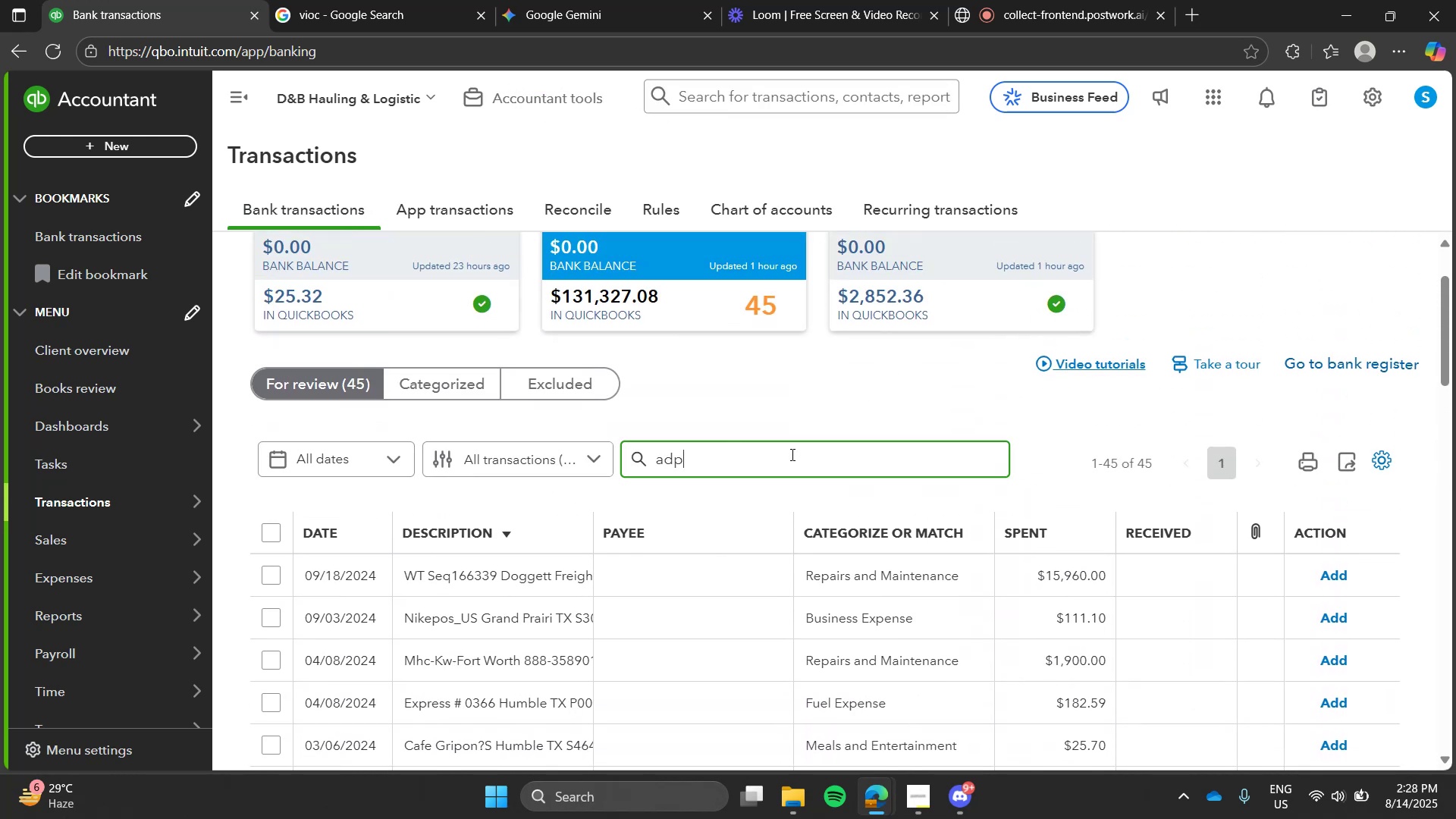 
key(Enter)
 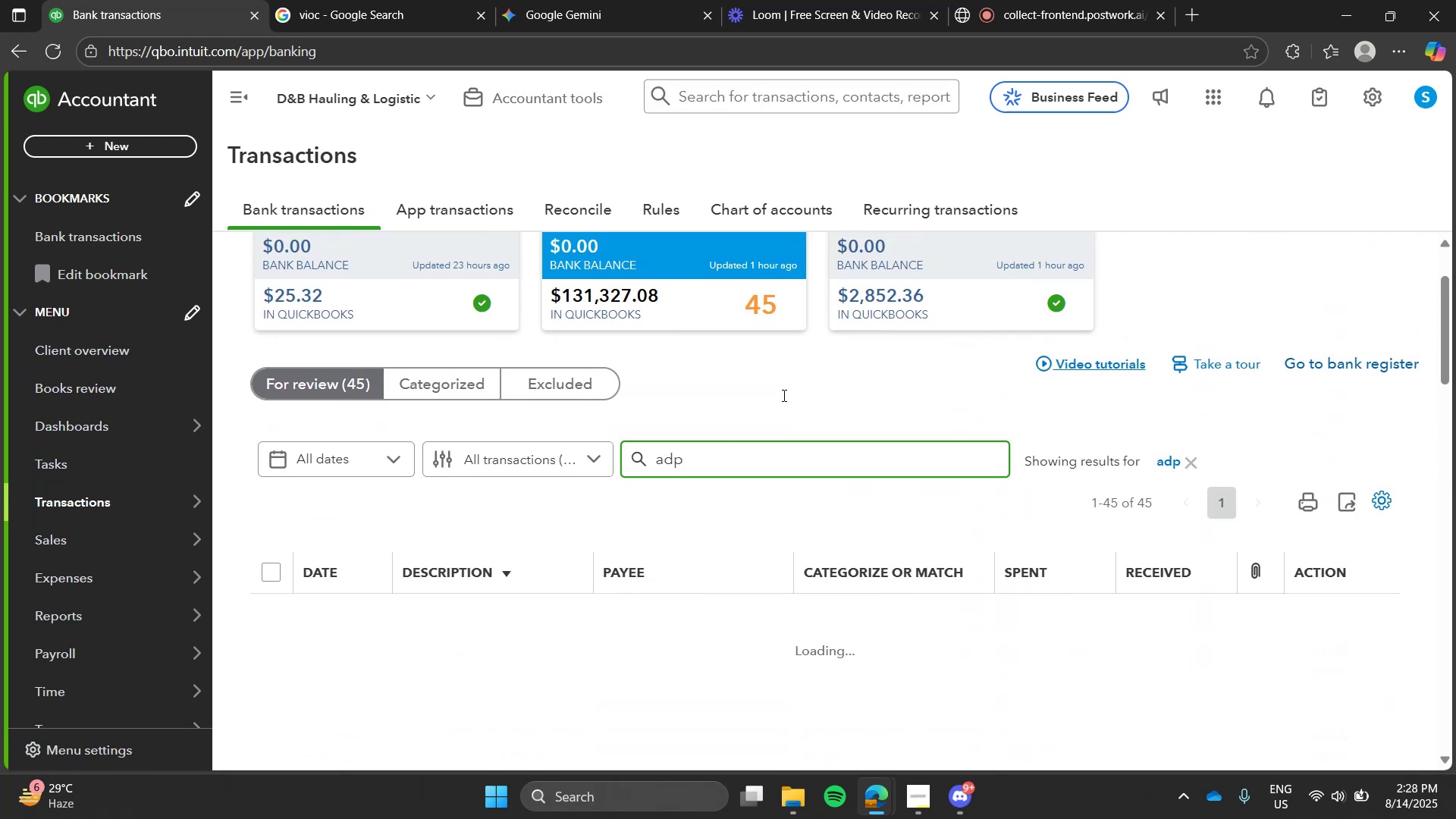 
left_click([783, 395])
 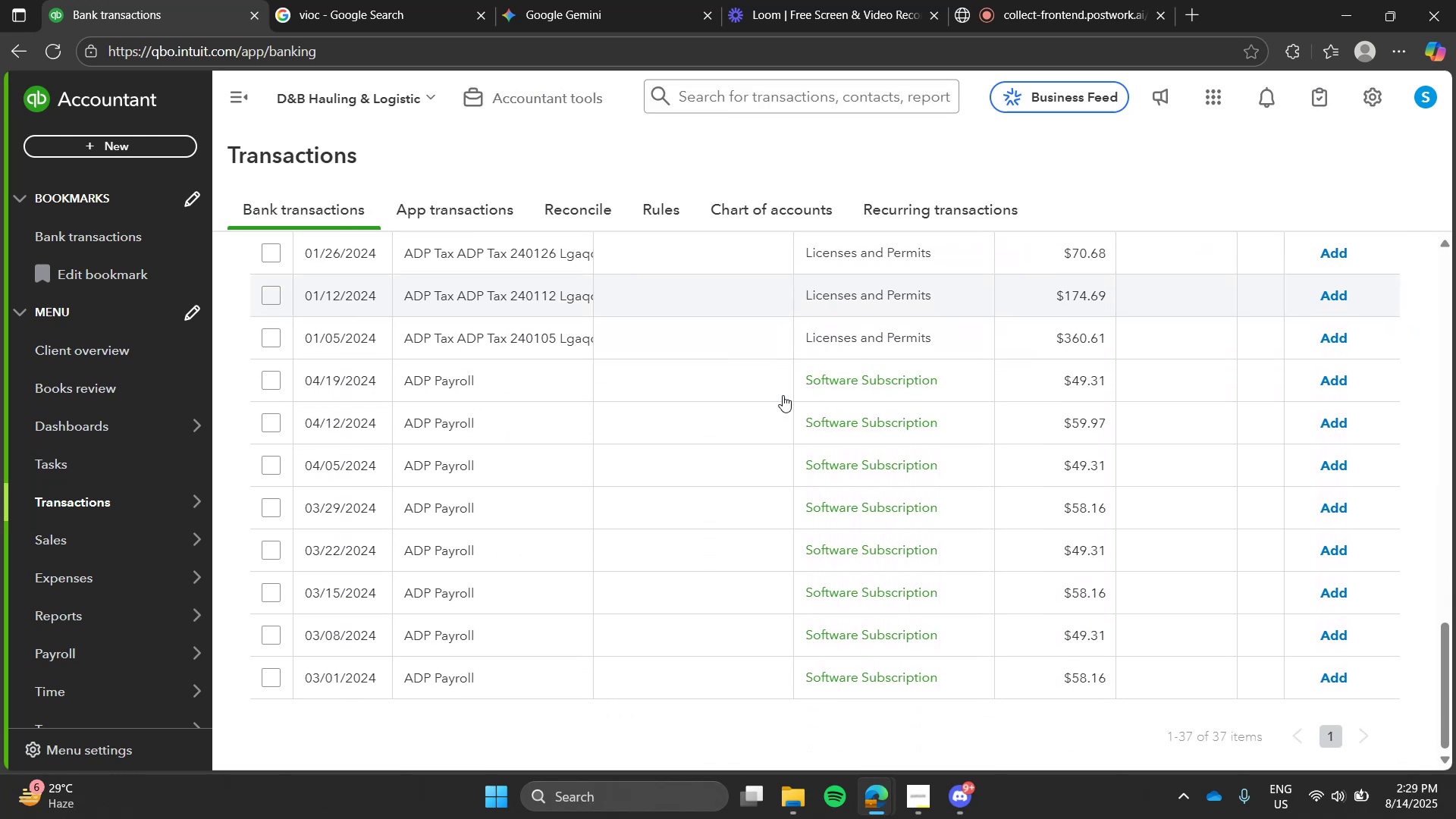 
left_click([605, 416])
 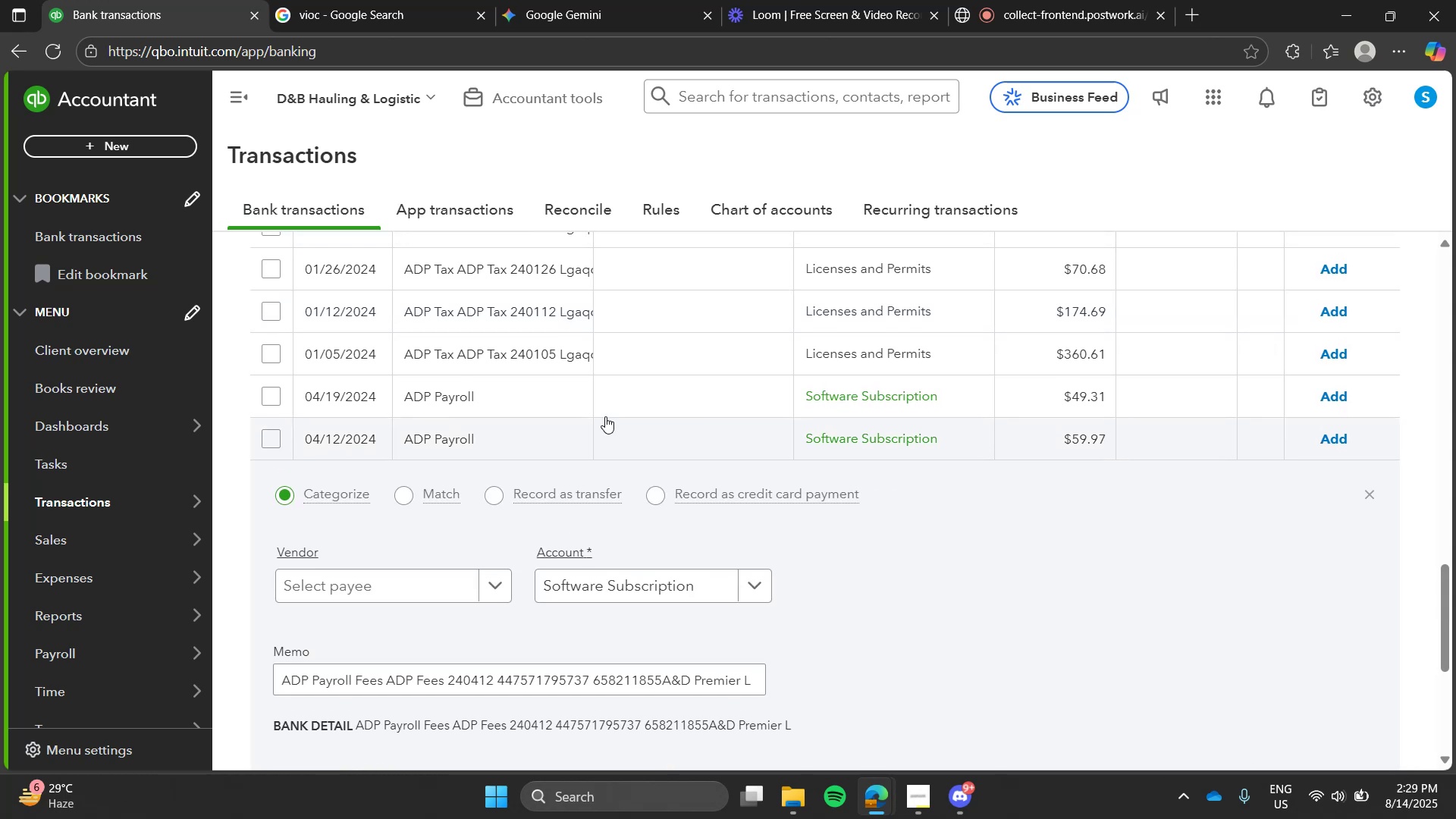 
left_click([536, 350])
 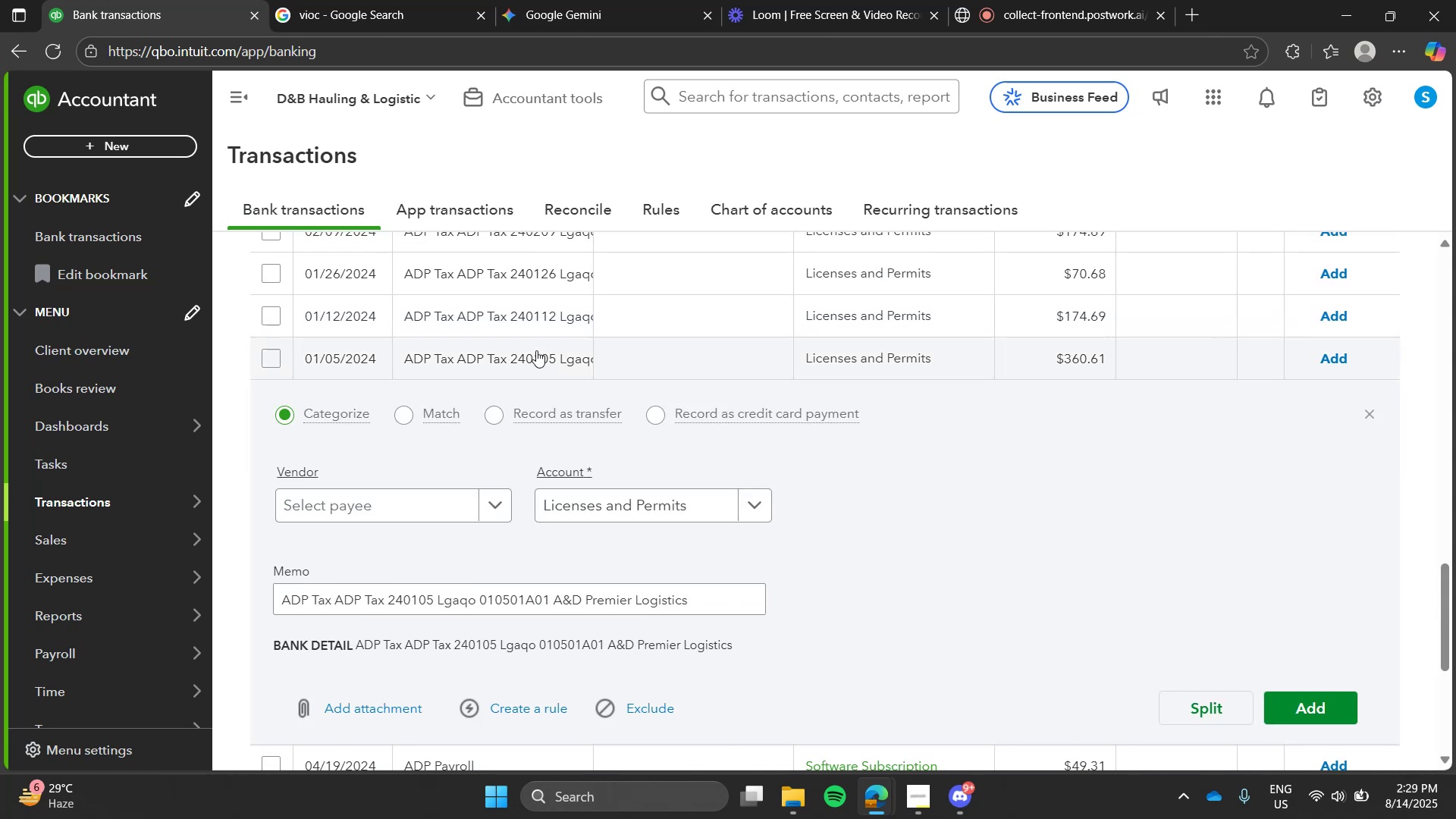 
left_click([536, 350])
 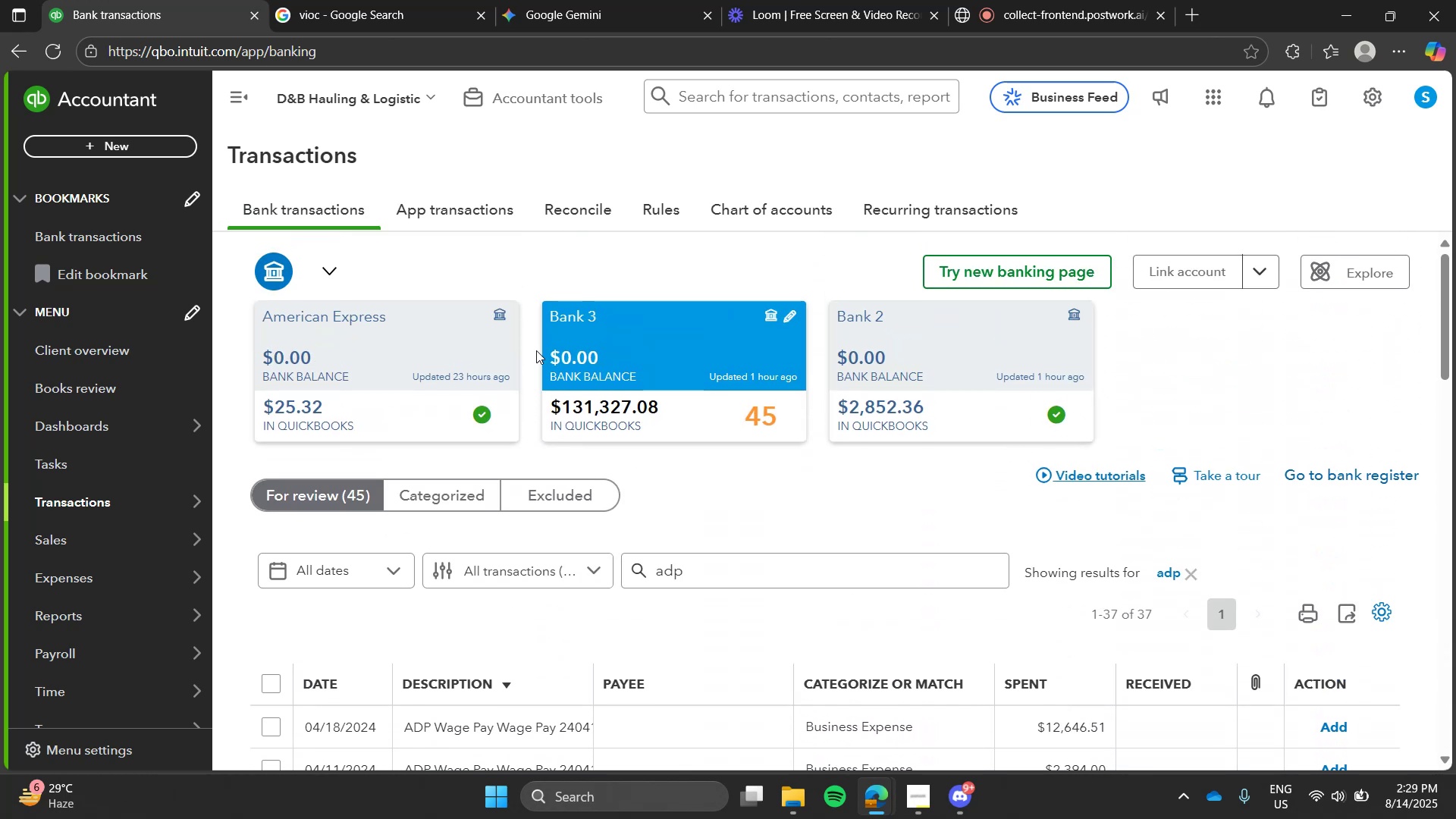 
left_click([785, 544])
 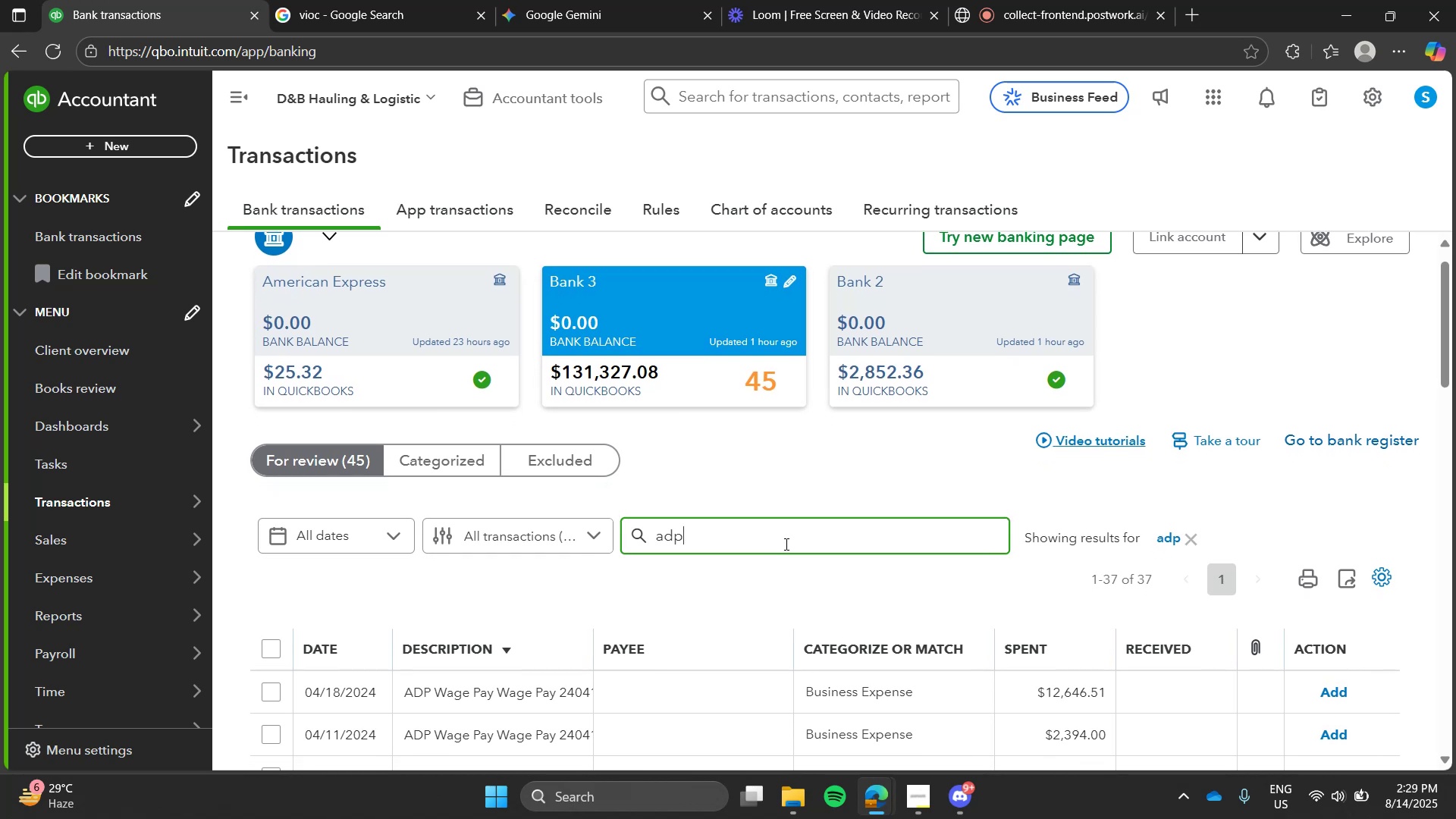 
type( pay)
 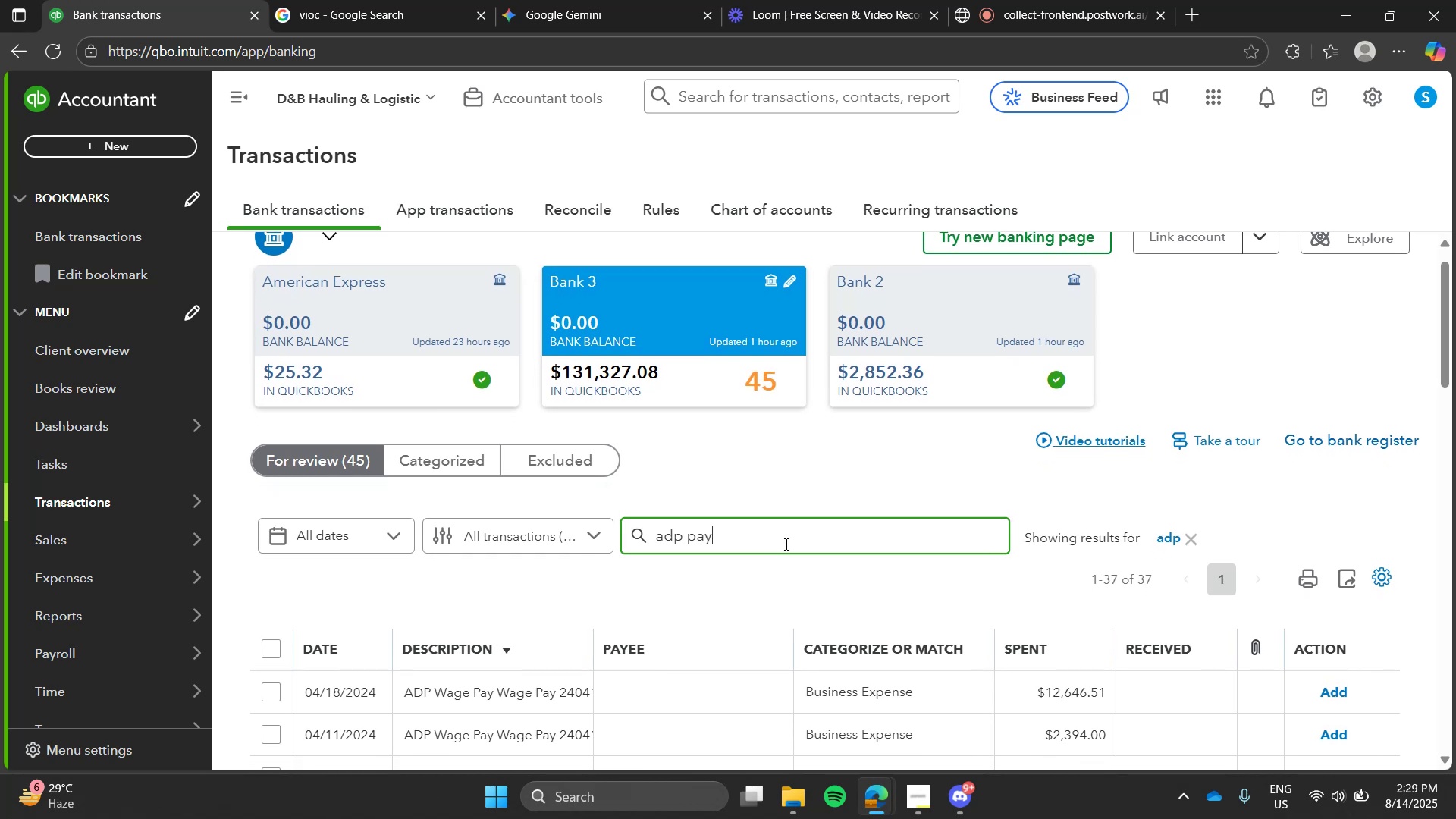 
key(Enter)
 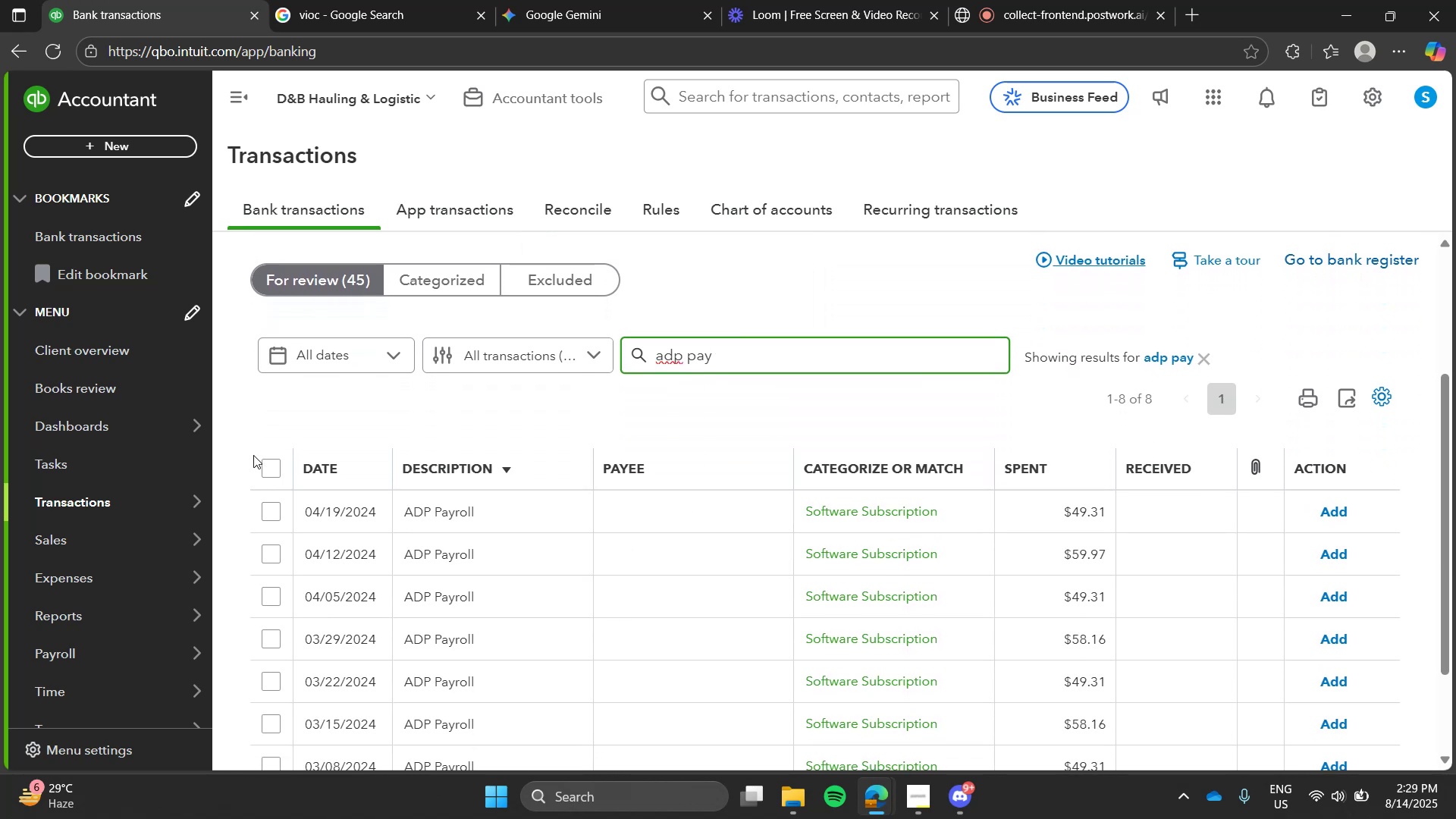 
left_click([264, 465])
 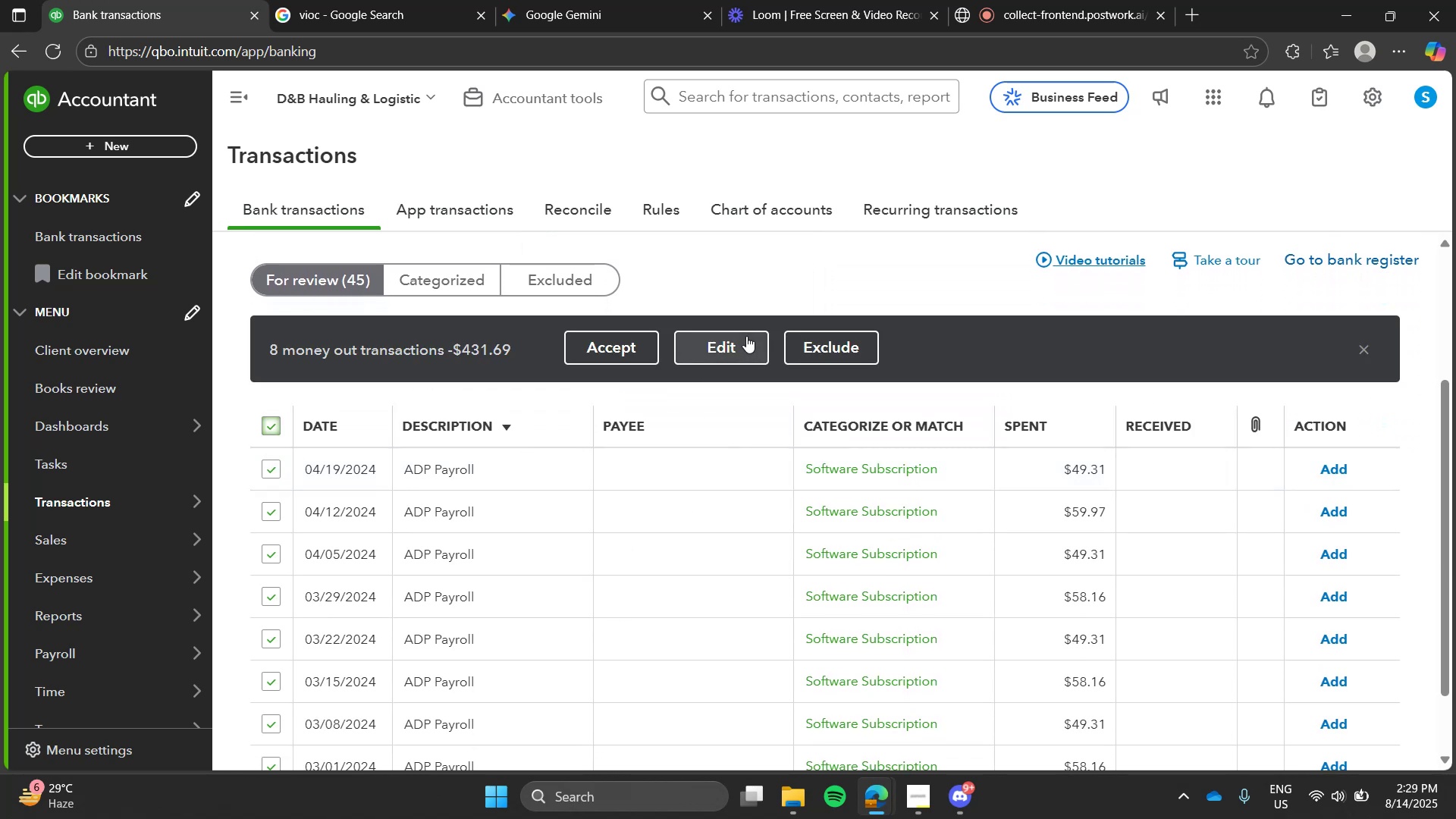 
left_click([746, 336])
 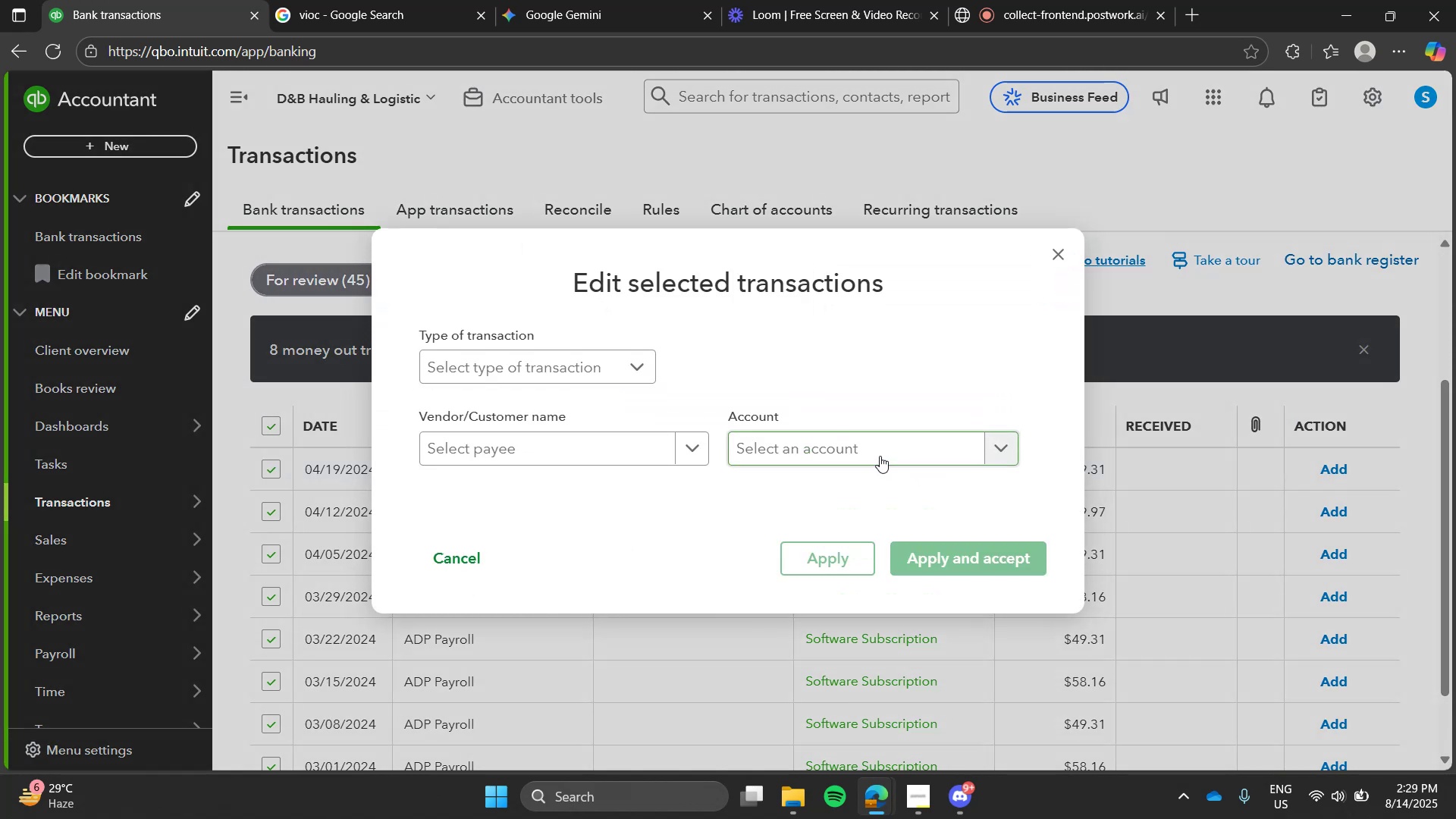 
left_click([880, 456])
 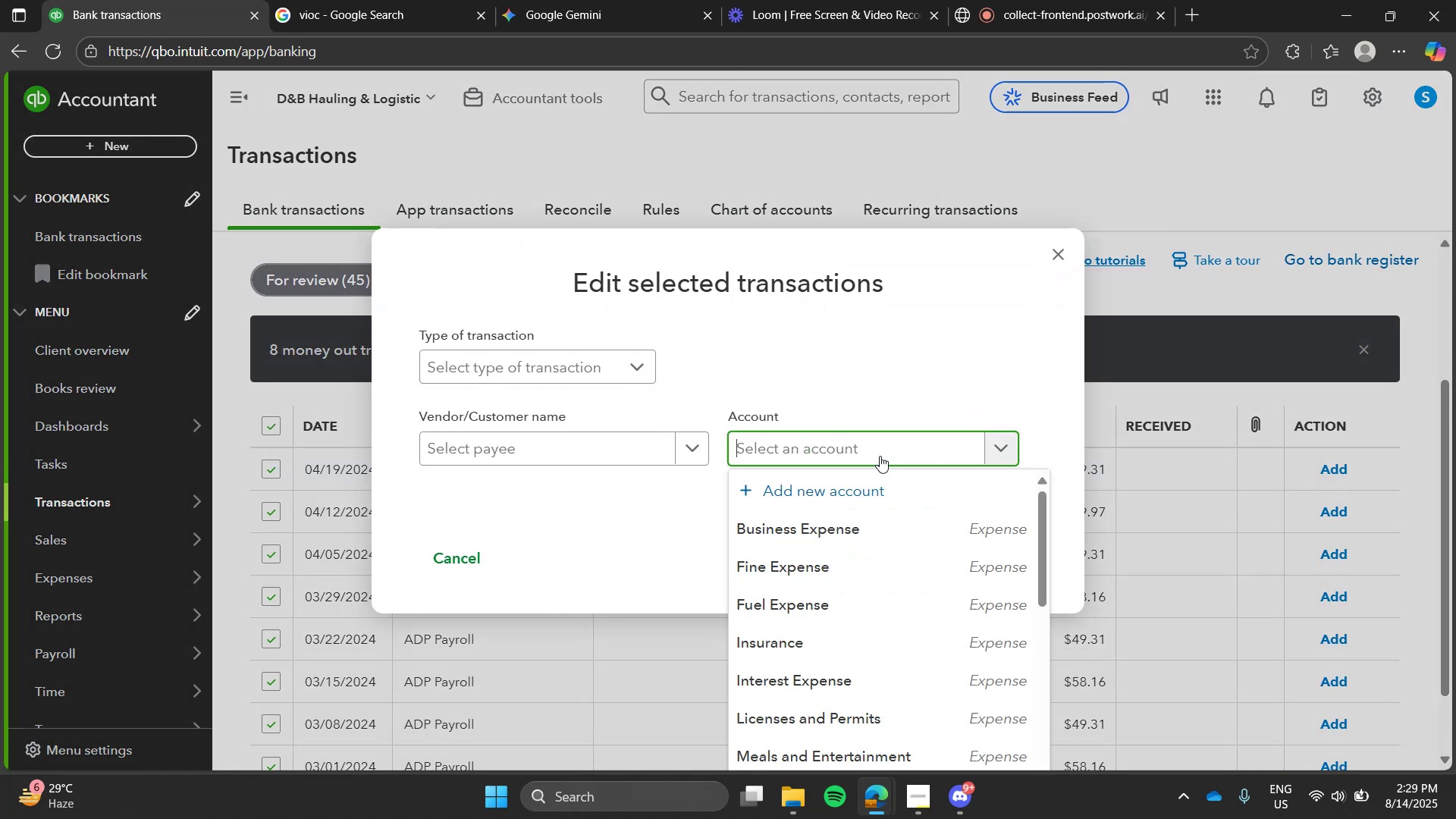 
type(softw)
 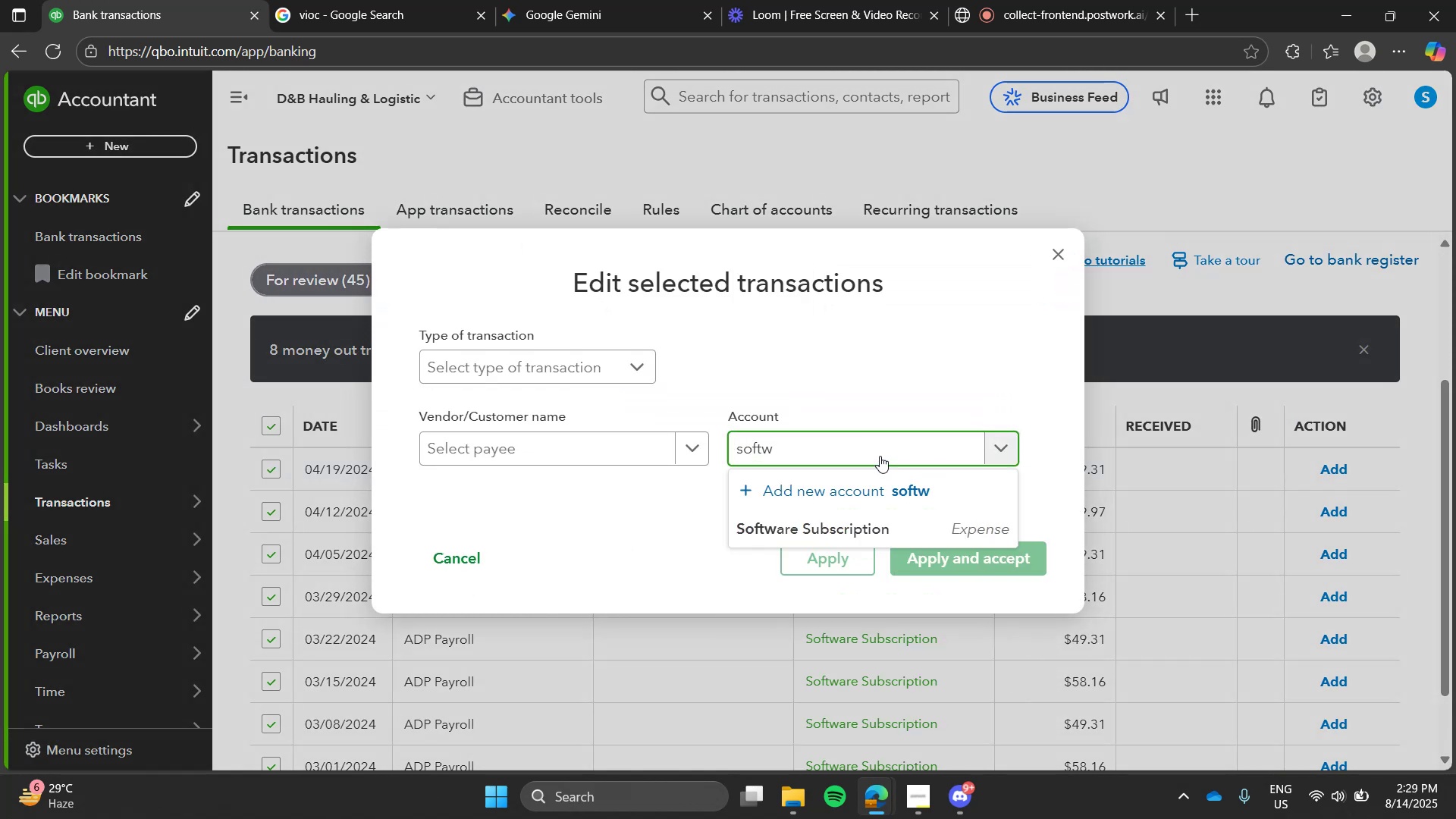 
key(Enter)
 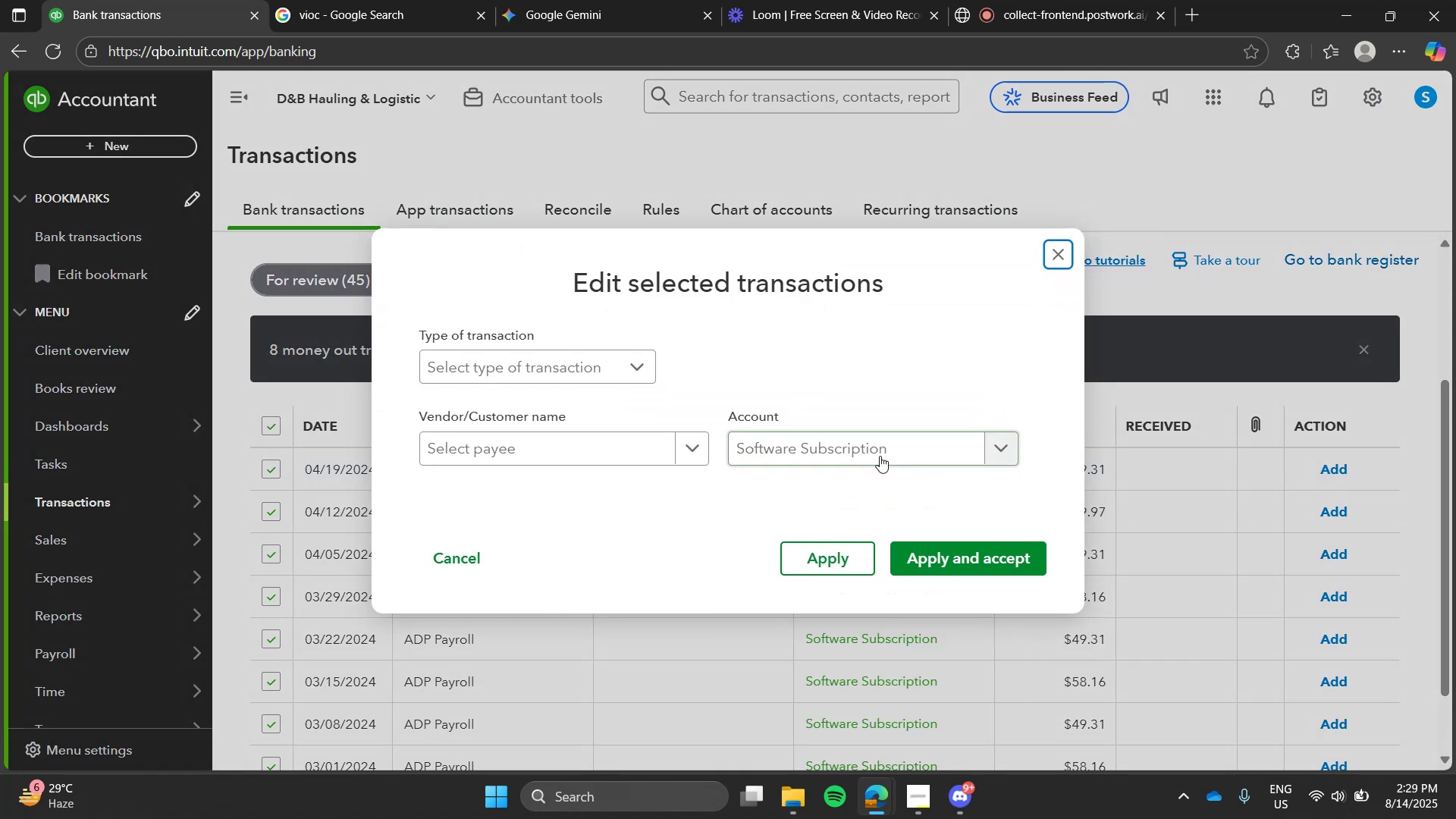 
key(Enter)
 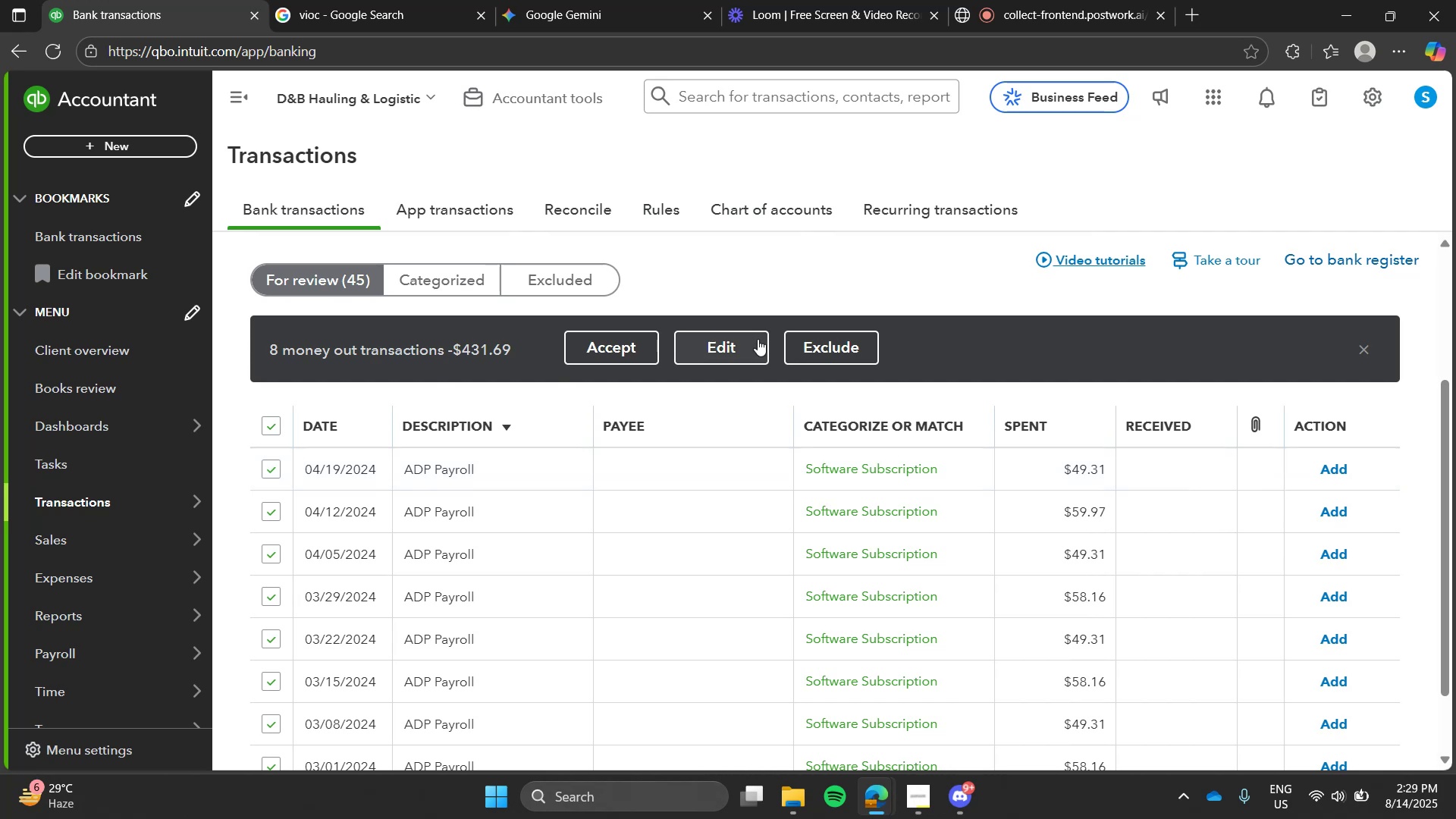 
left_click([754, 343])
 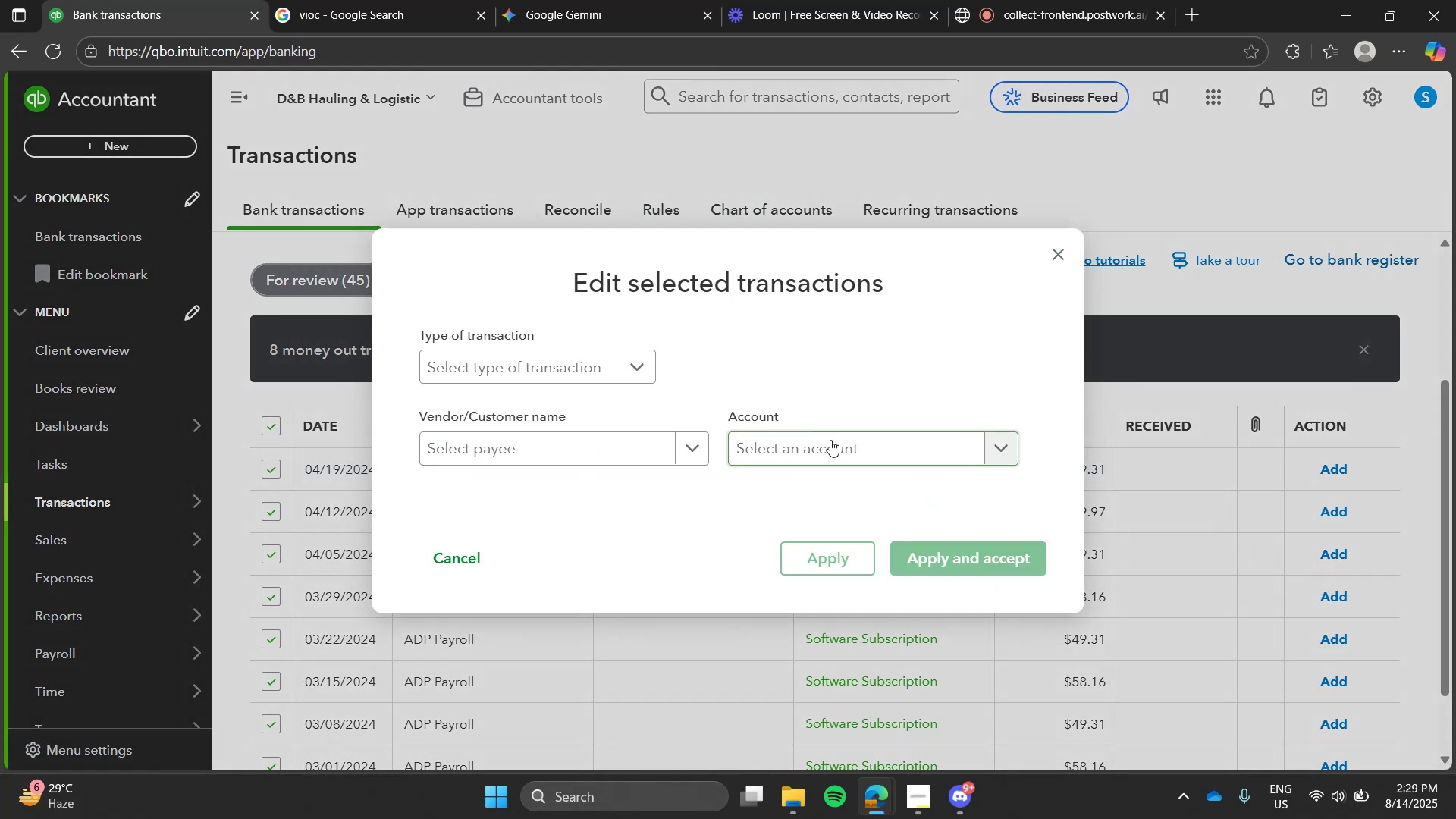 
left_click([830, 440])
 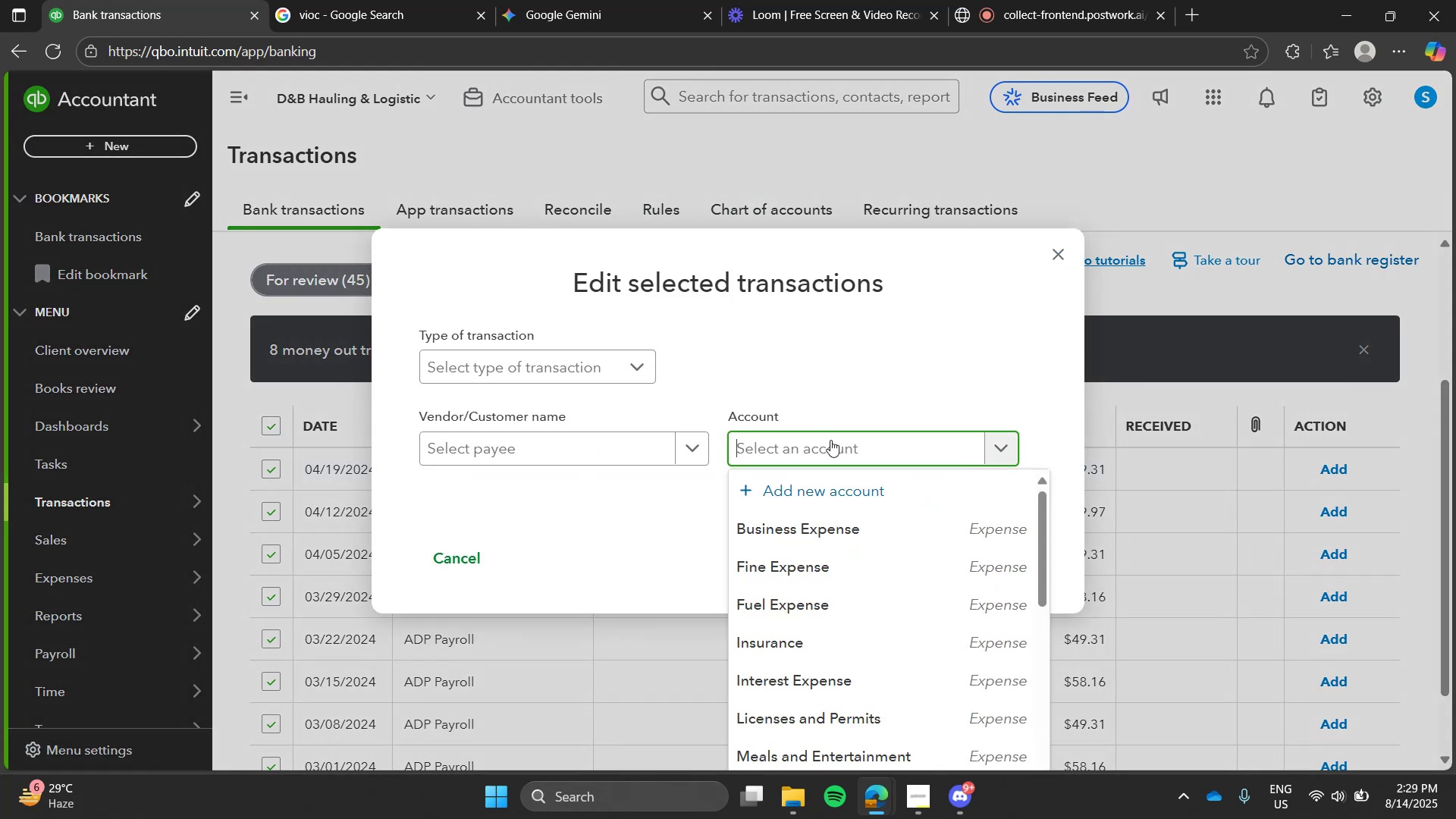 
type(soft)
 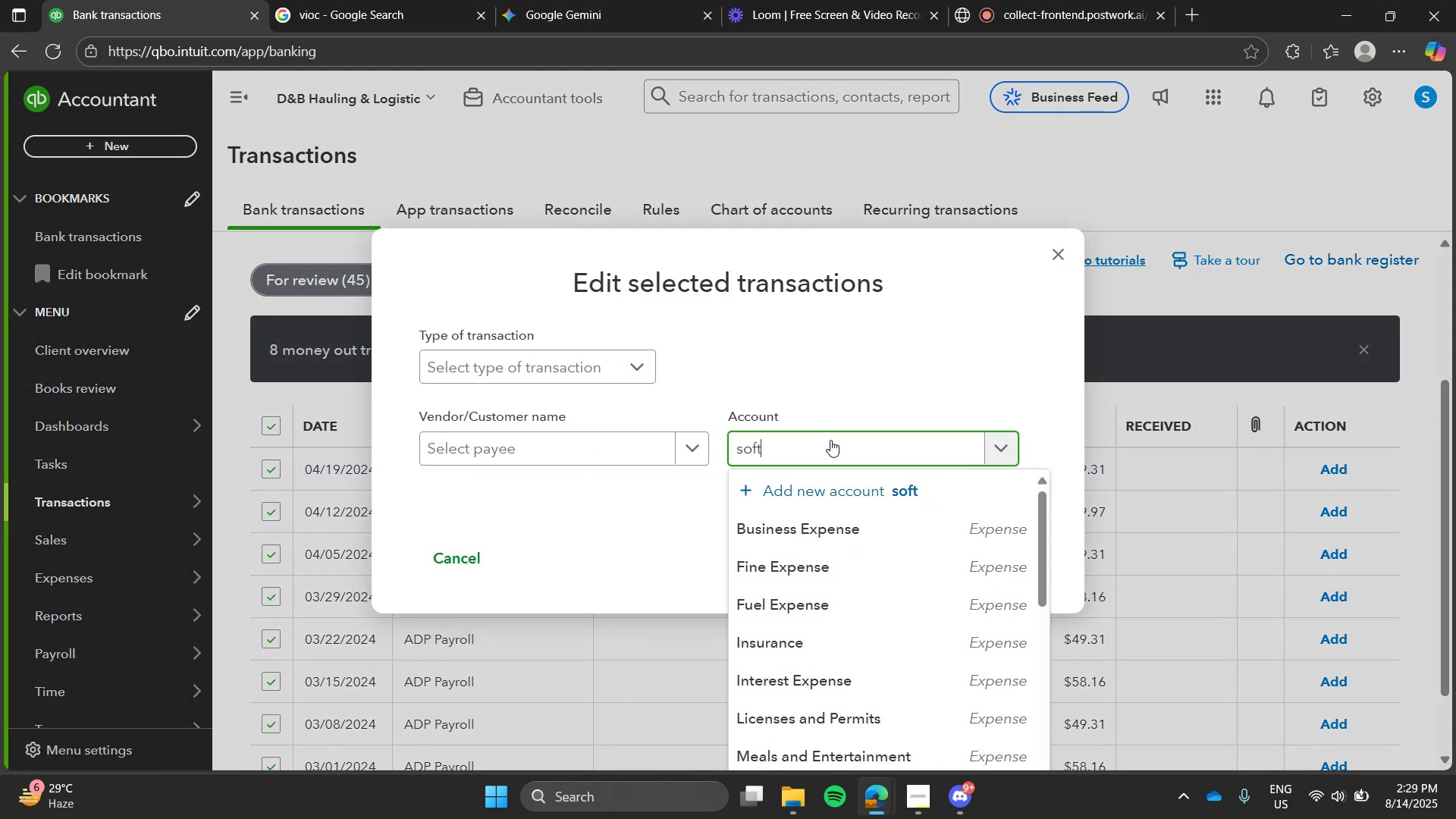 
key(Enter)
 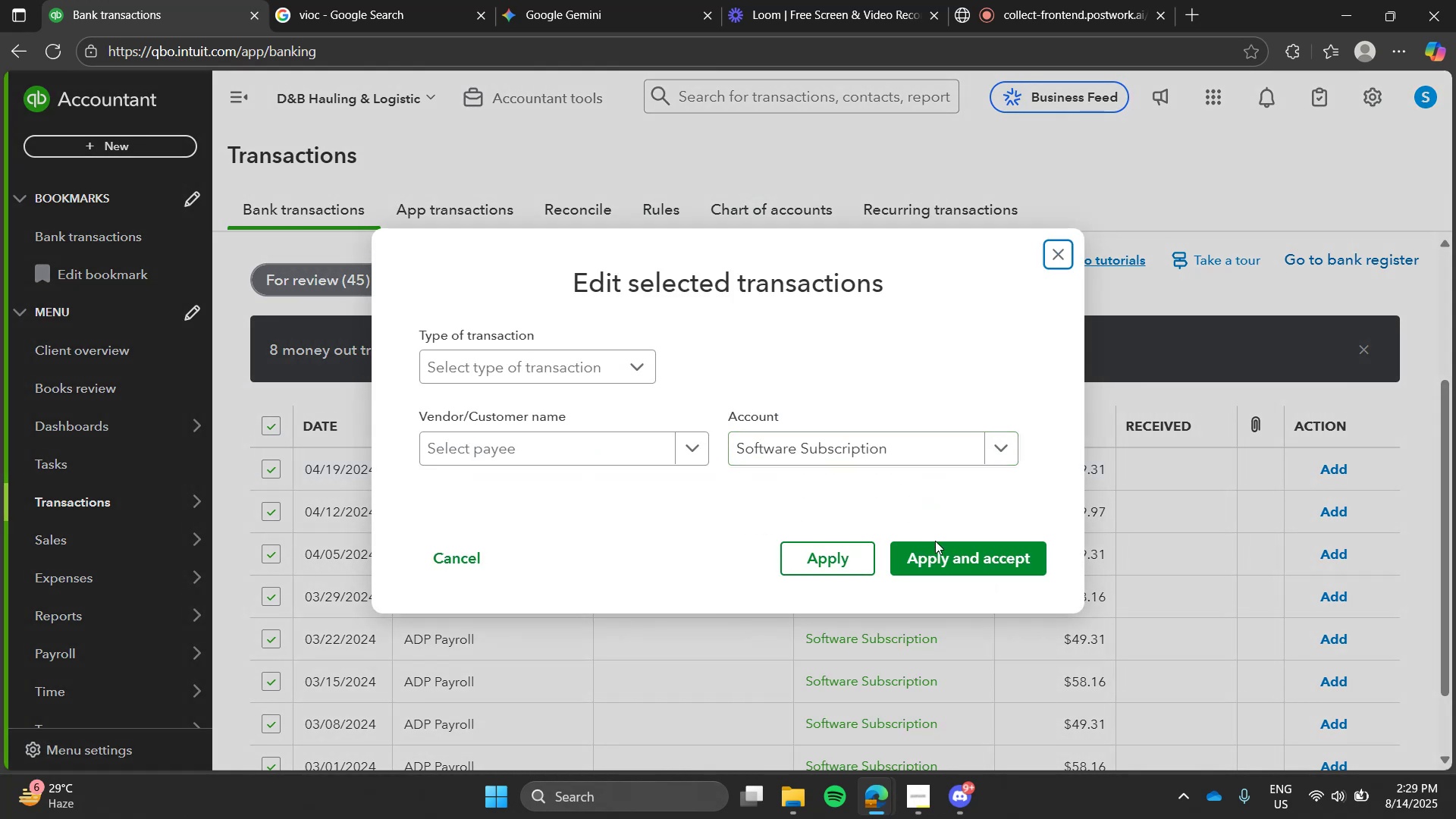 
left_click([935, 541])
 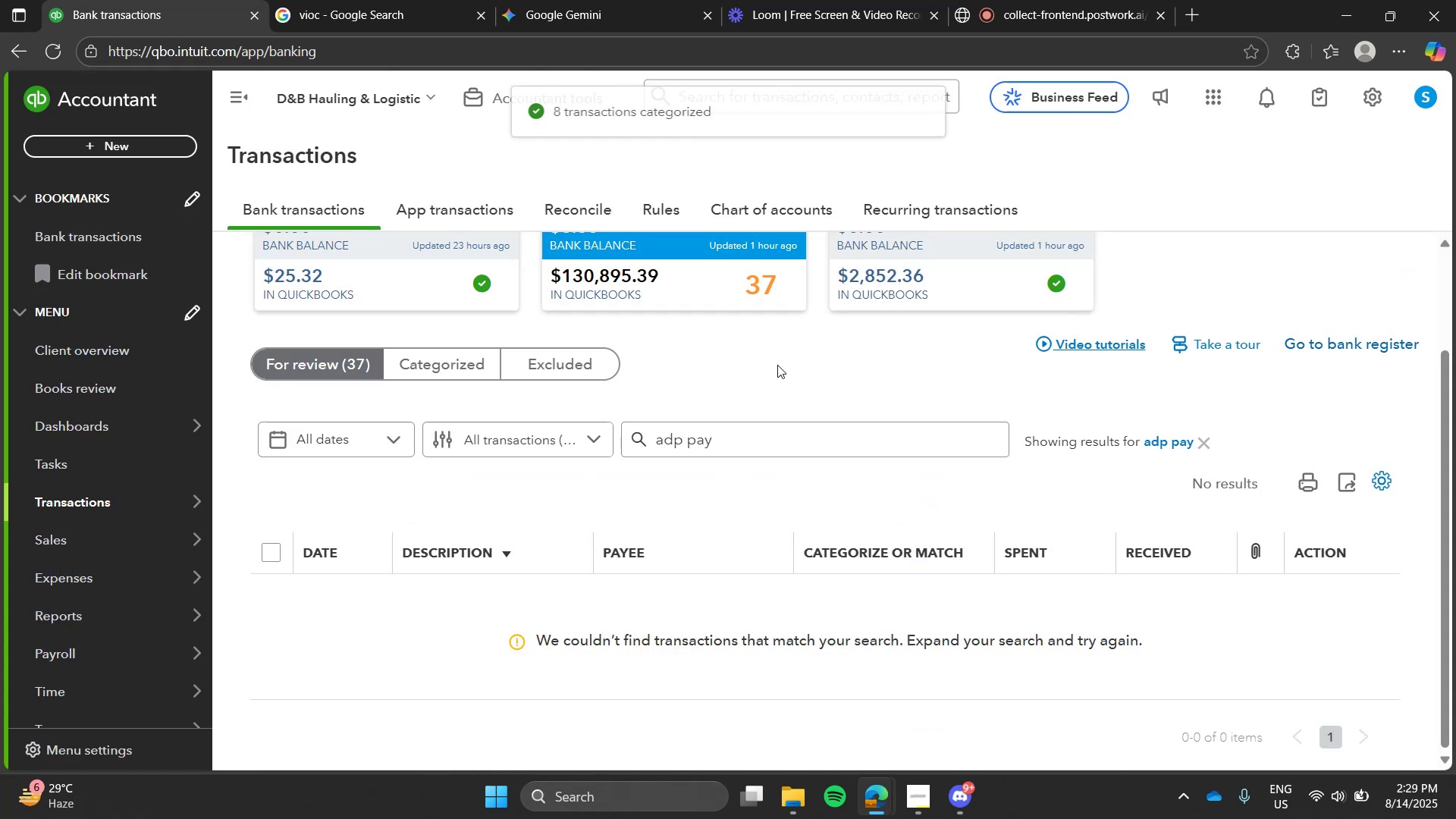 
key(Backspace)
 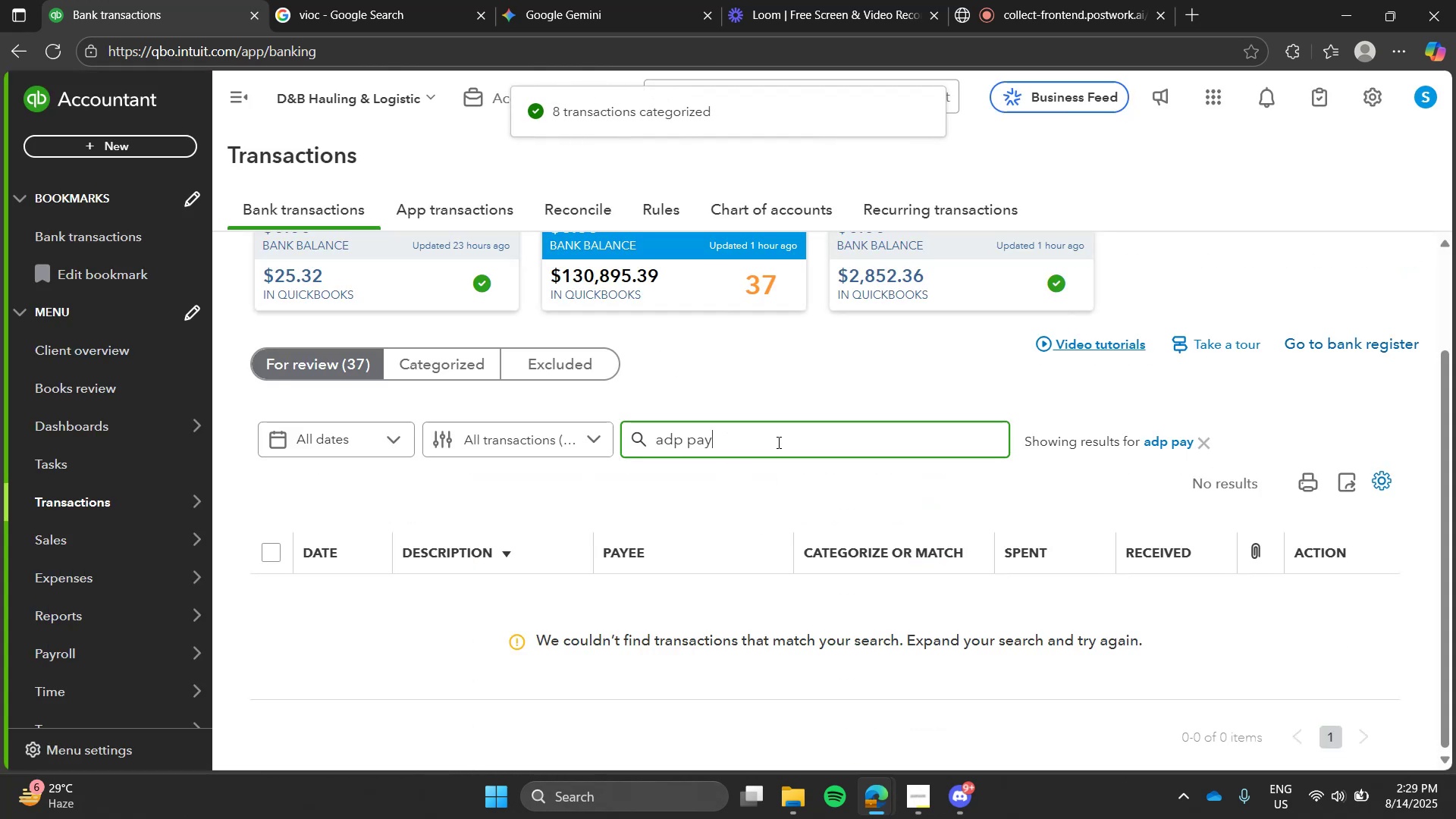 
left_click([777, 442])
 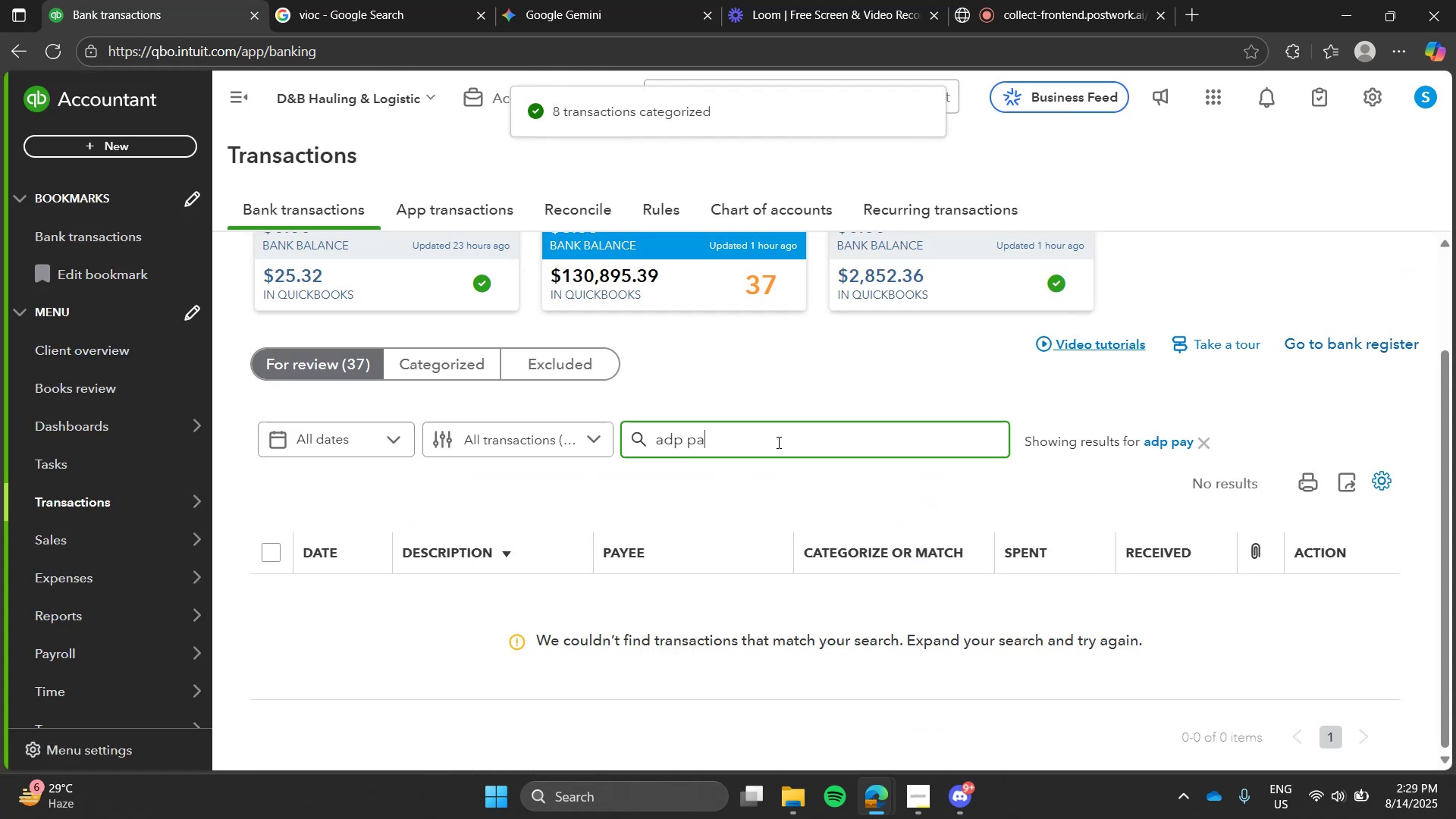 
key(Backspace)
 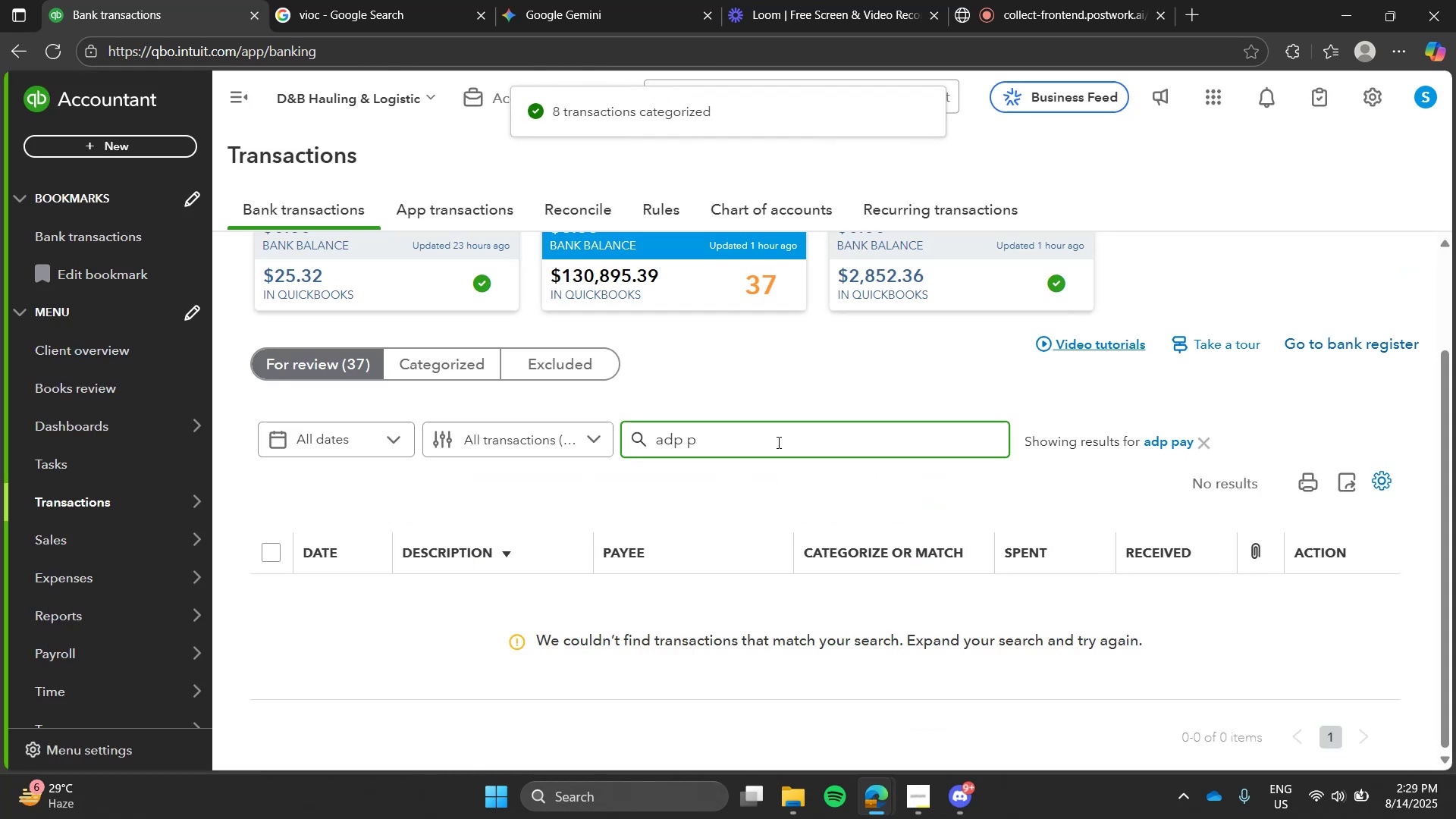 
key(Backspace)
 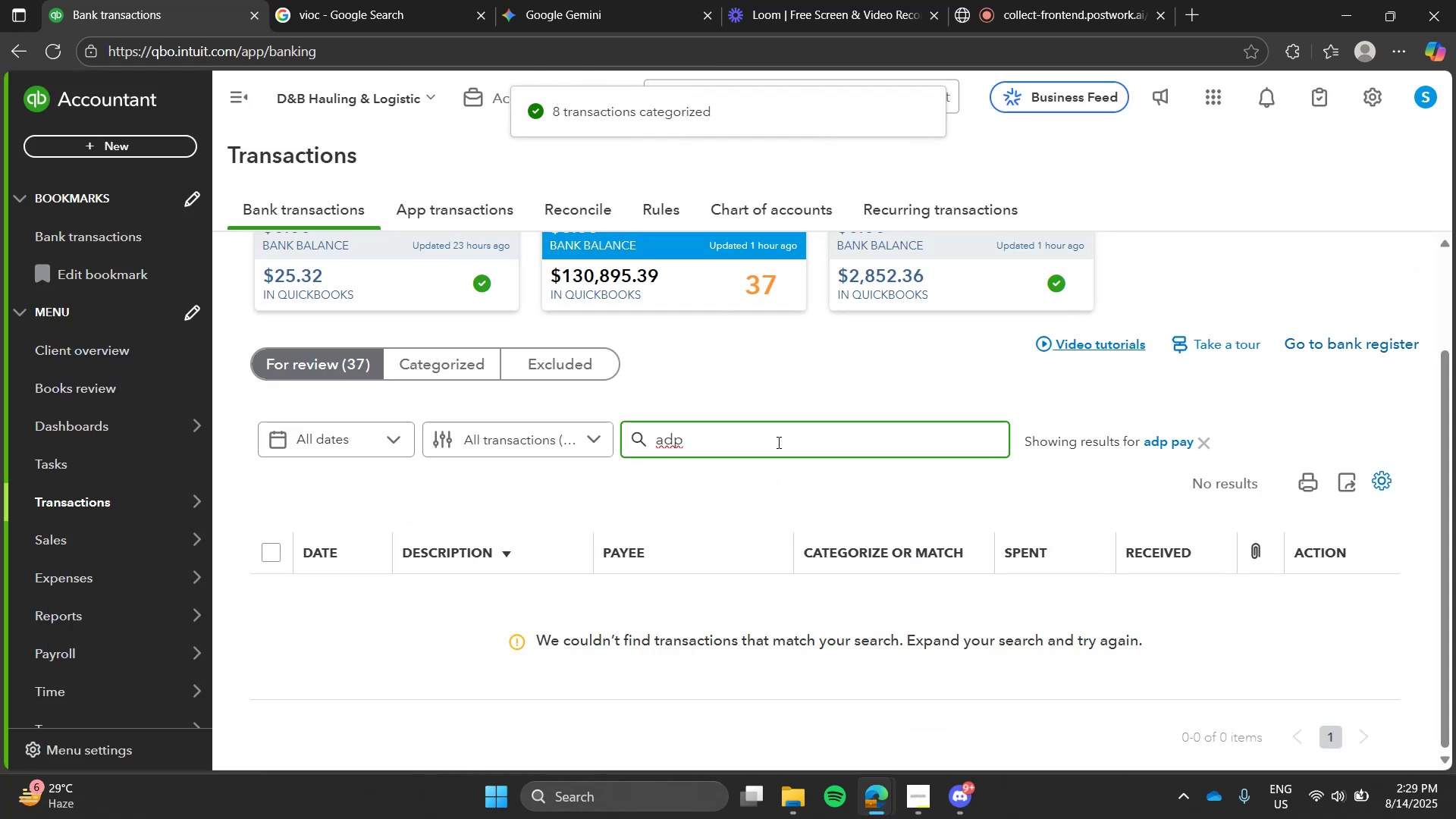 
key(Enter)
 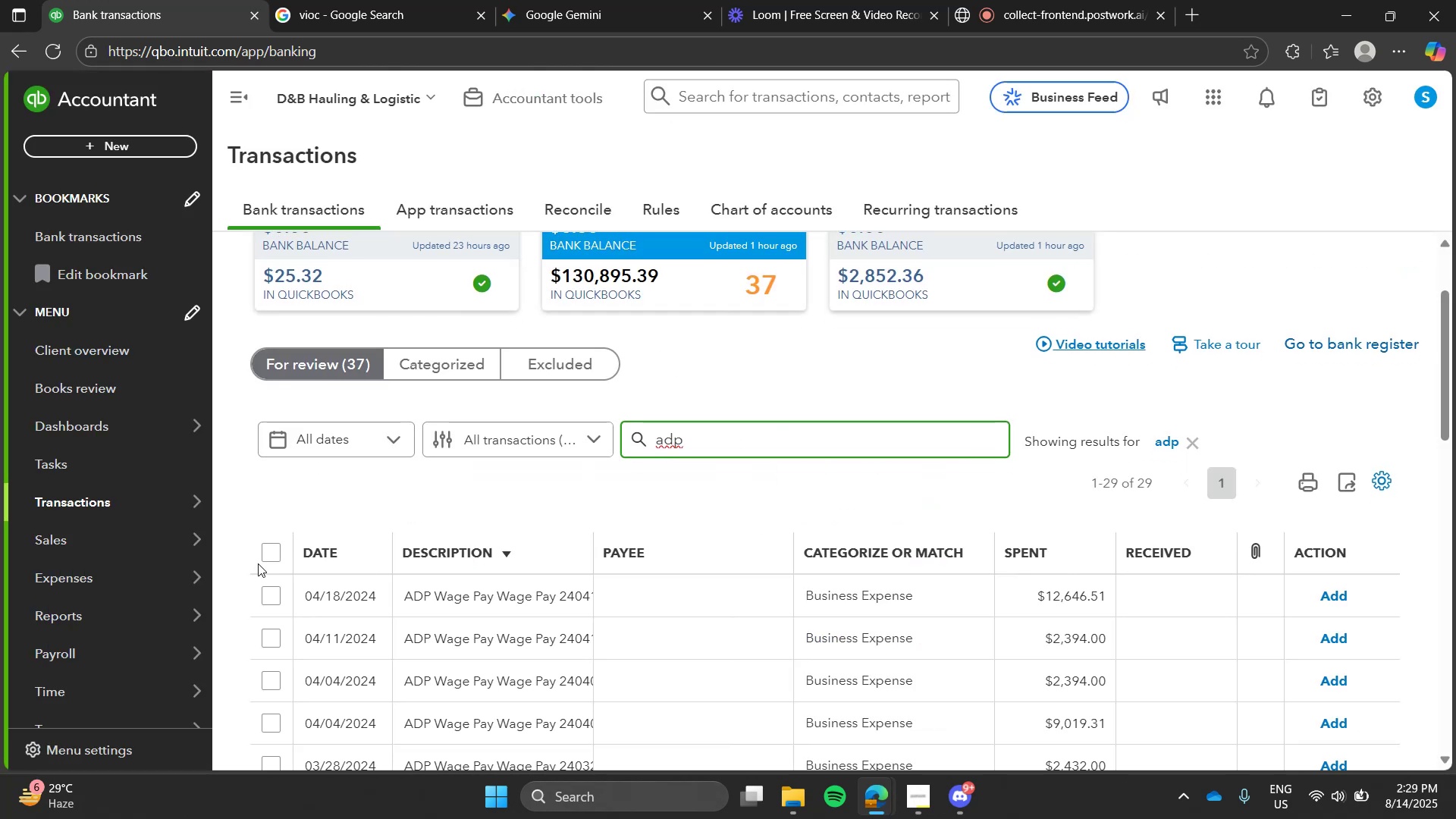 
left_click([272, 554])
 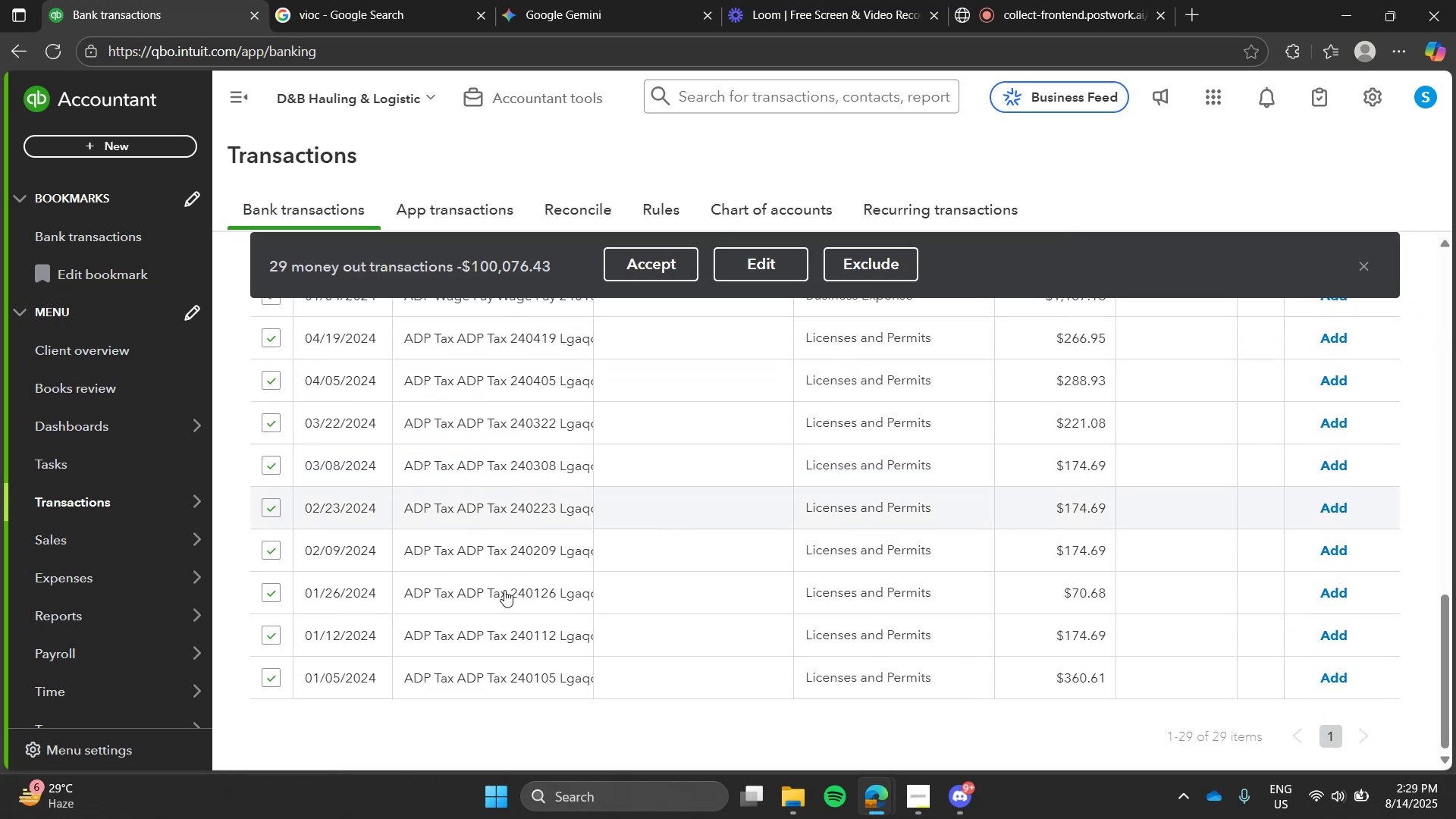 
left_click([768, 273])
 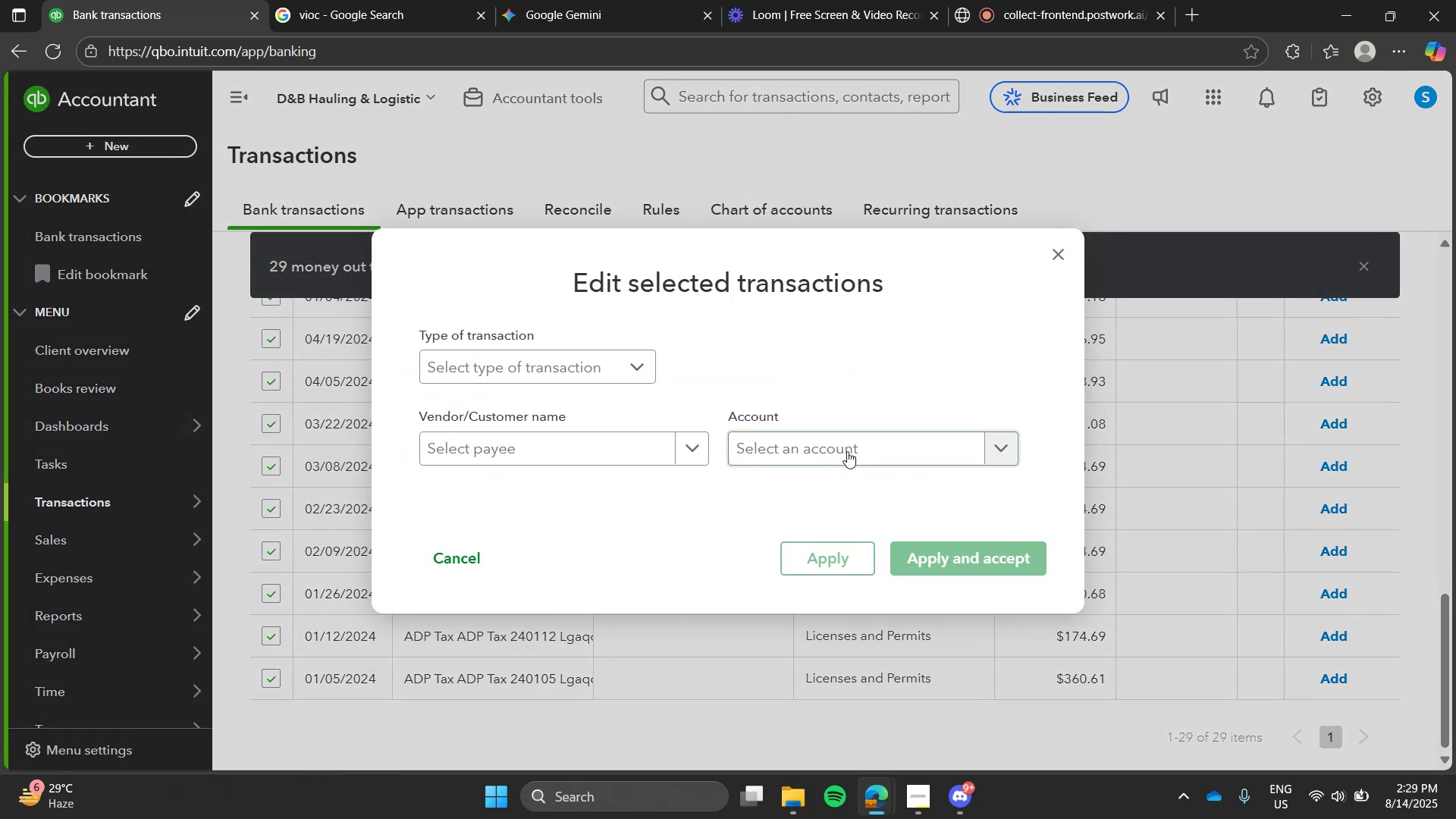 
left_click([847, 451])
 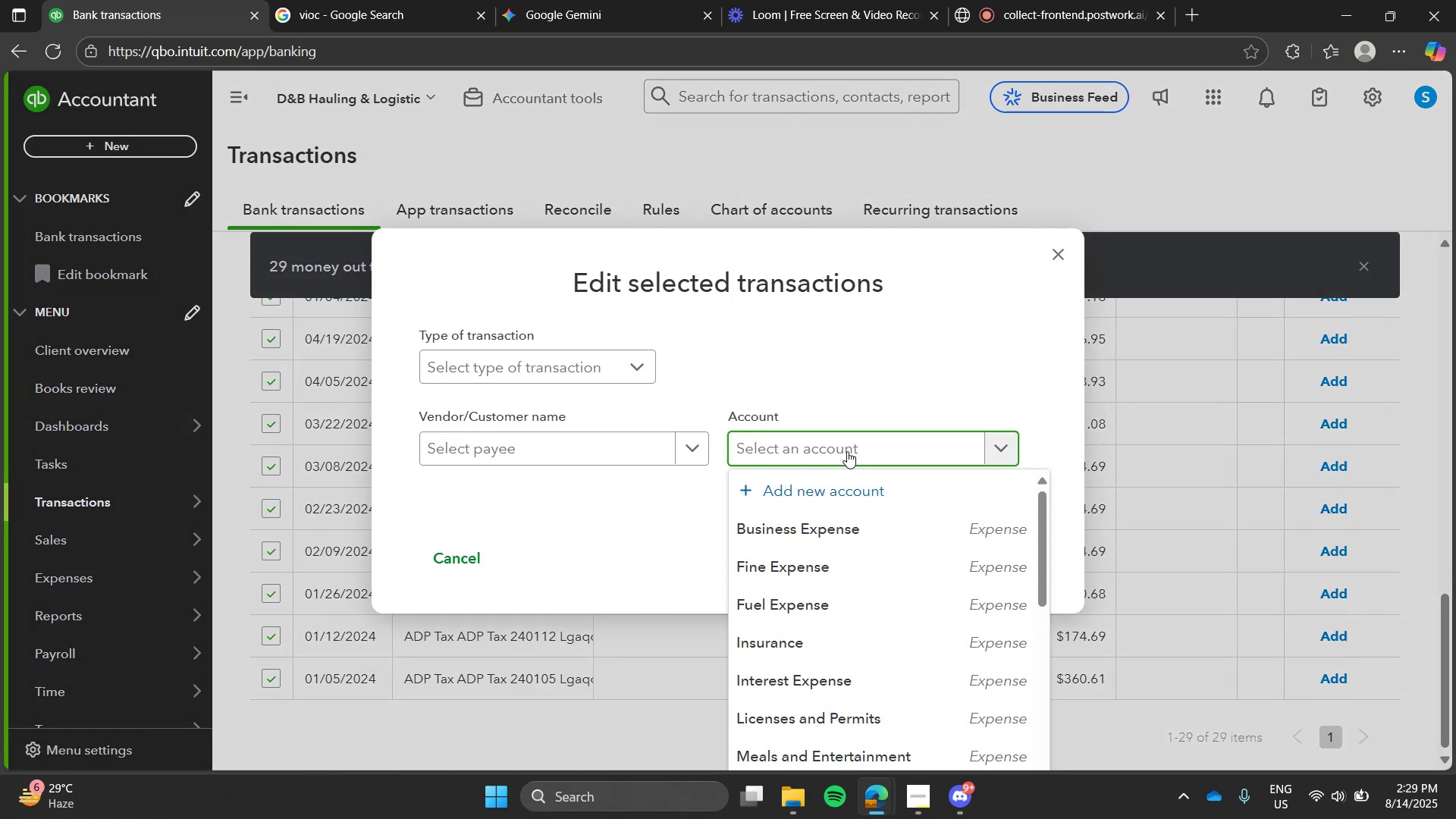 
type(lice)
 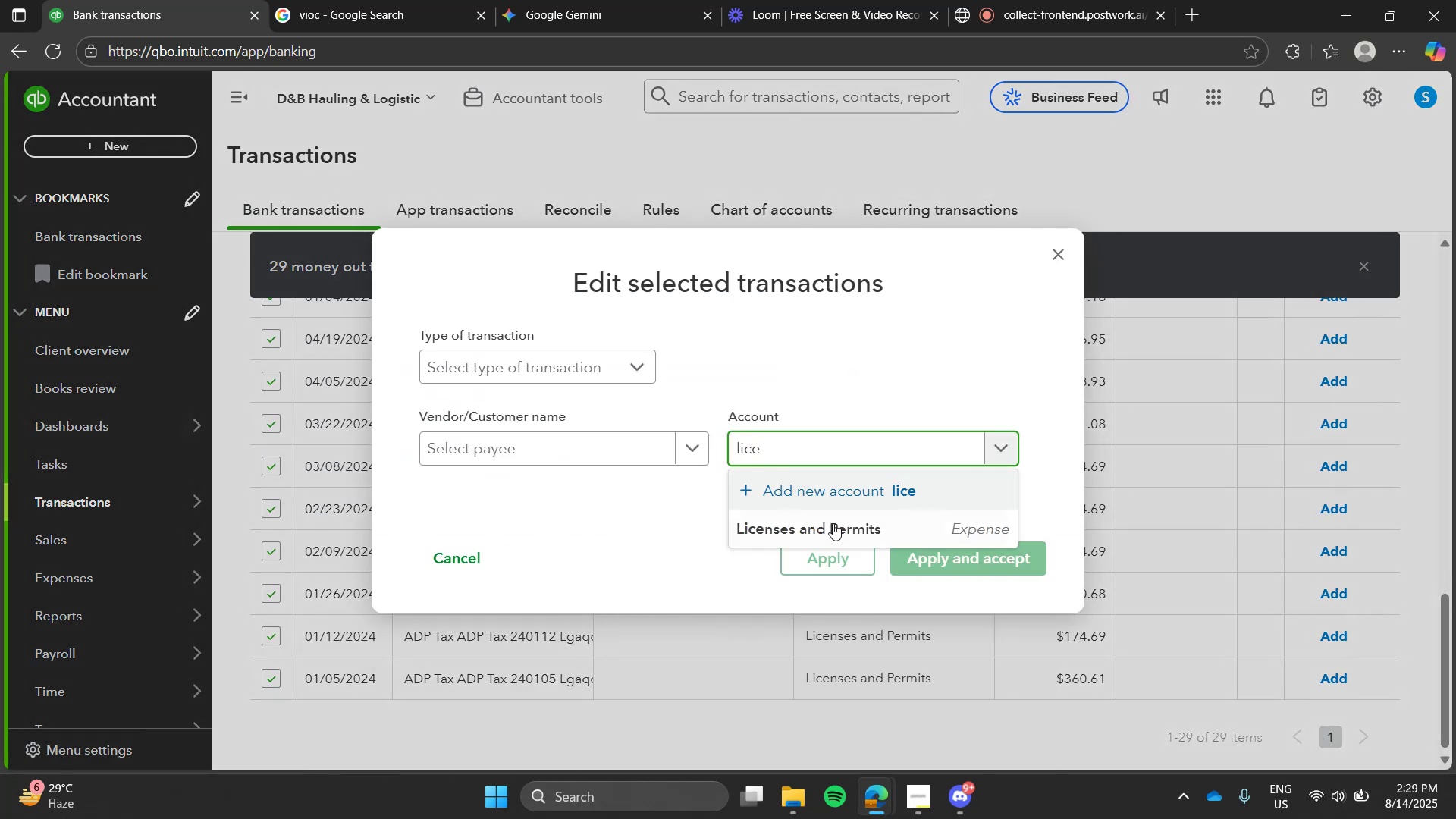 
left_click([832, 523])
 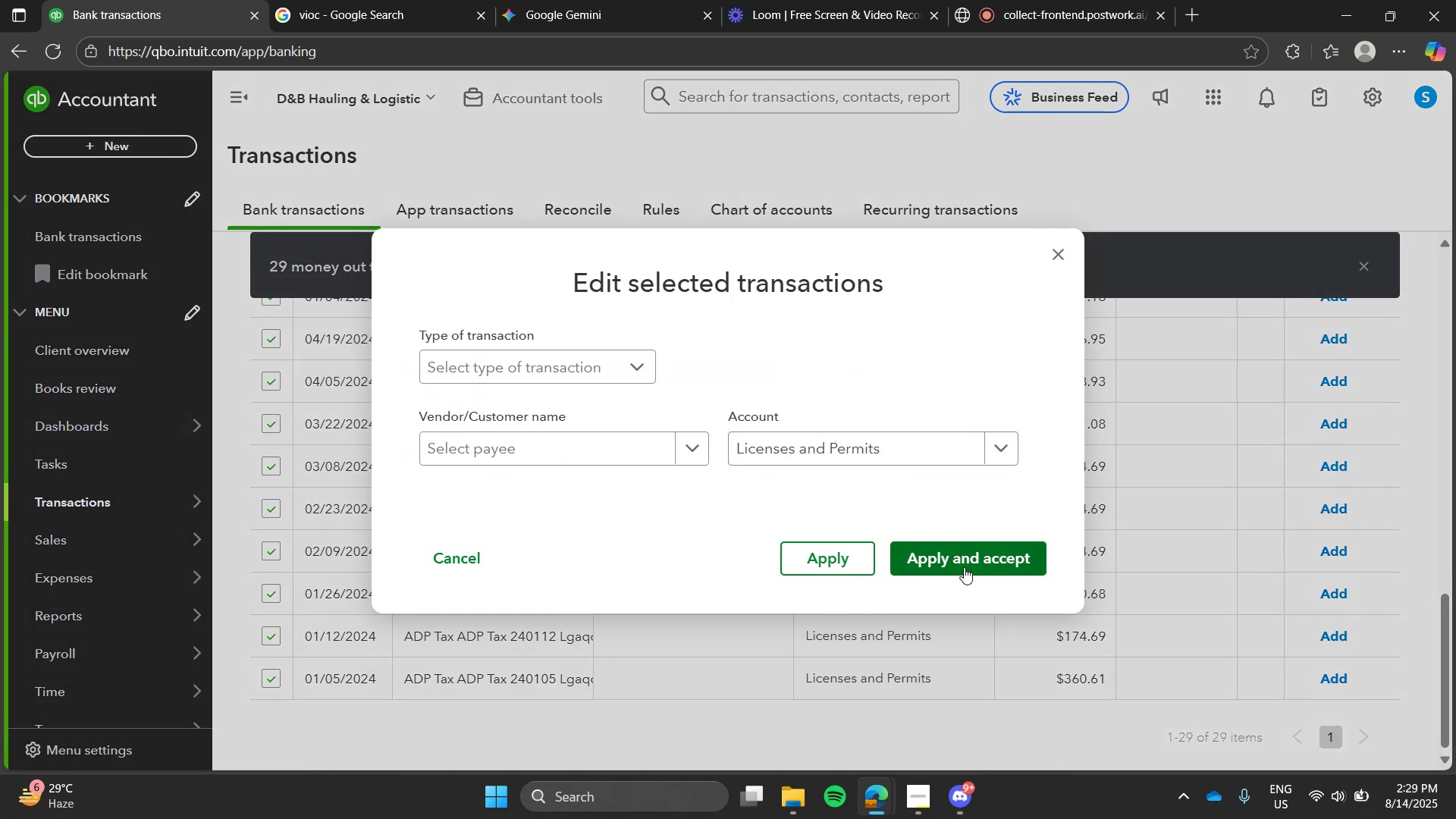 
left_click([964, 567])
 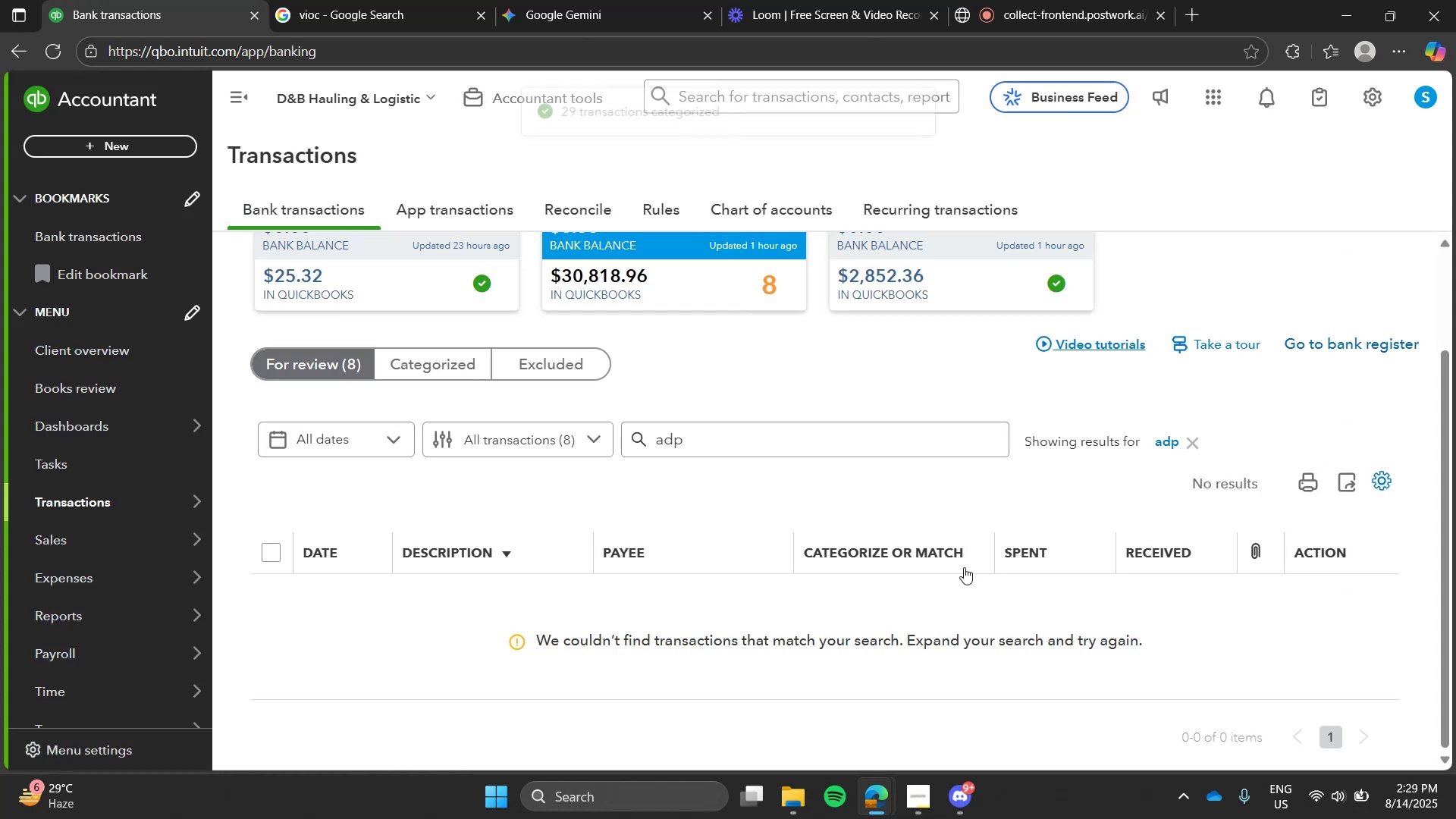 
wait(5.7)
 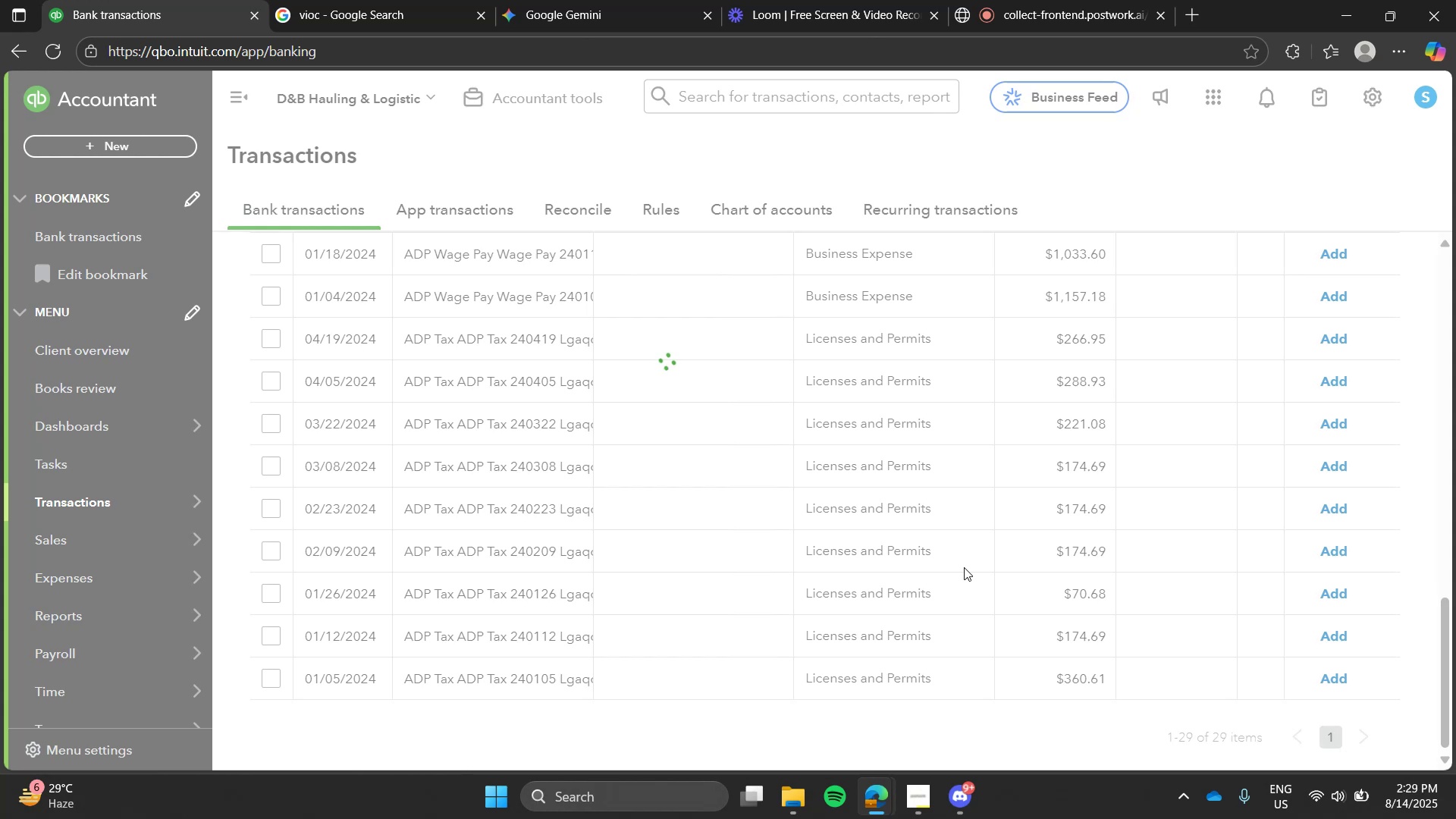 
left_click([1172, 440])
 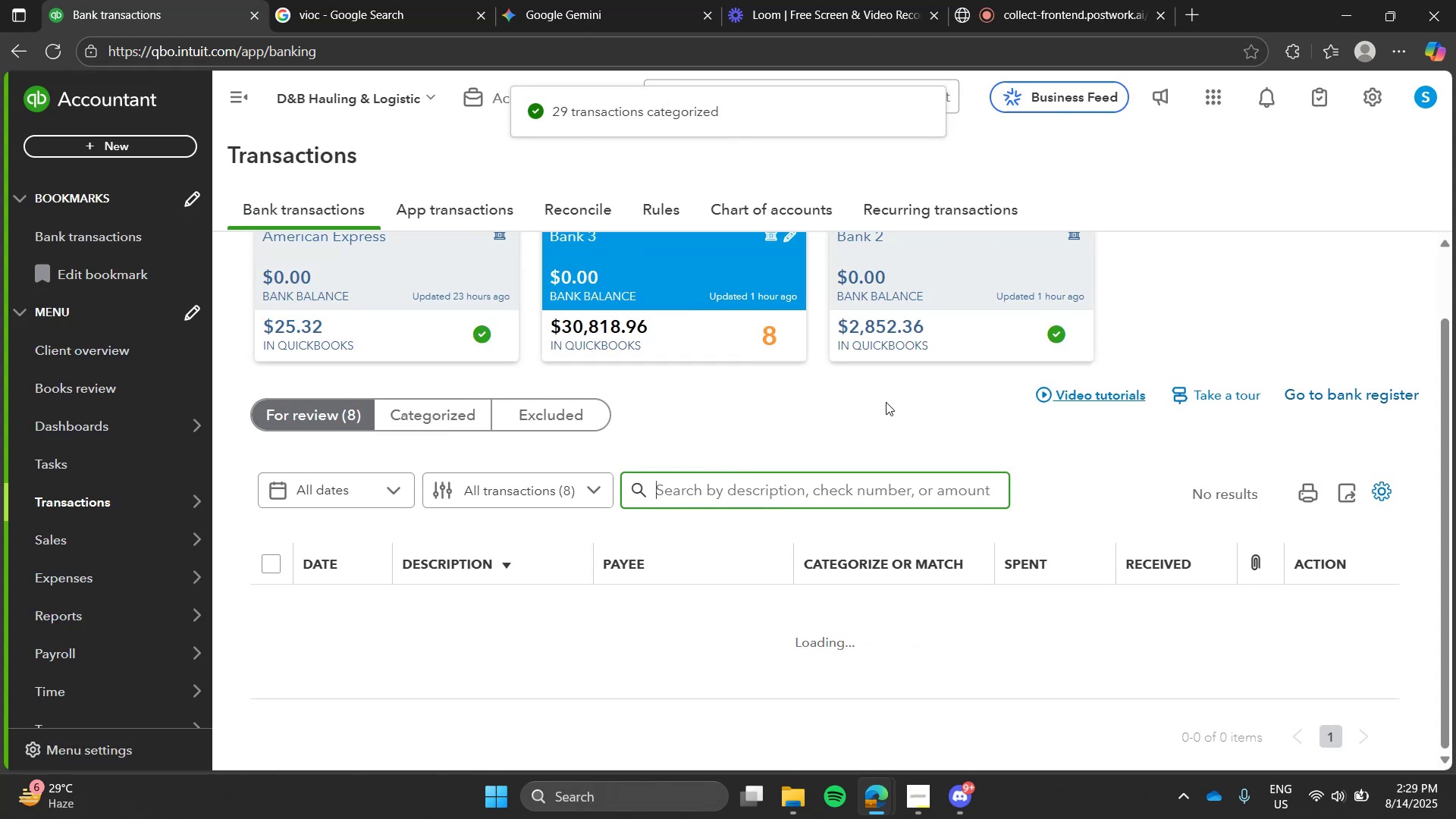 
left_click([886, 402])
 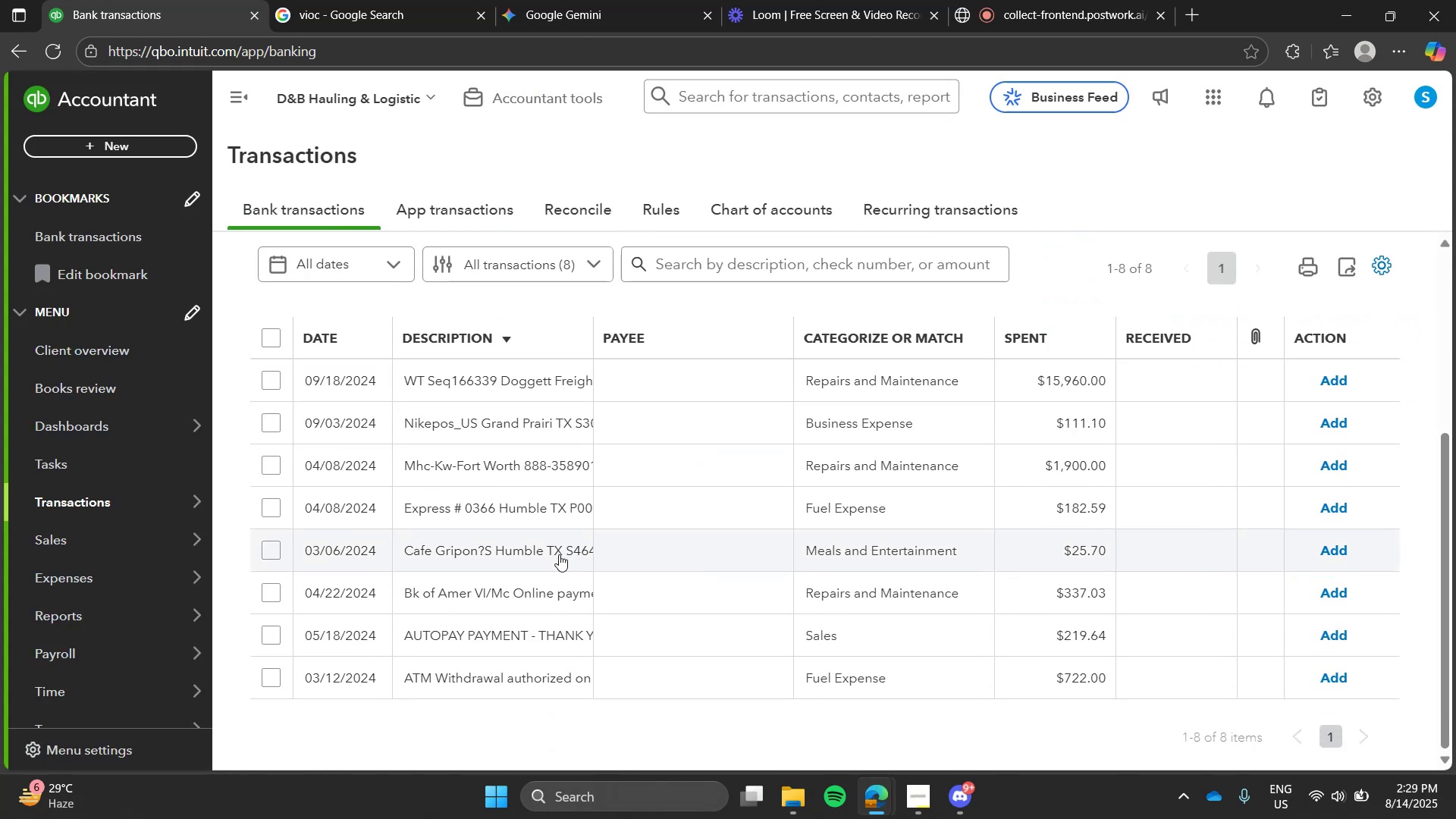 
left_click([558, 554])
 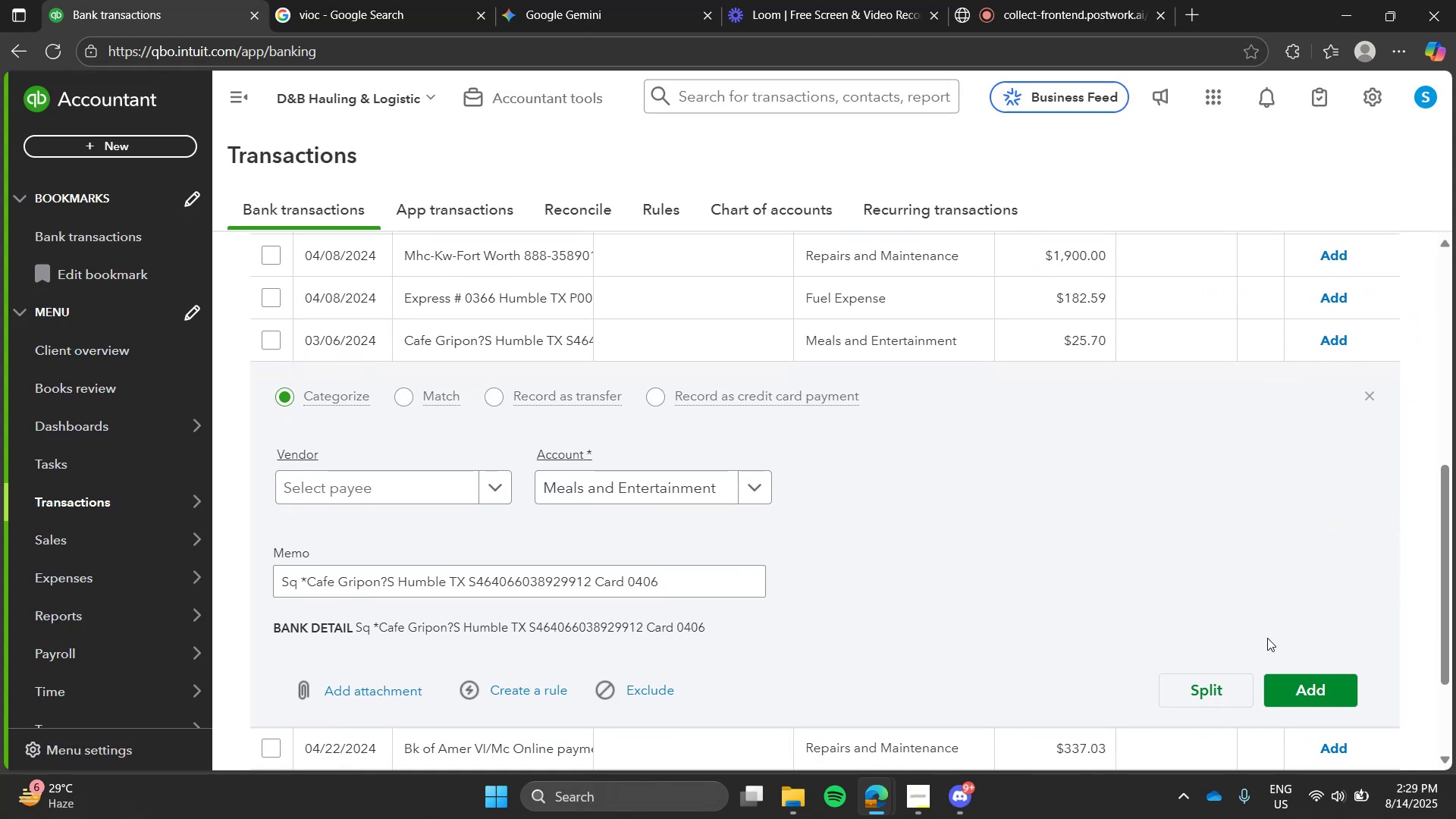 
left_click([1345, 695])
 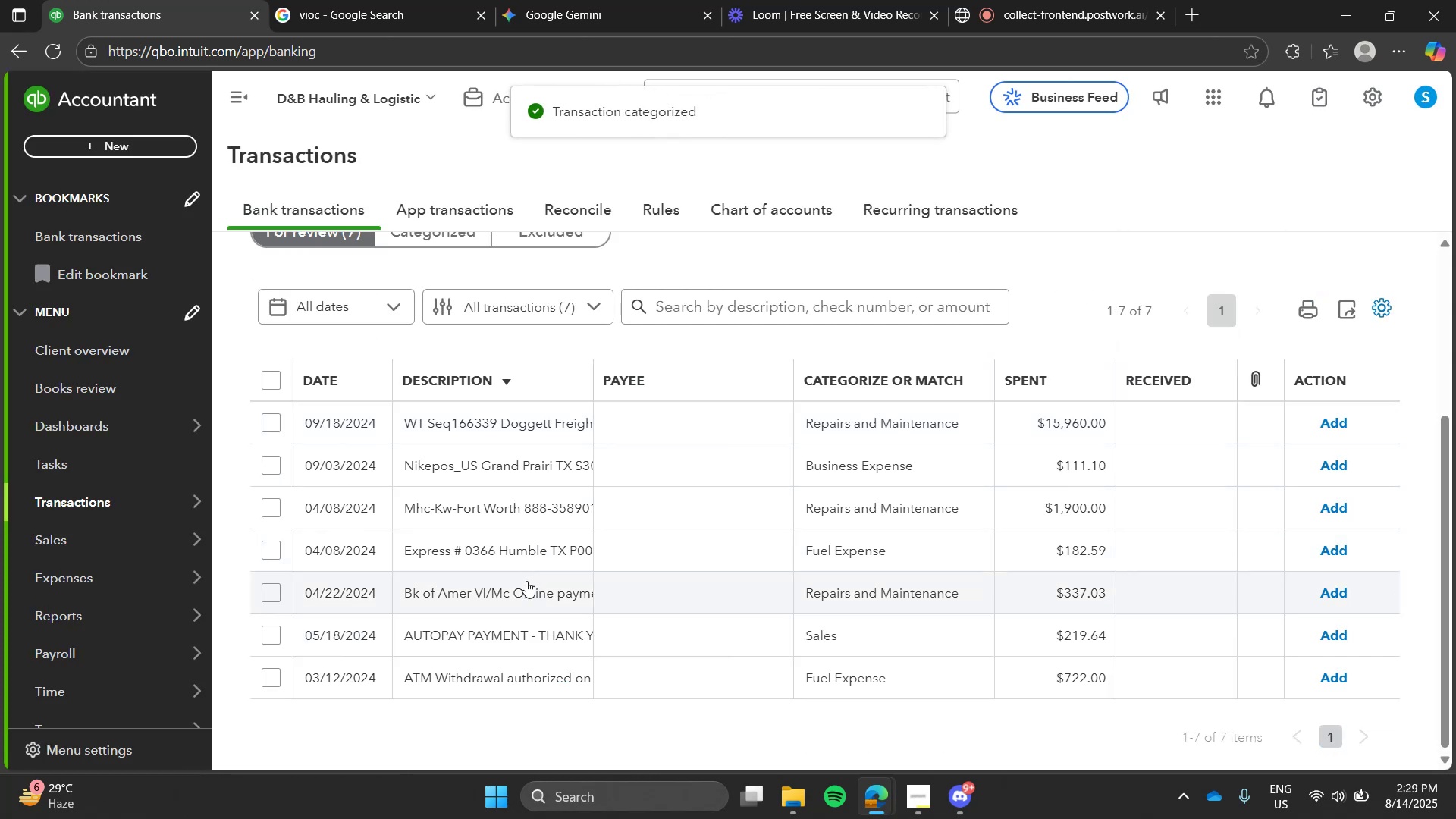 
left_click([526, 582])
 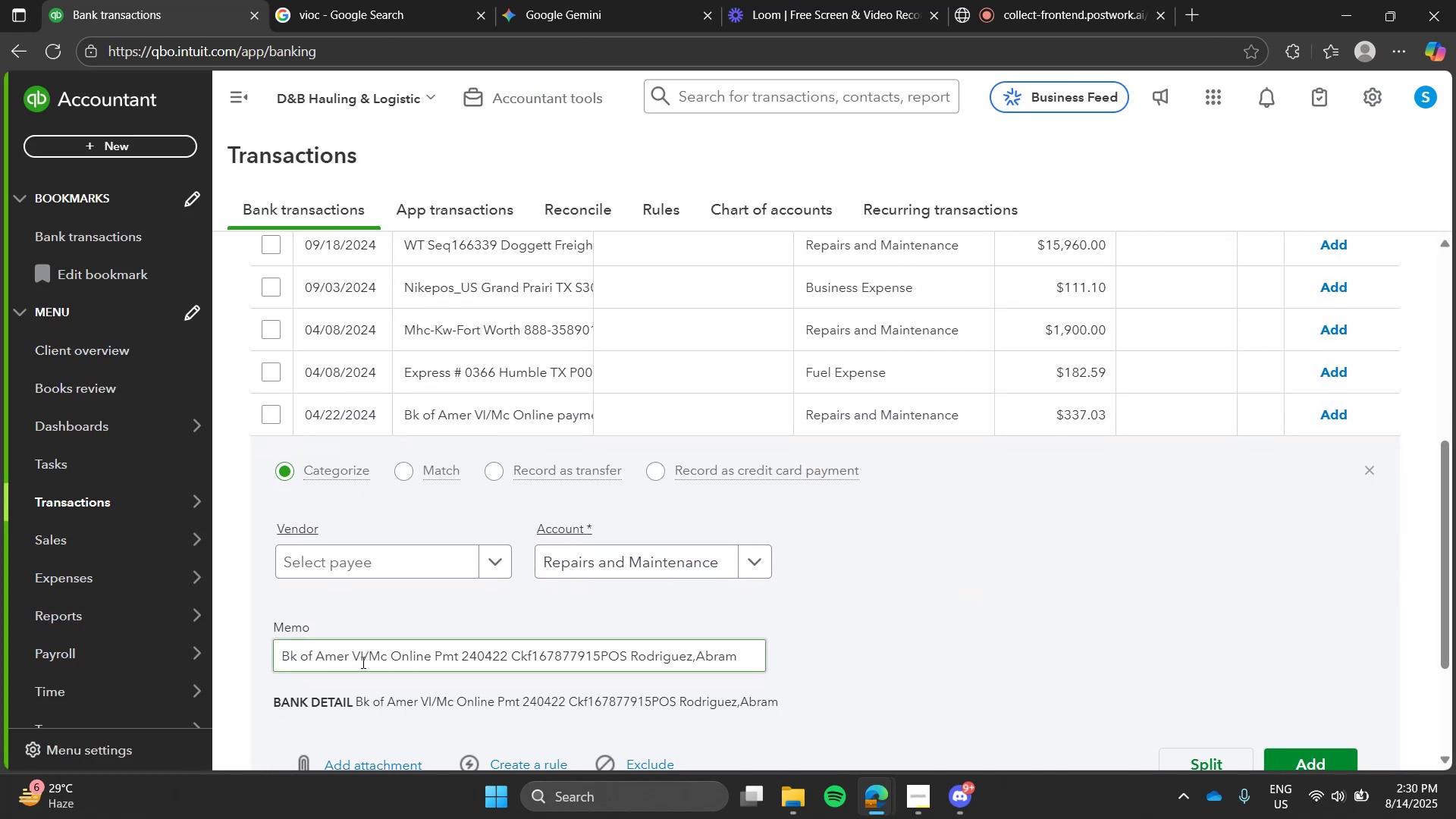 
wait(6.2)
 